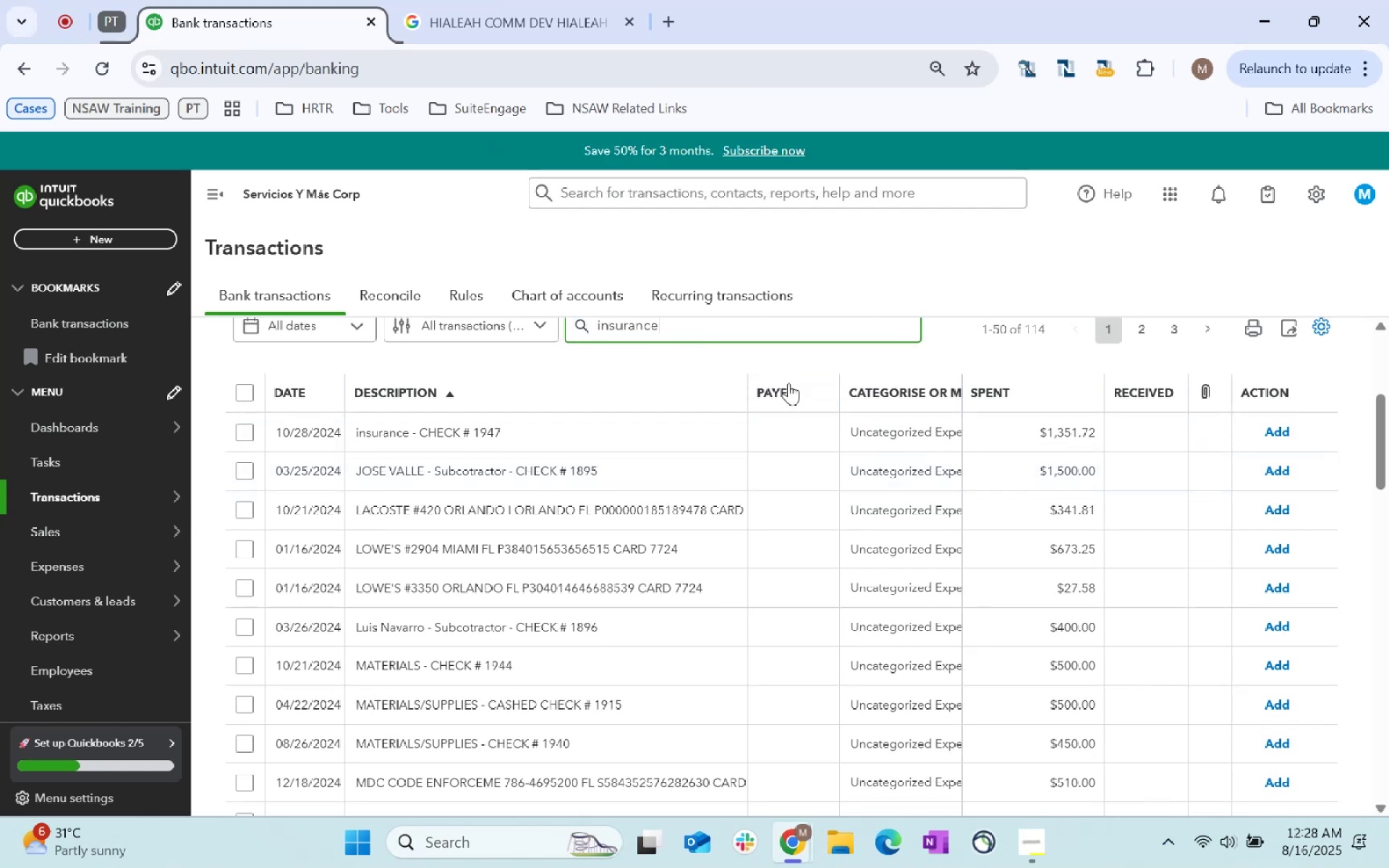 
key(Enter)
 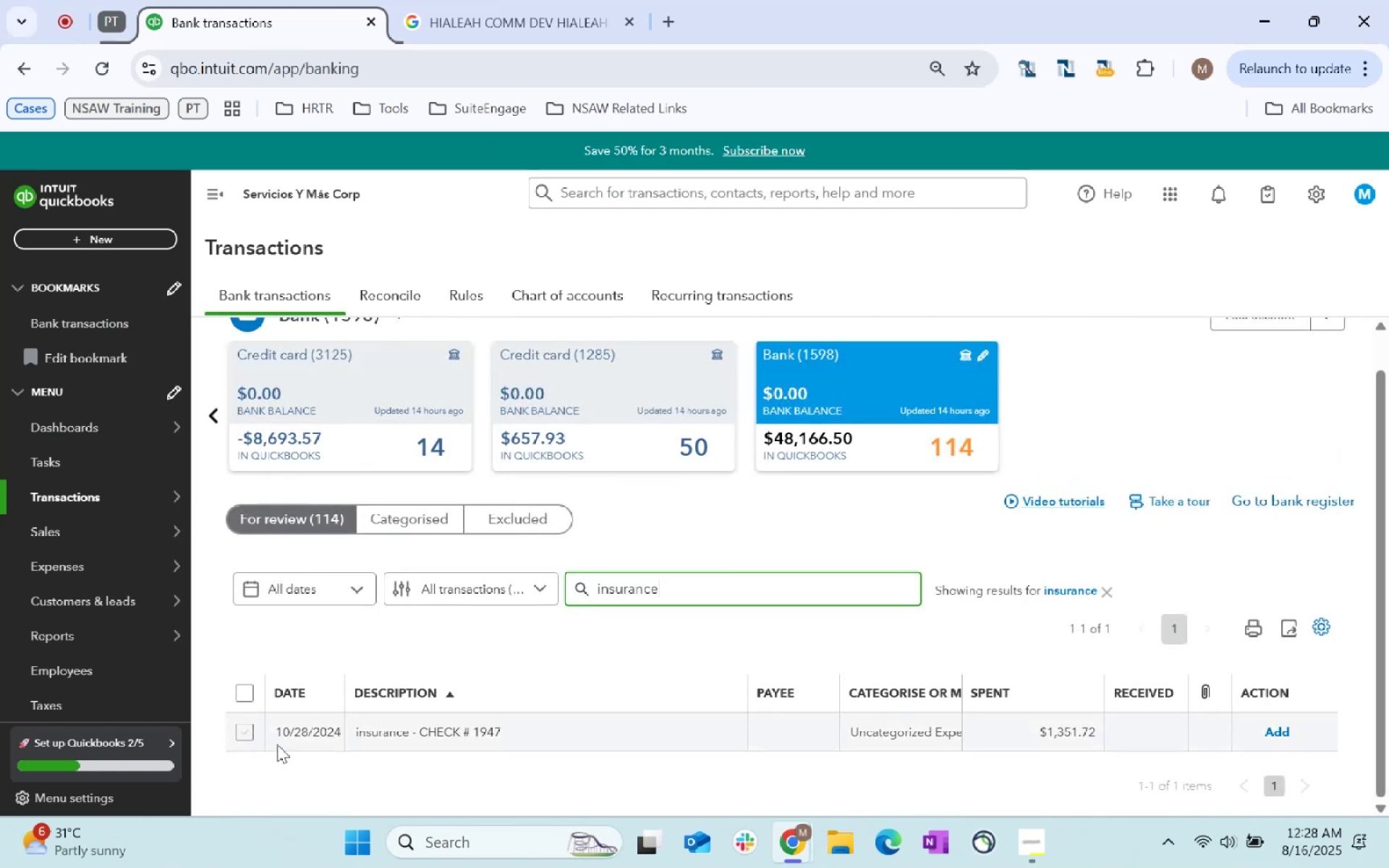 
scroll: coordinate [579, 573], scroll_direction: down, amount: 3.0
 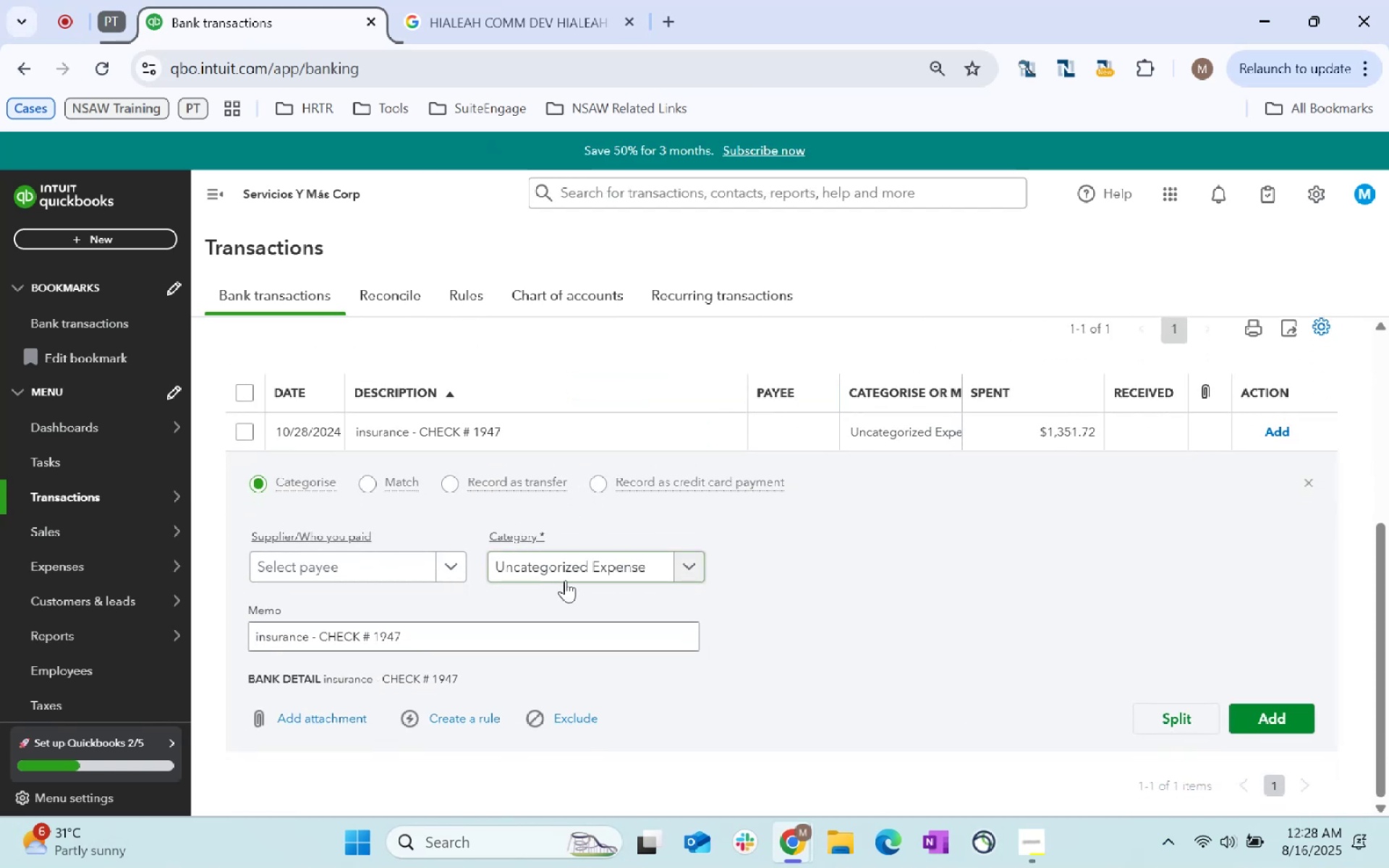 
left_click([567, 564])
 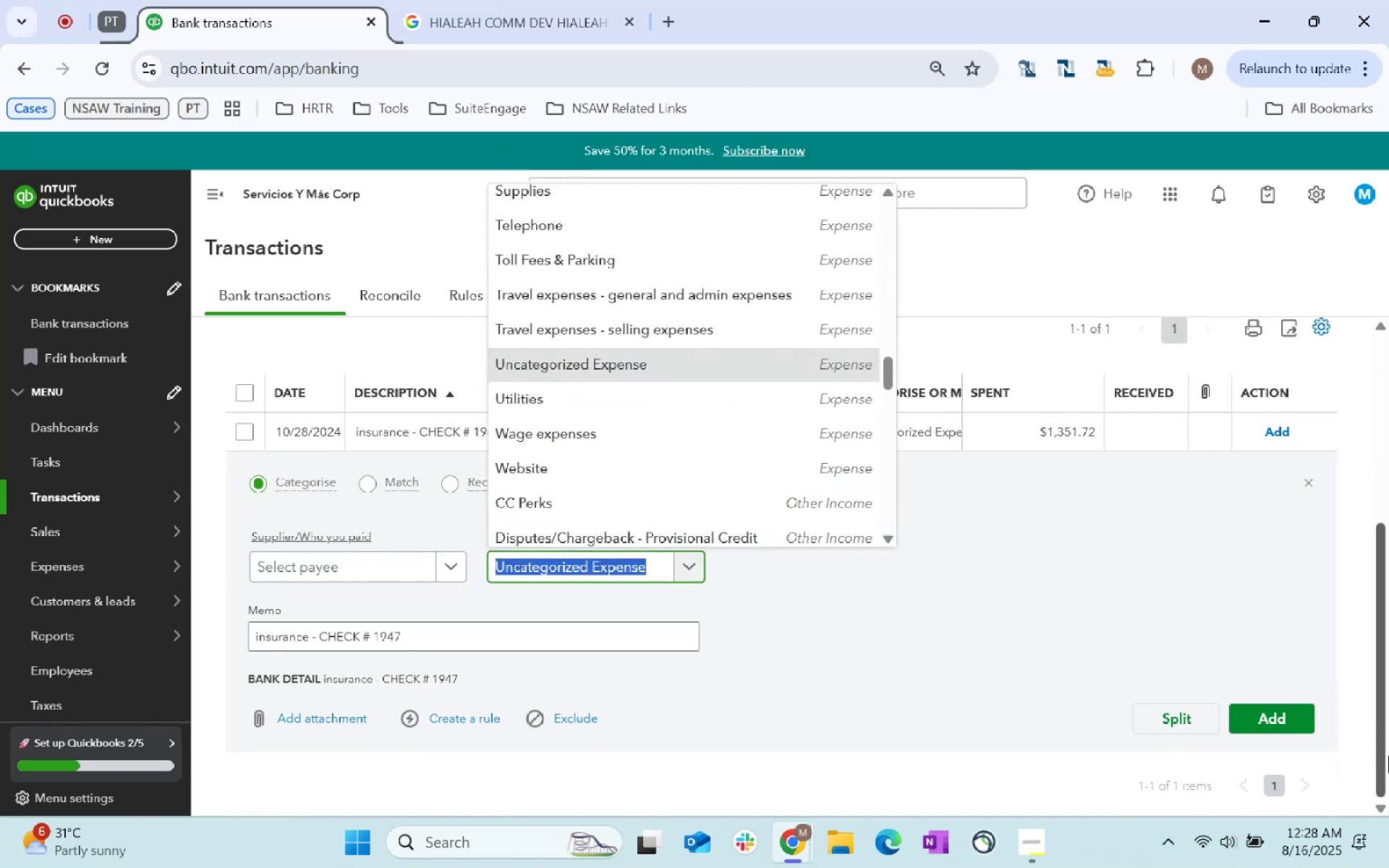 
type(Insurance)
 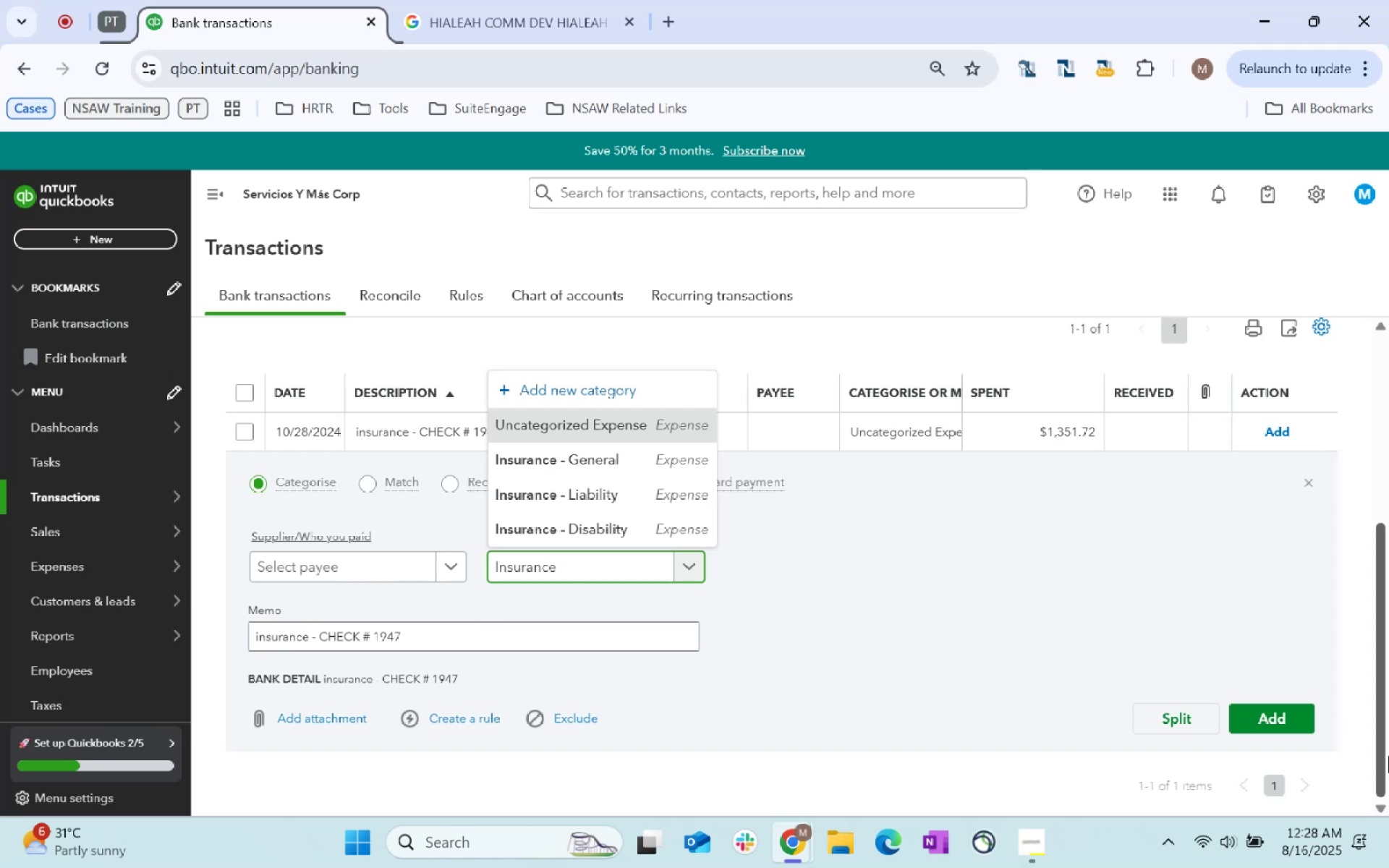 
key(ArrowDown)
 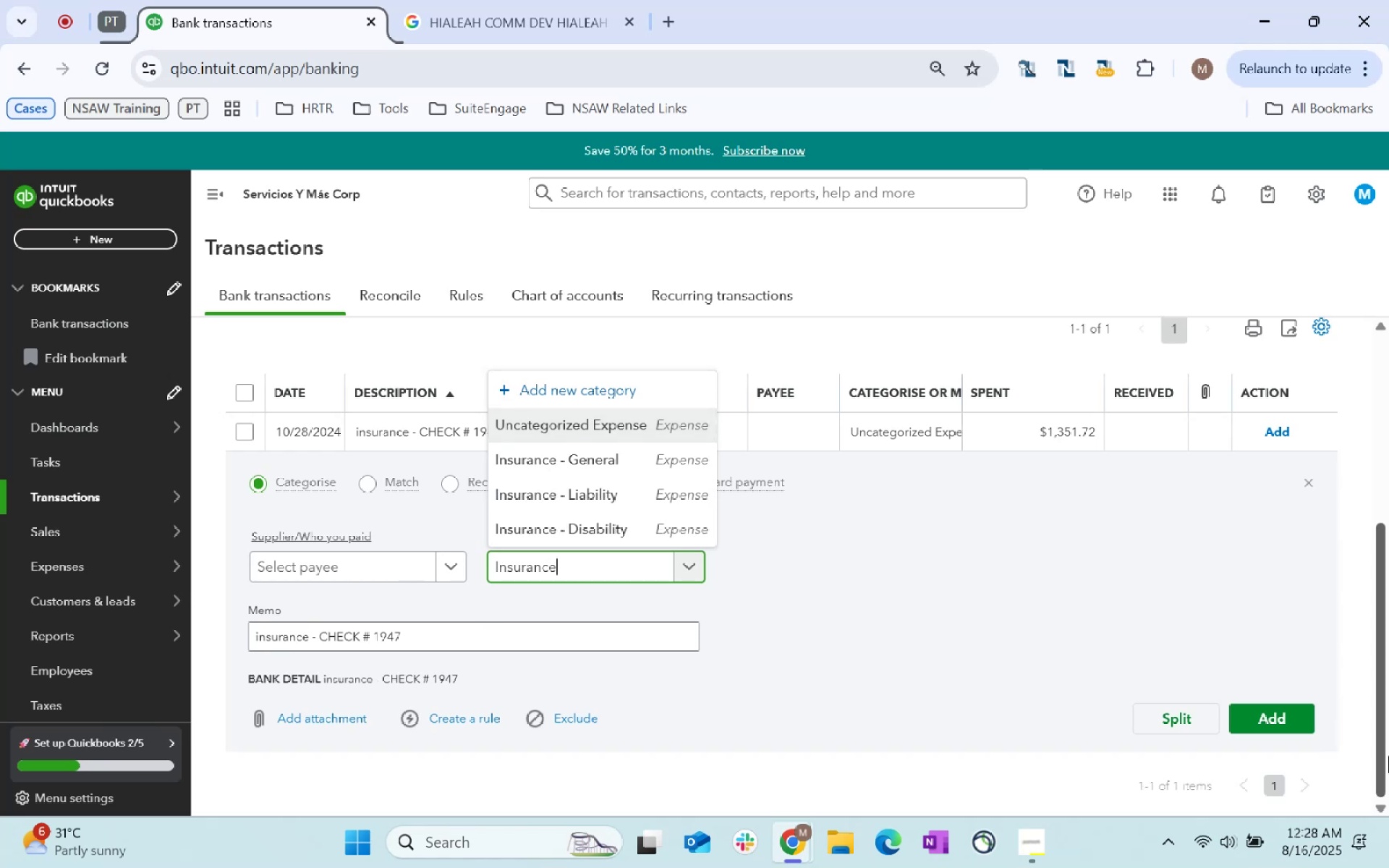 
key(ArrowDown)
 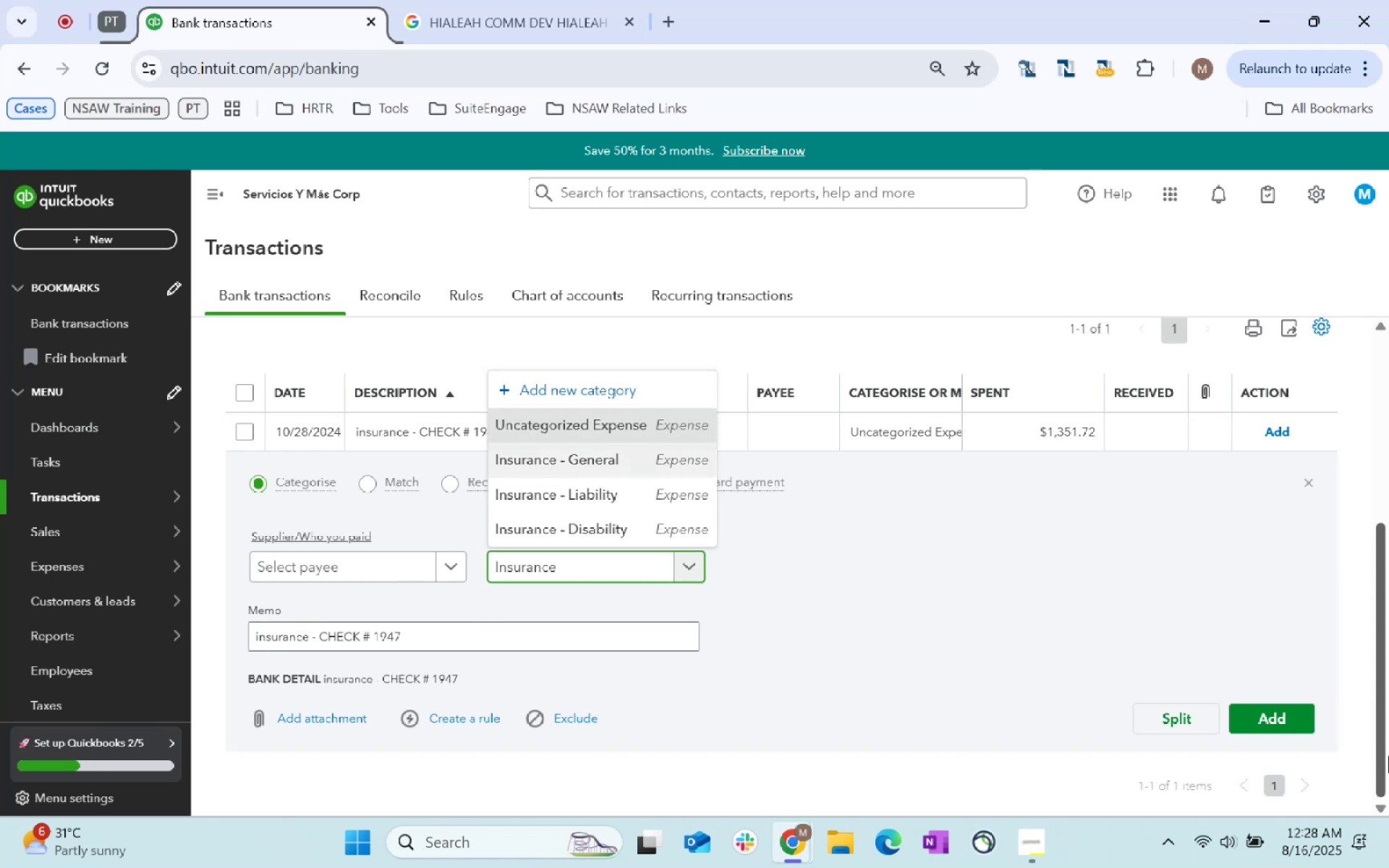 
key(Tab)
 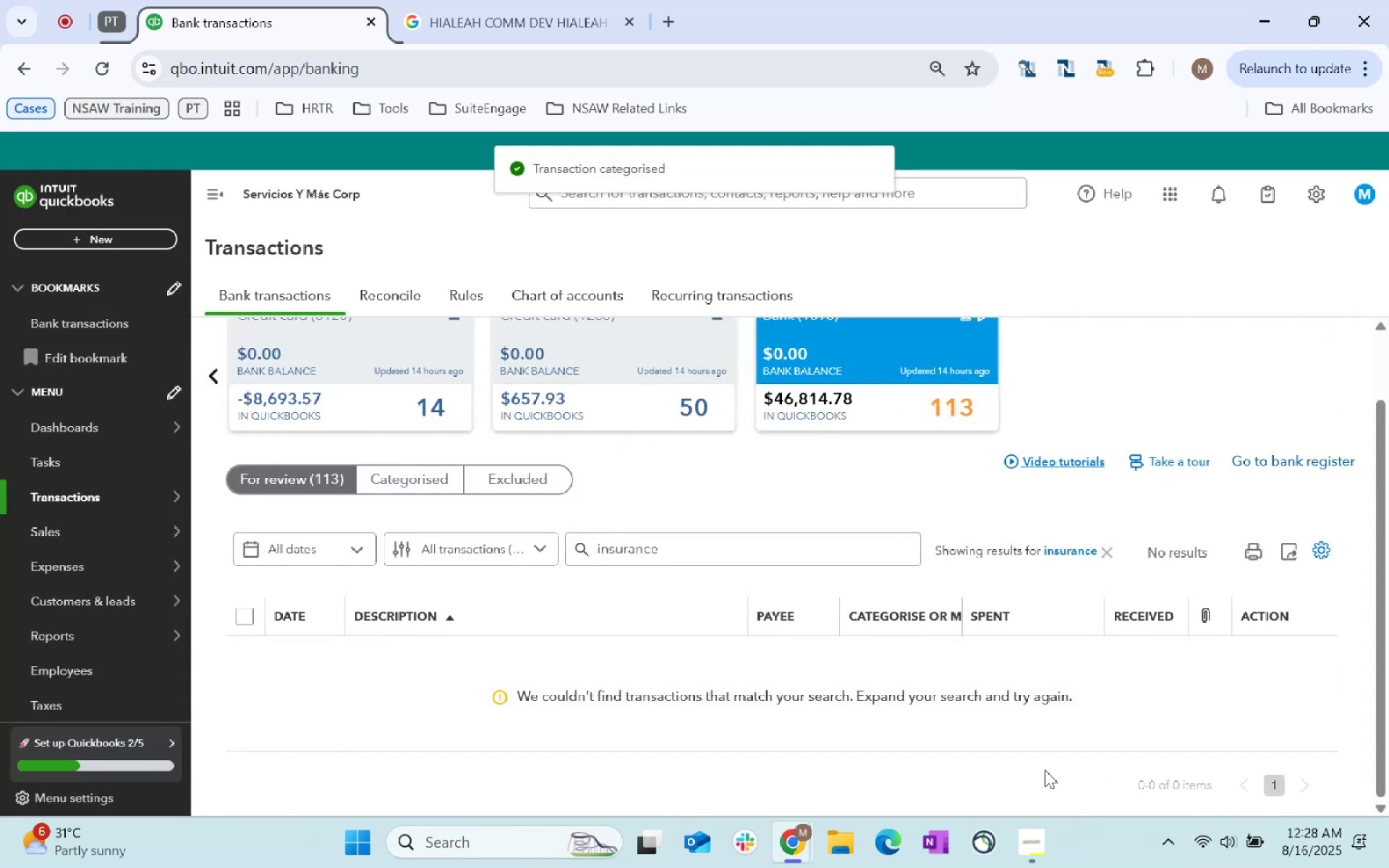 
wait(5.28)
 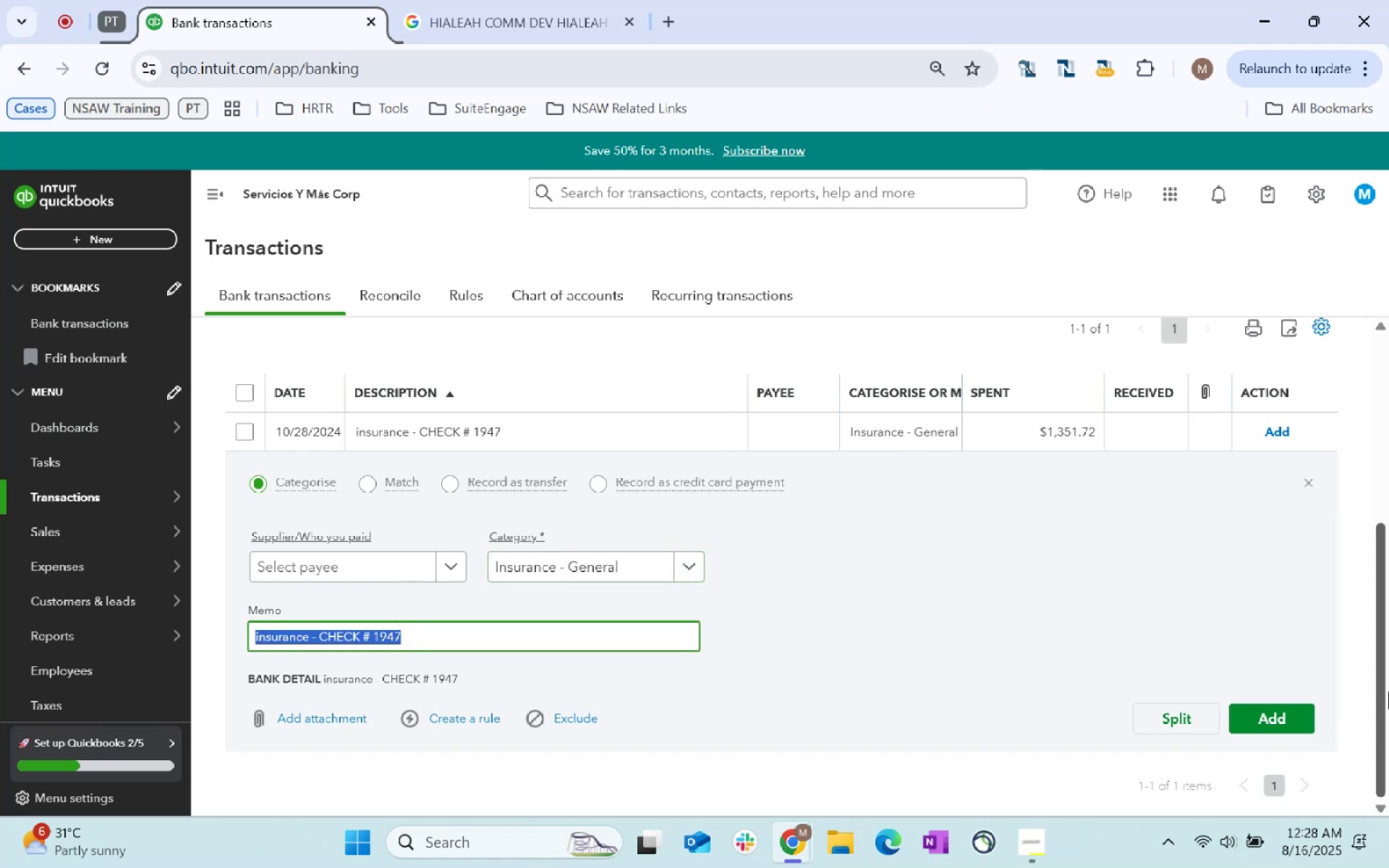 
left_click([1063, 537])
 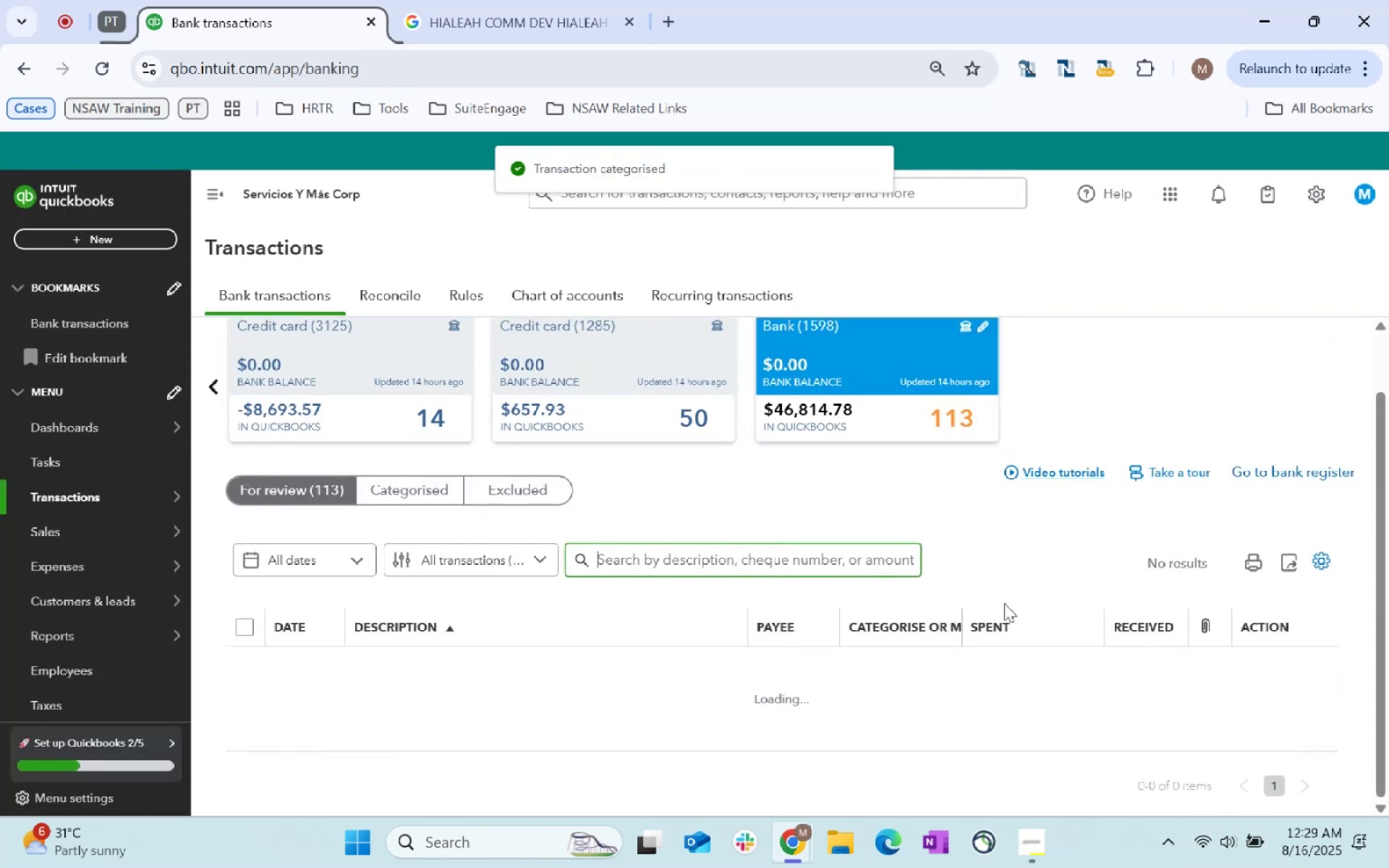 
mouse_move([841, 617])
 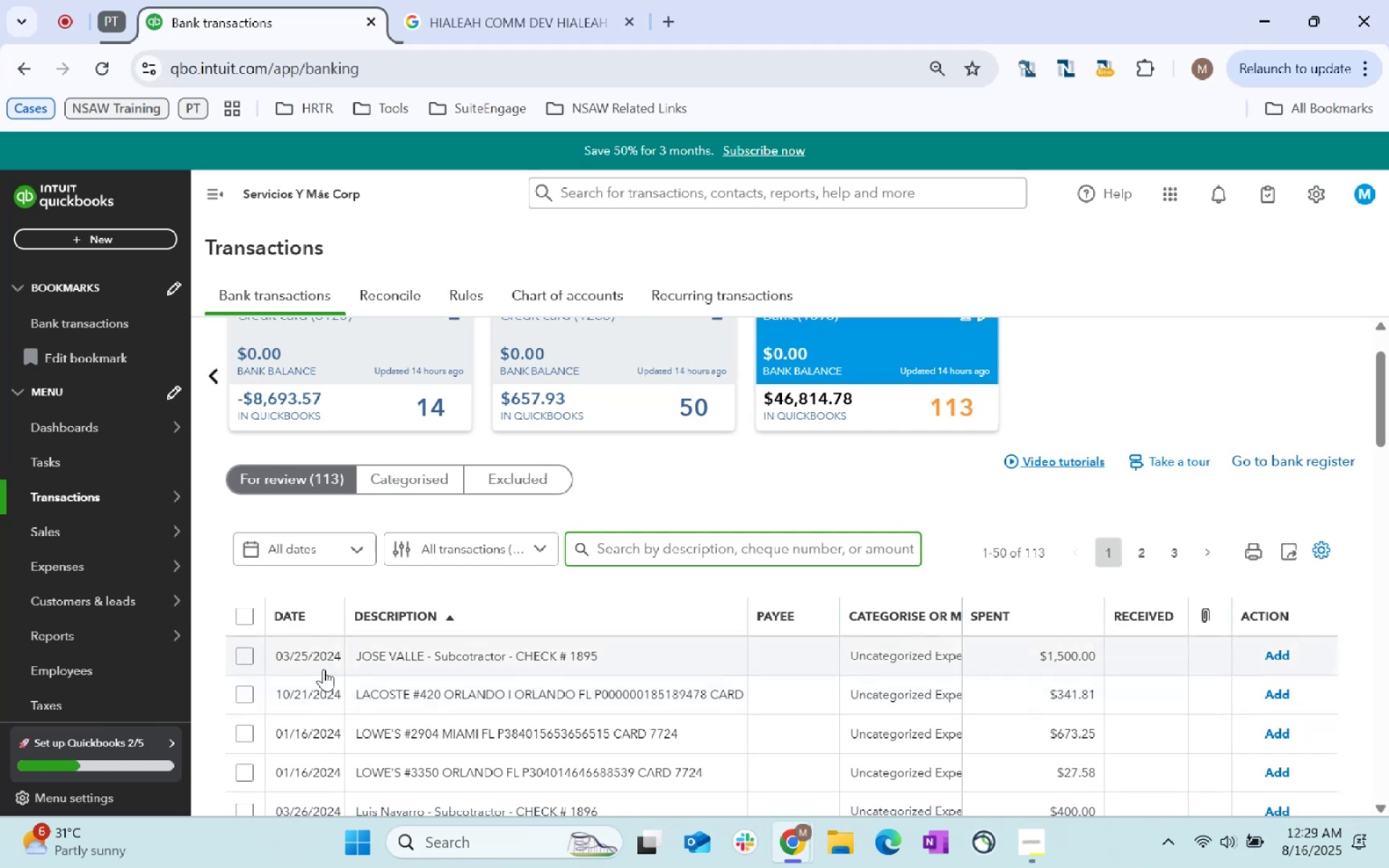 
left_click([397, 660])
 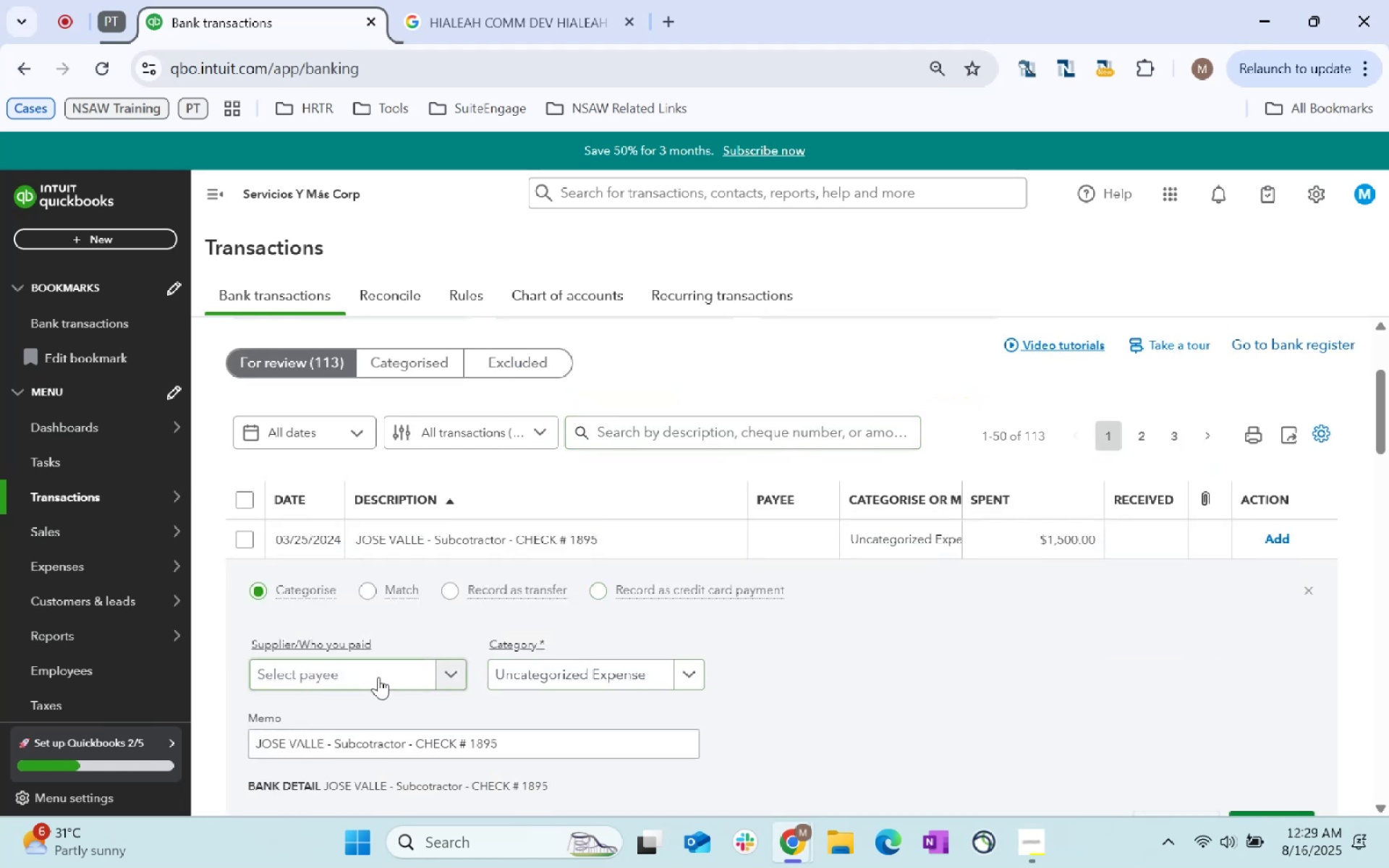 
type(Jose Valle - Subcontractor)
key(Tab)
 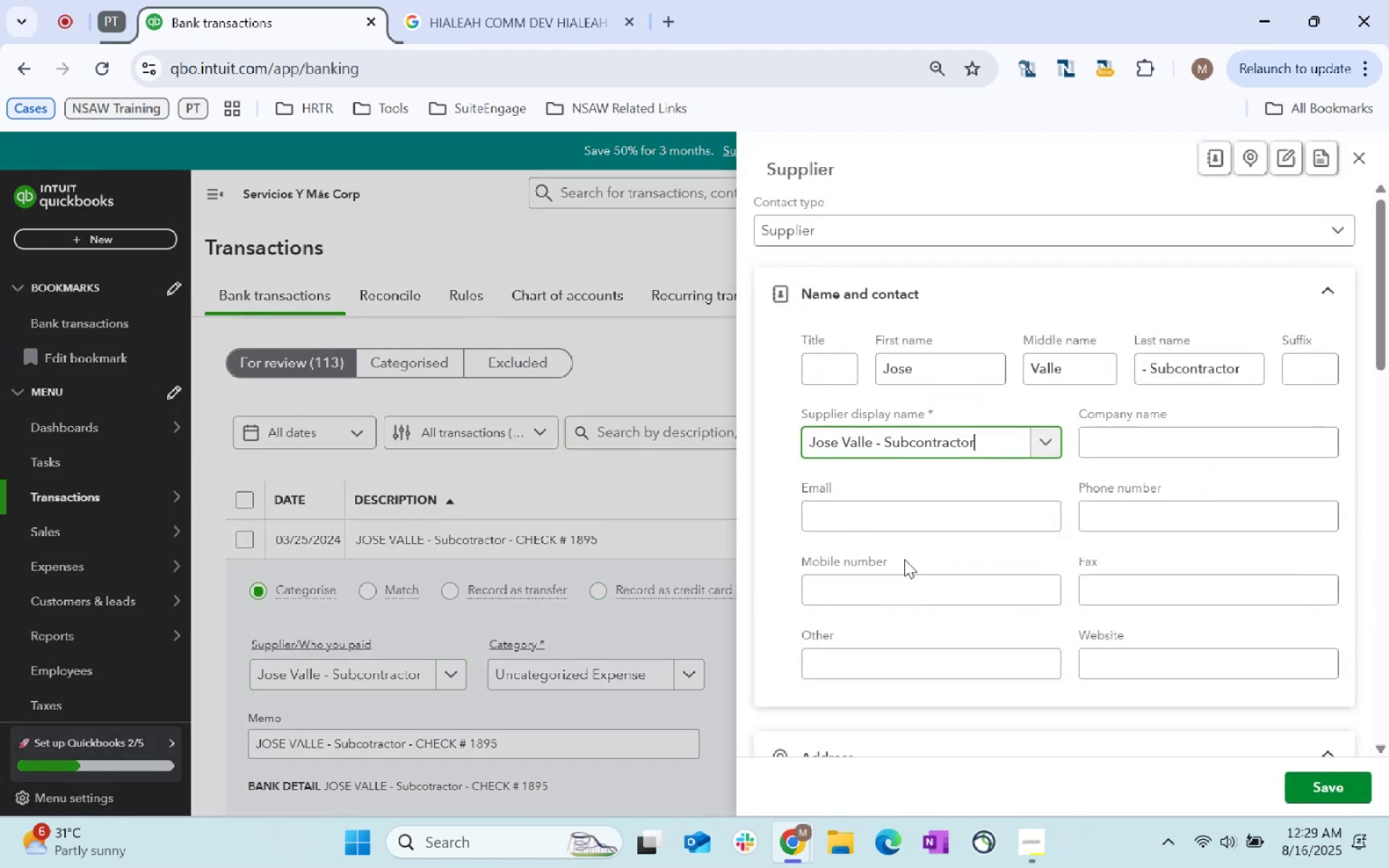 
scroll: coordinate [1001, 503], scroll_direction: down, amount: 86.0
 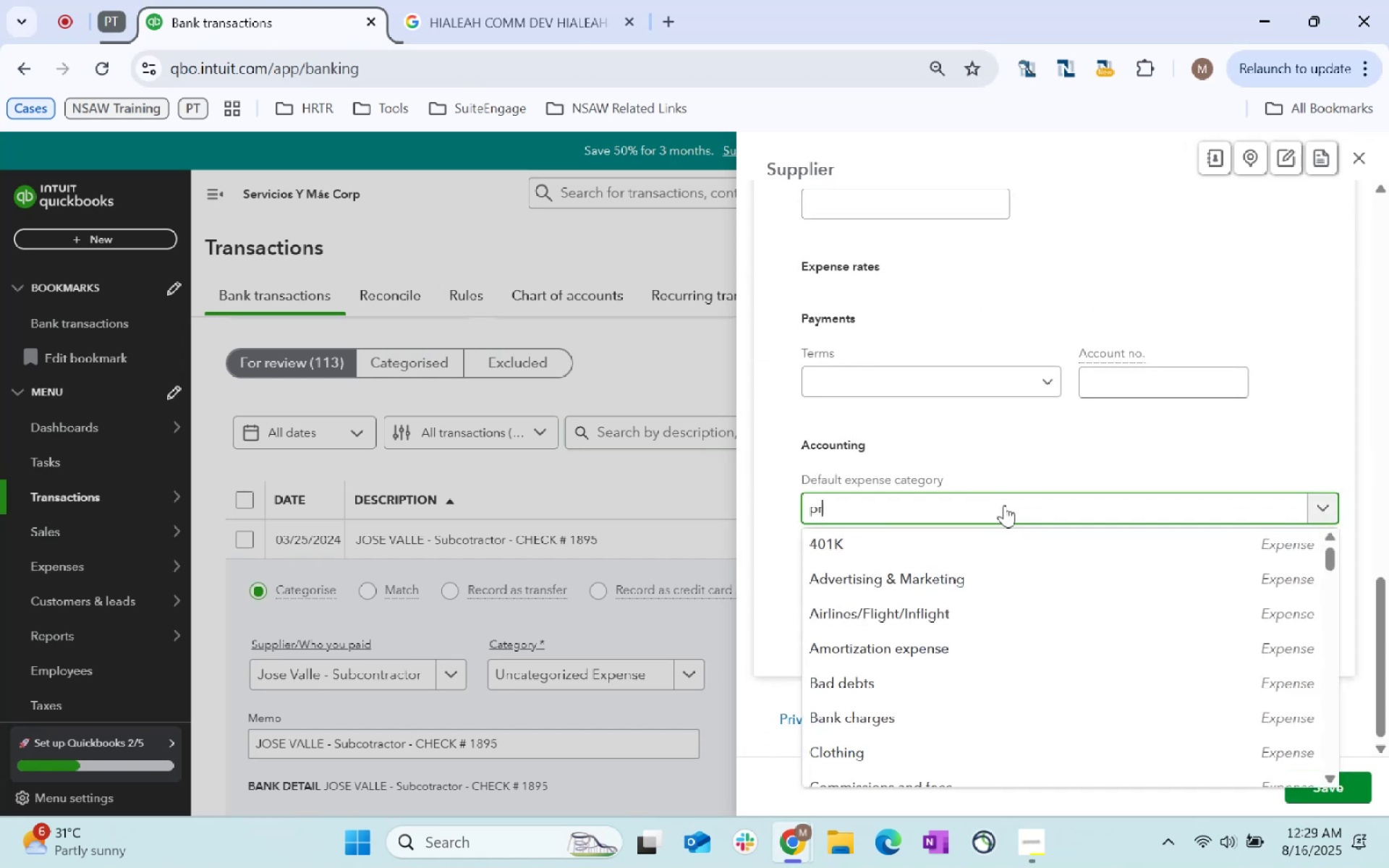 
left_click([989, 497])
 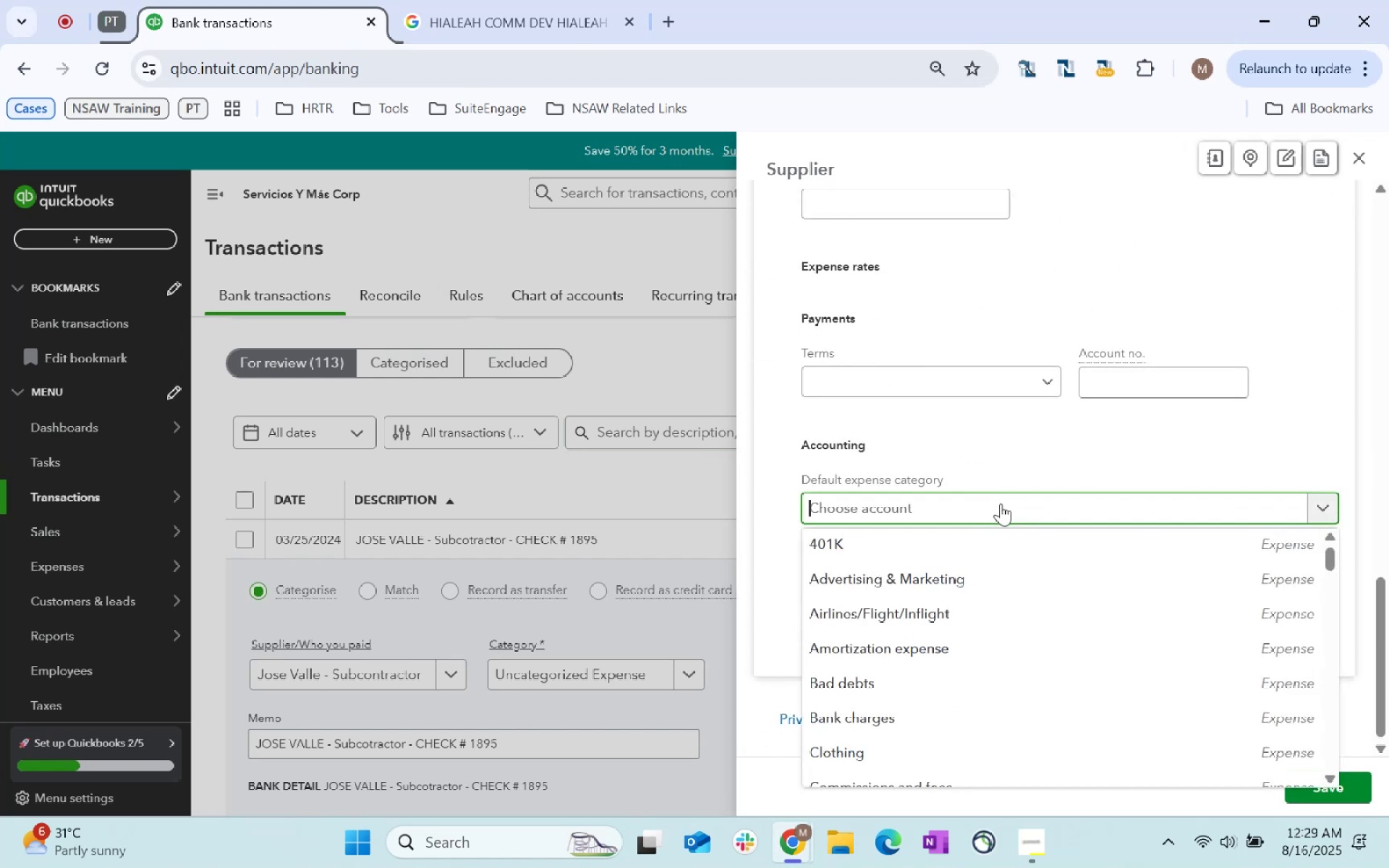 
type(profession)
 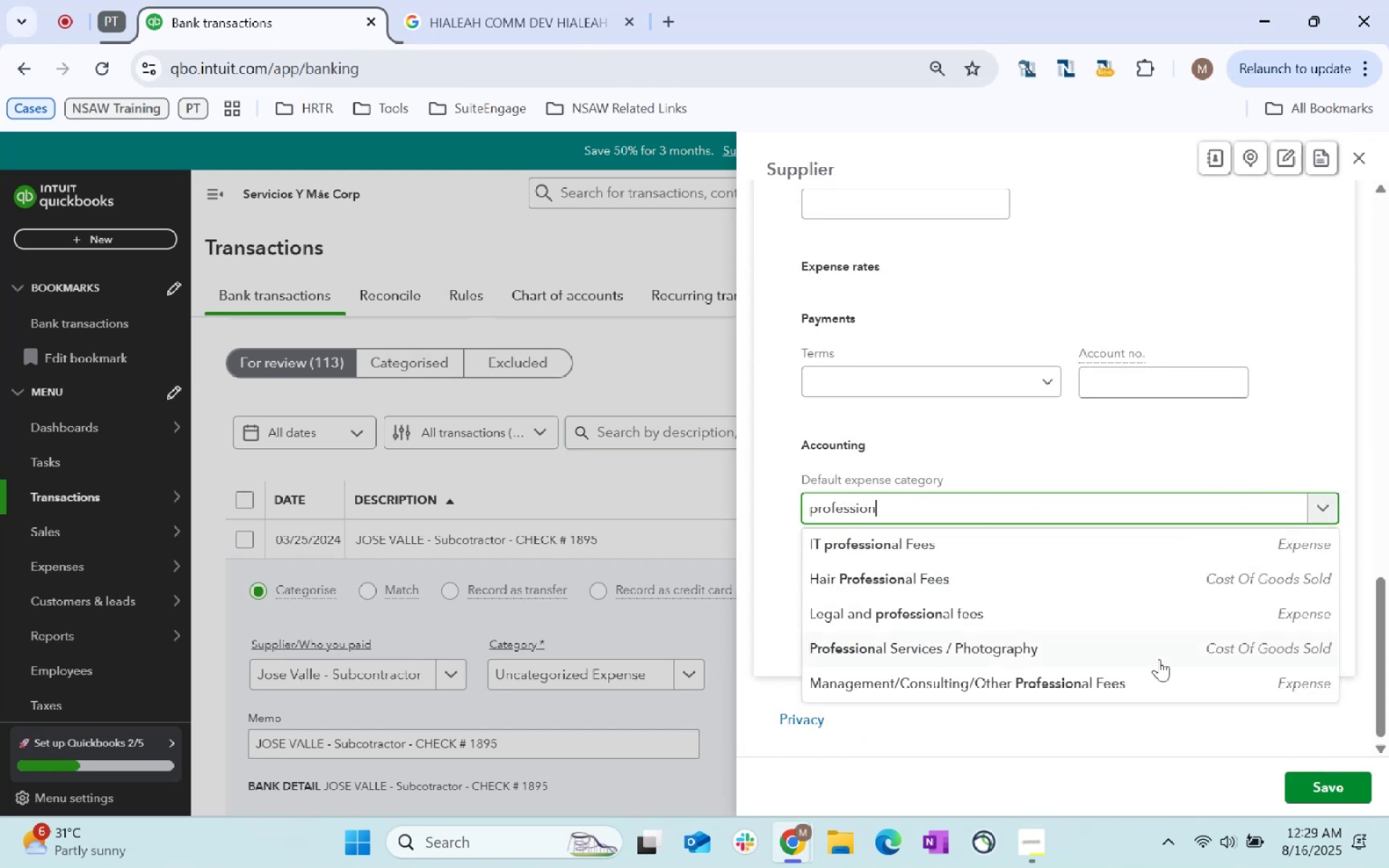 
left_click([1161, 678])
 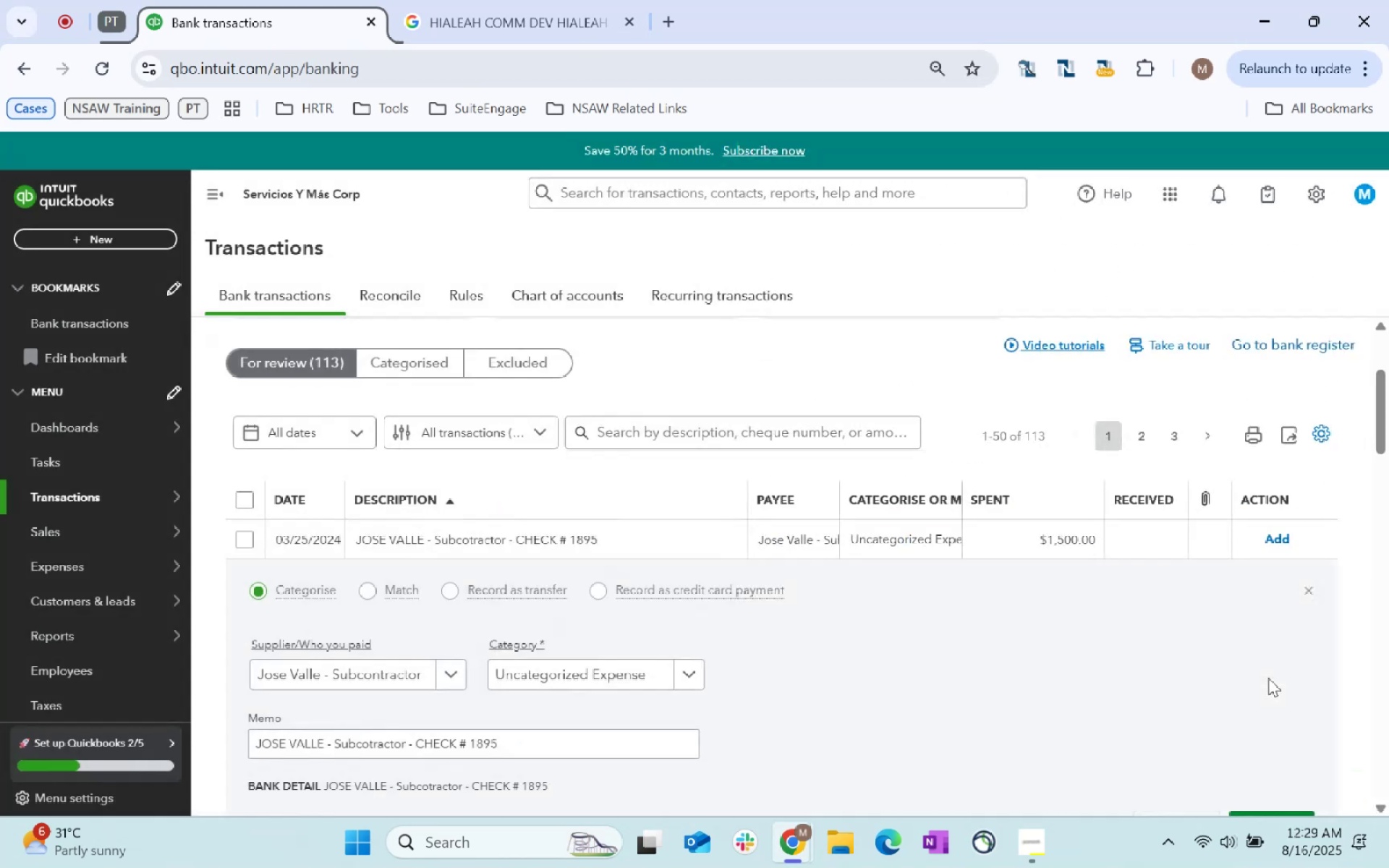 
scroll: coordinate [1165, 775], scroll_direction: down, amount: 1.0
 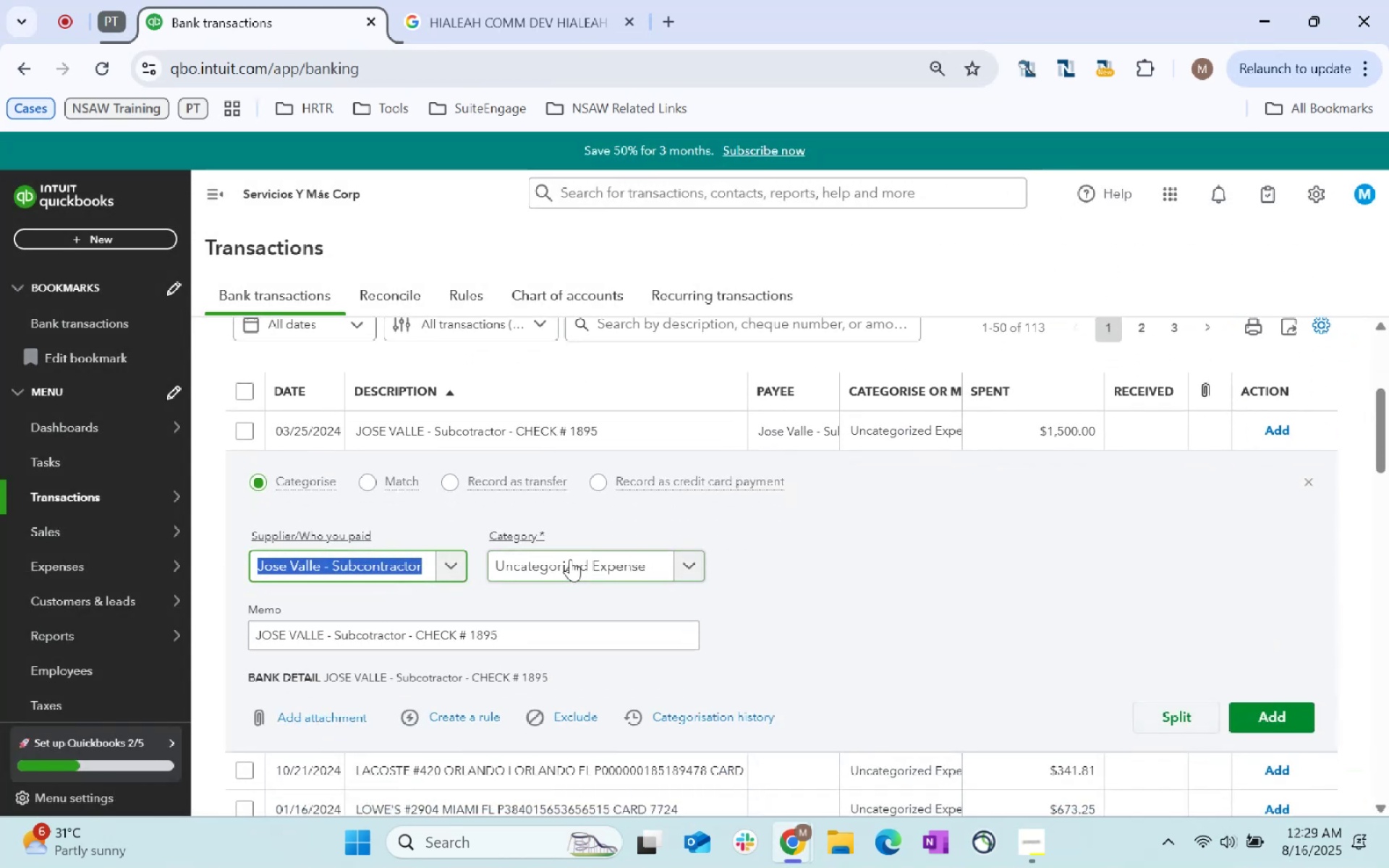 
left_click([580, 559])
 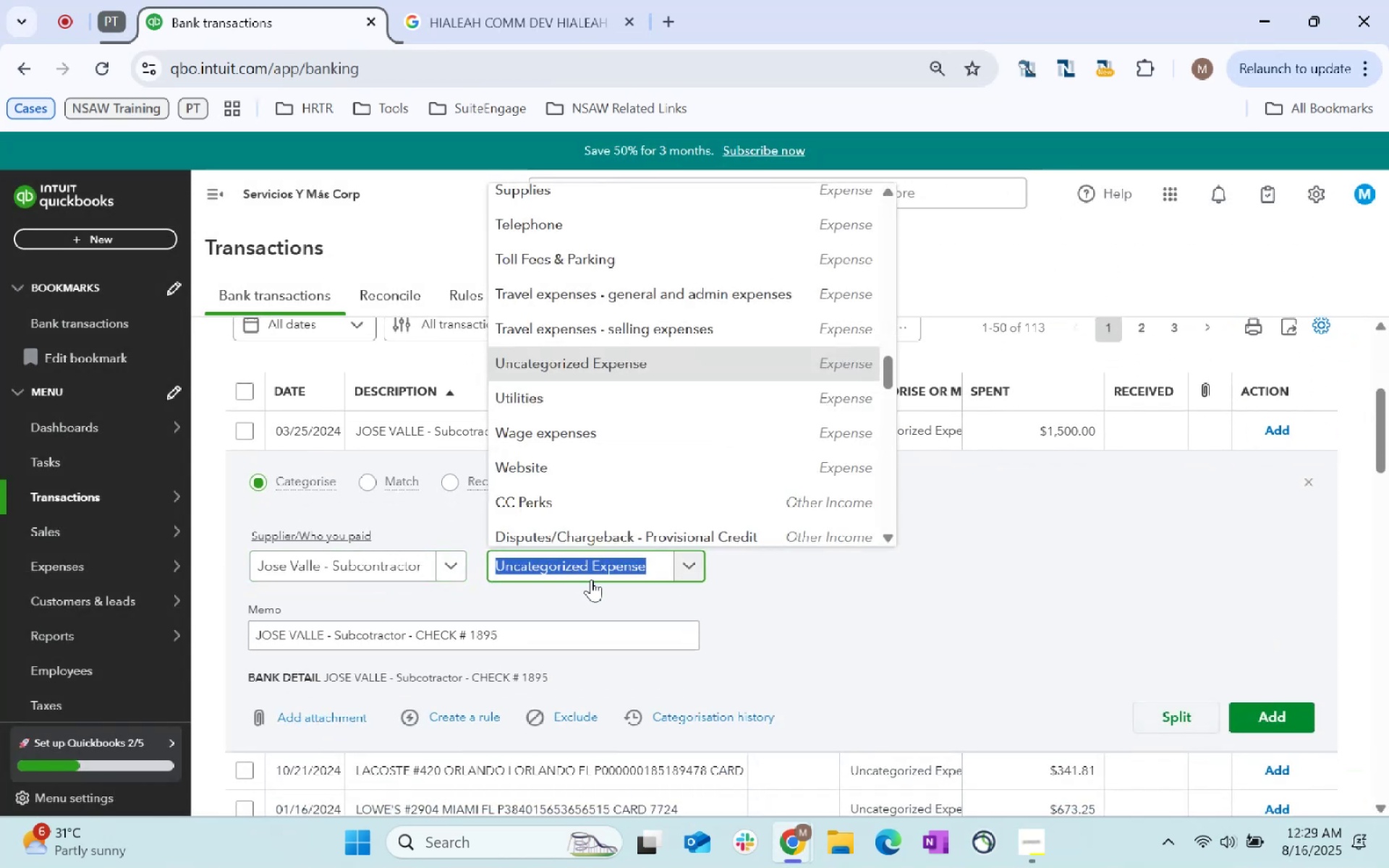 
type(profession)
 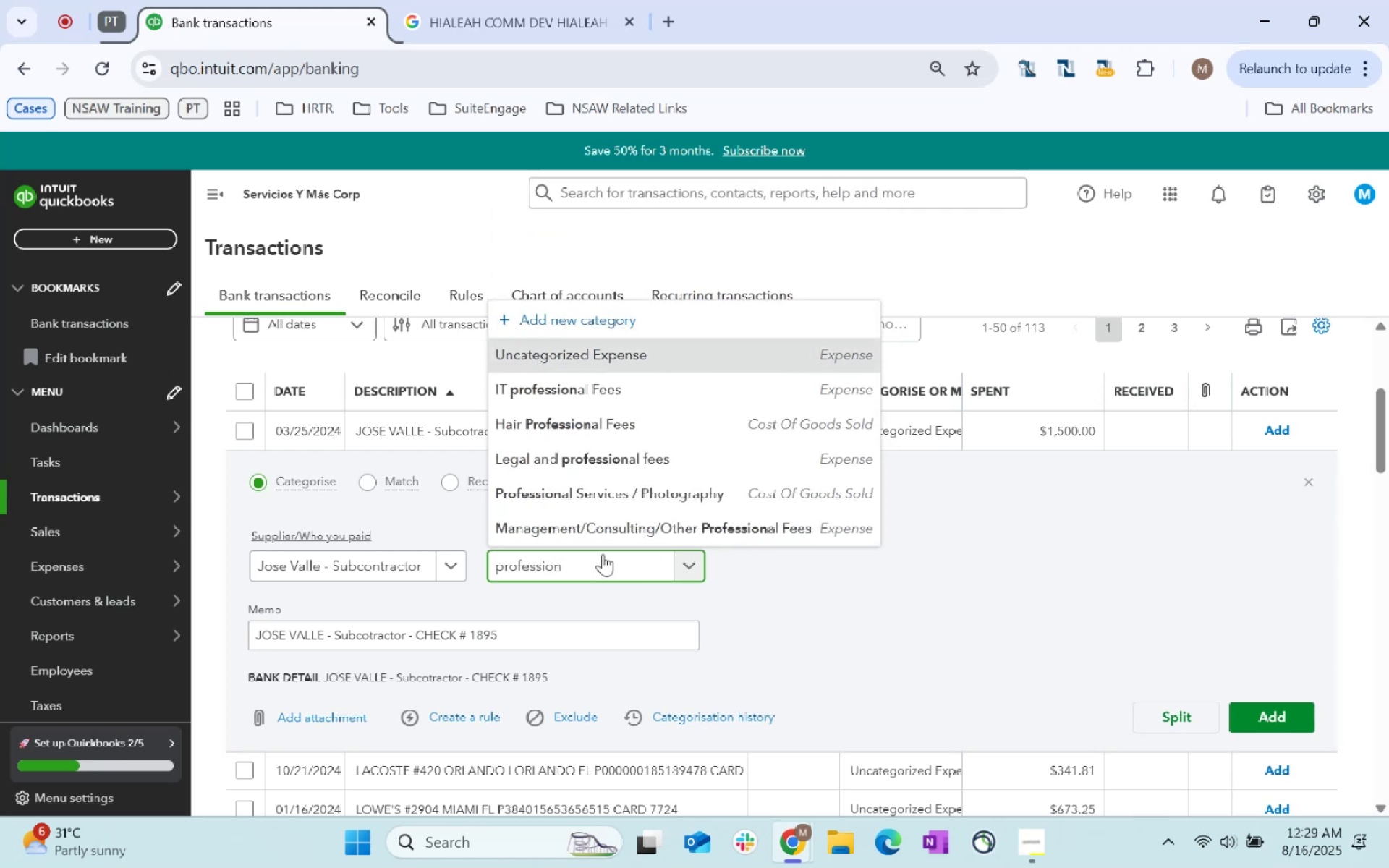 
left_click([593, 535])
 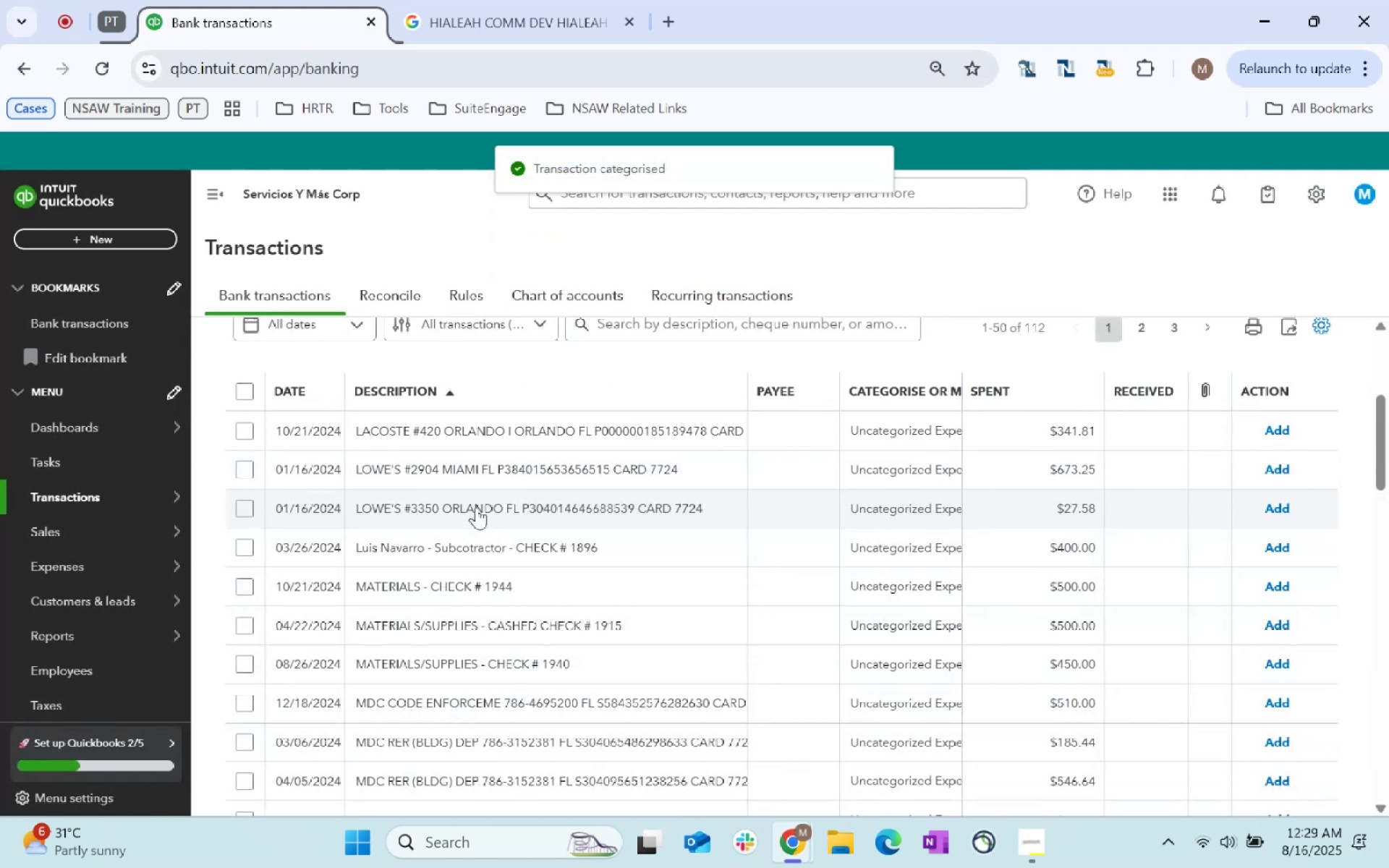 
left_click([598, 425])
 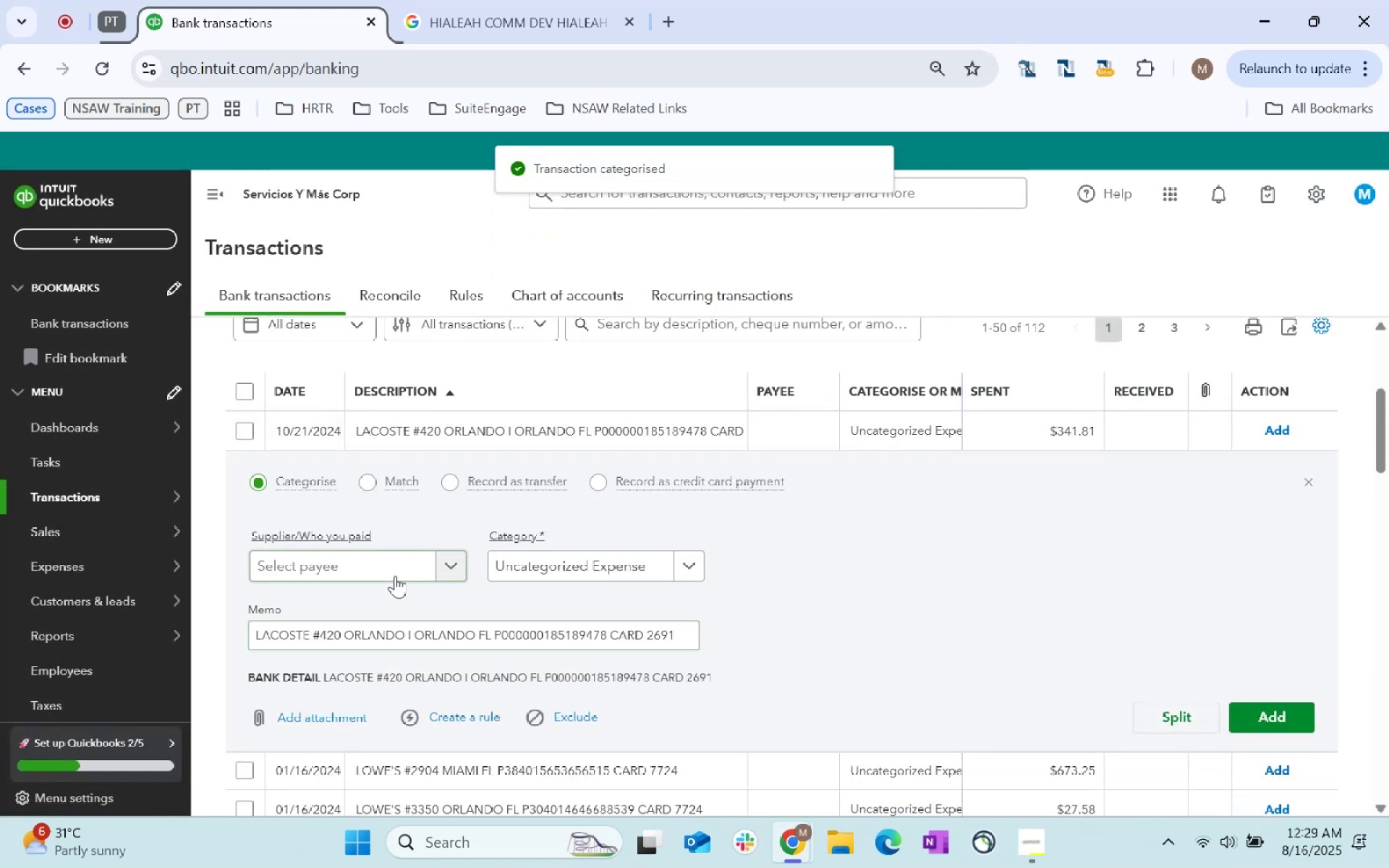 
left_click([394, 574])
 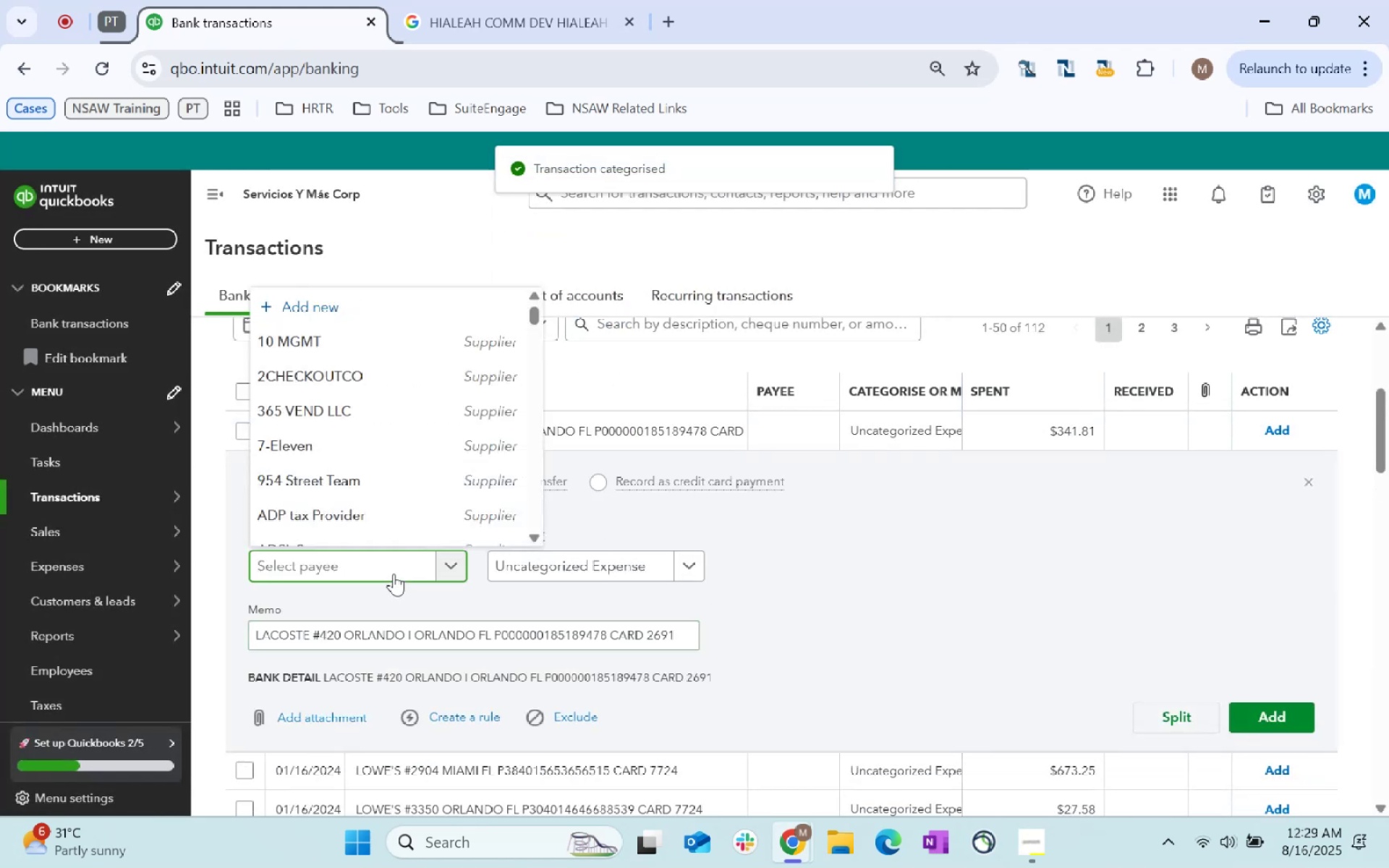 
type(Lcoste)
key(Tab)
type(clothing)
key(Tab)
 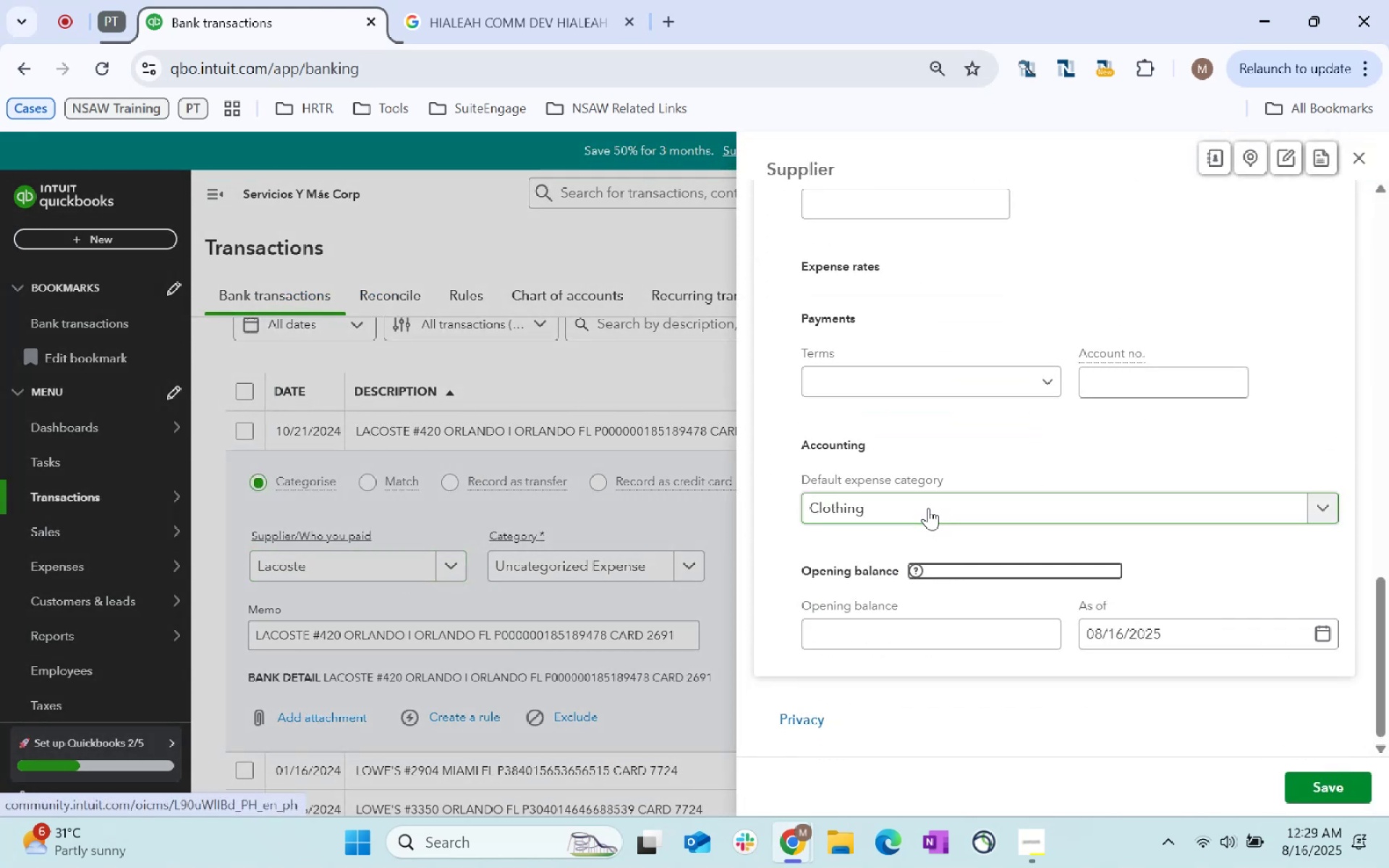 
hold_key(key=A, duration=0.36)
 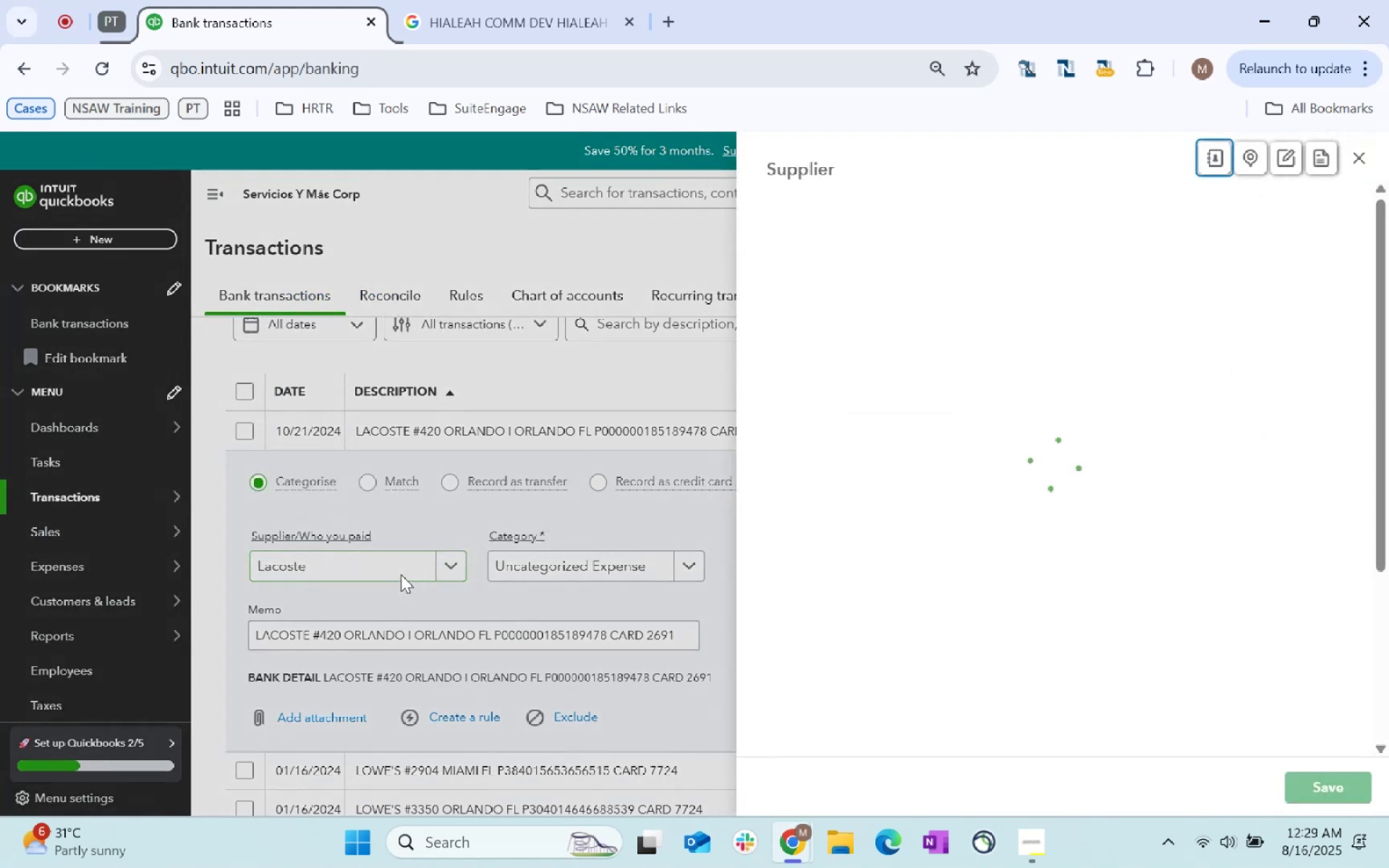 
scroll: coordinate [920, 503], scroll_direction: down, amount: 57.0
 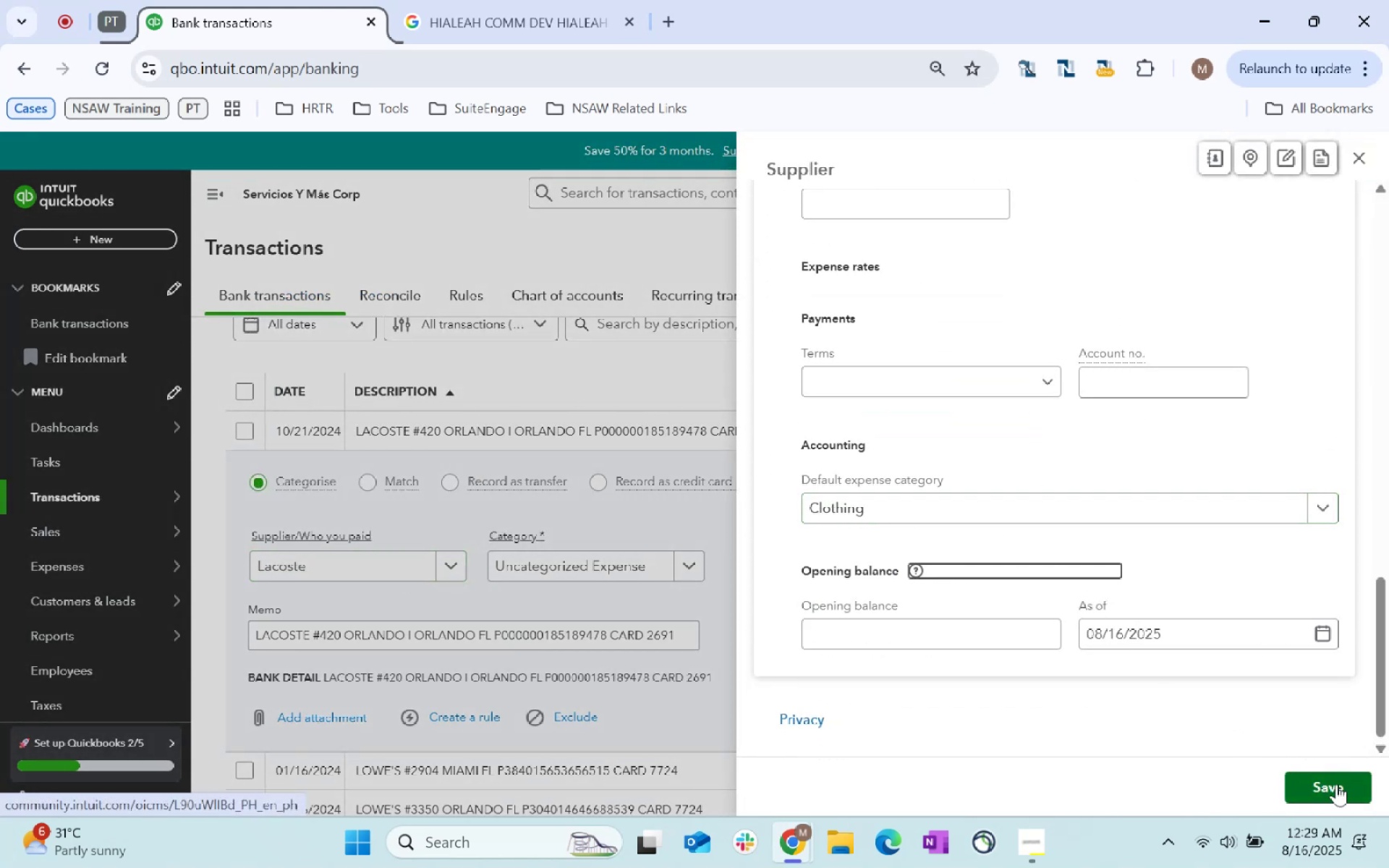 
mouse_move([617, 571])
 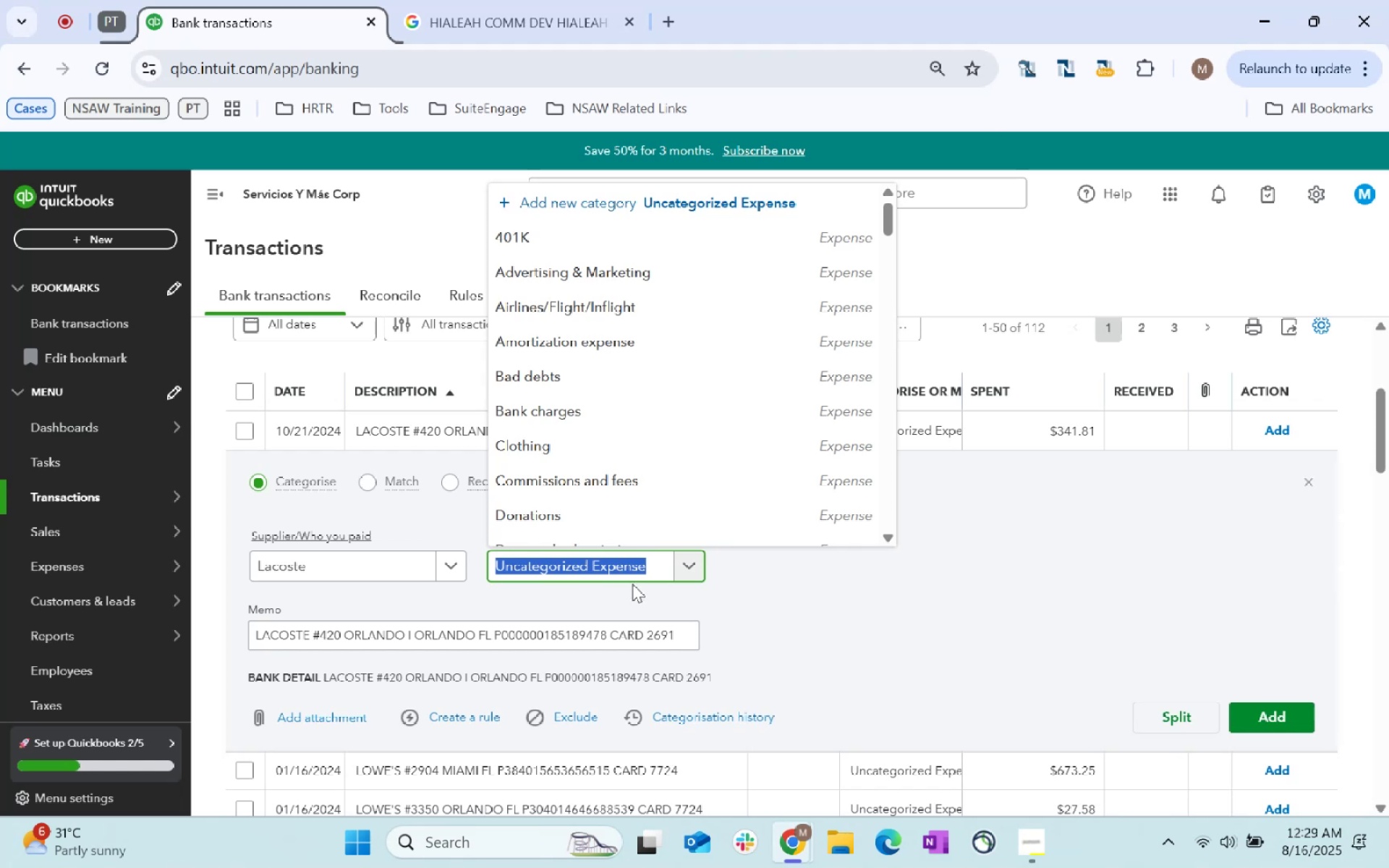 
type(clothing)
 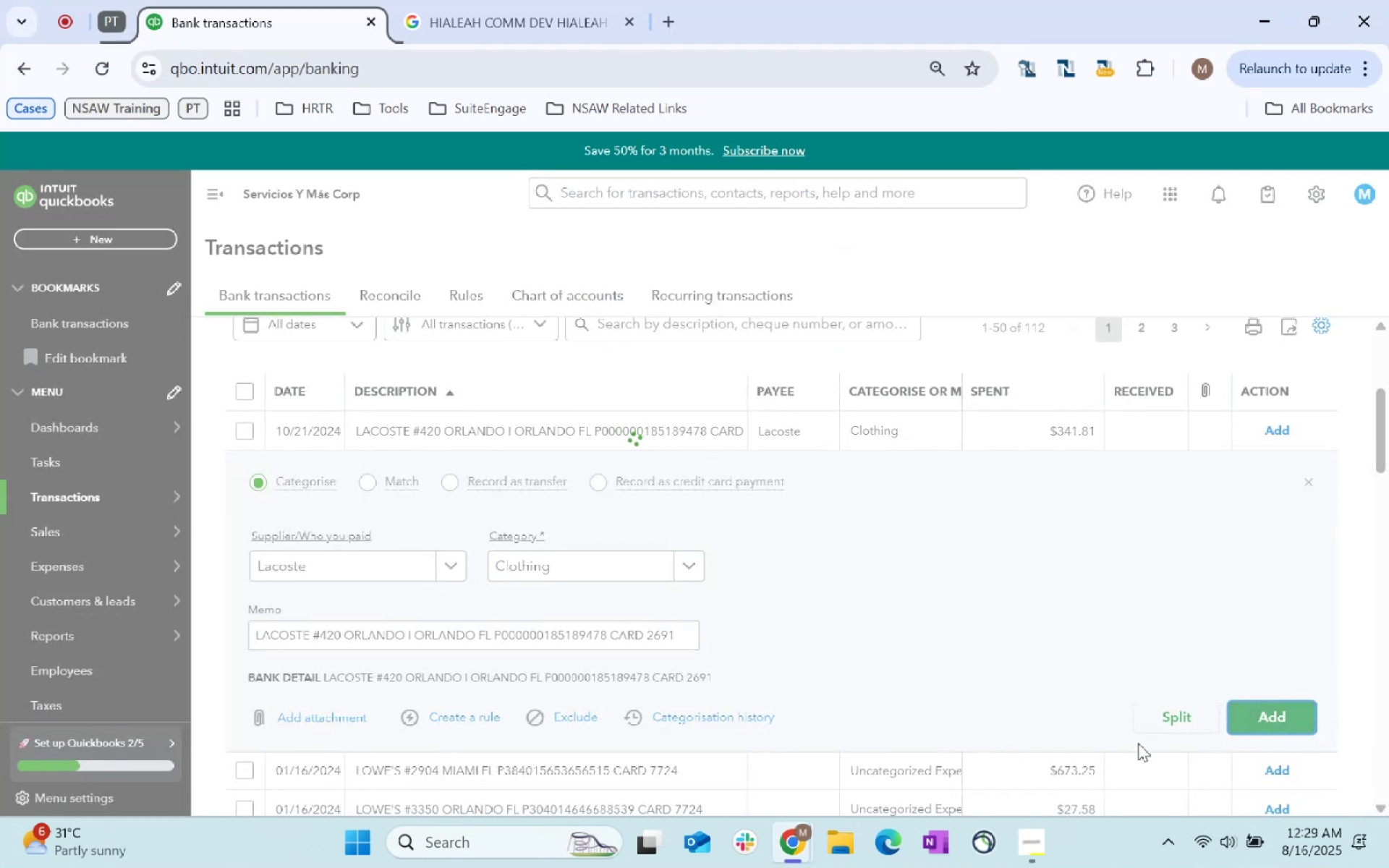 
left_click([488, 0])
 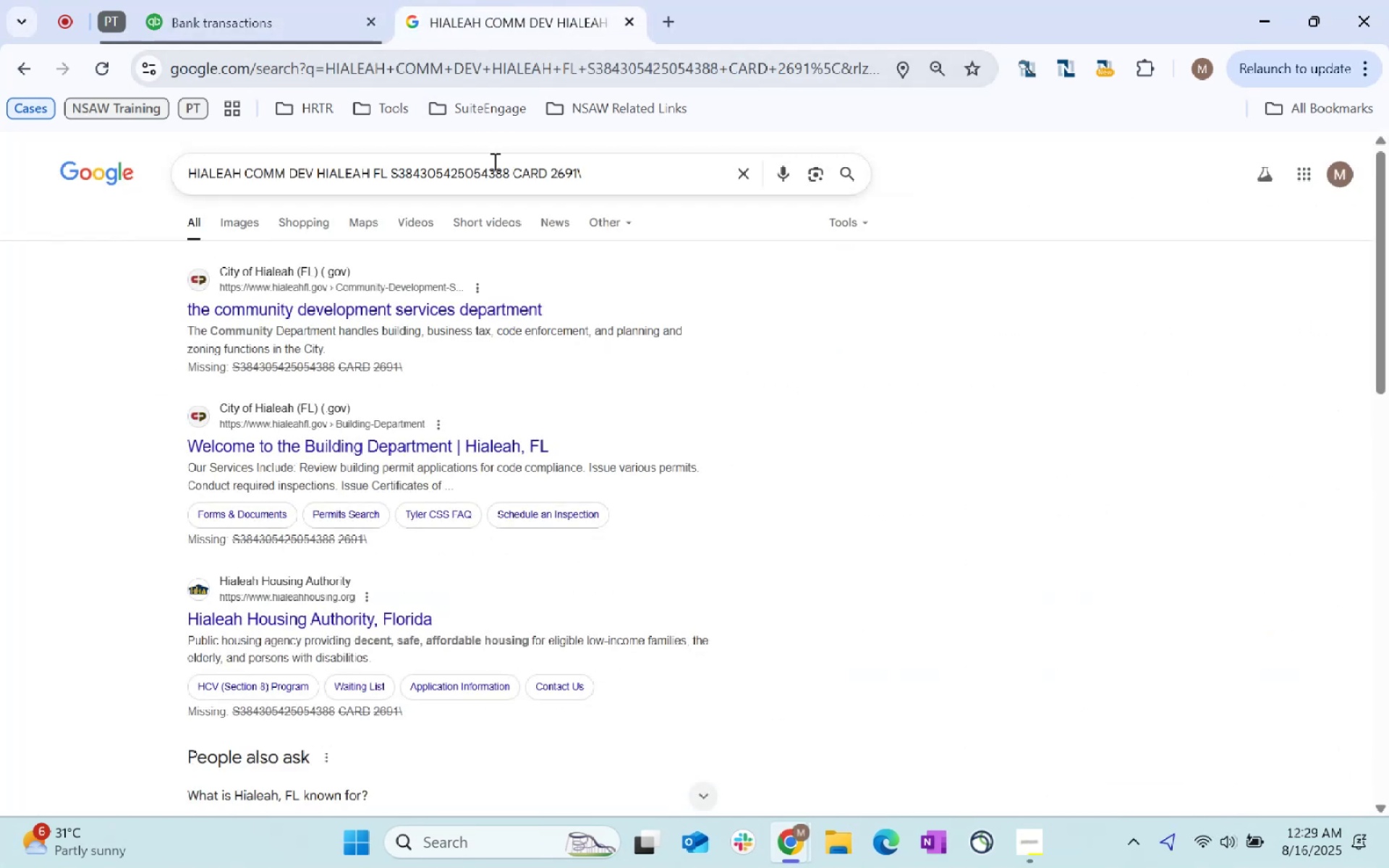 
left_click_drag(start_coordinate=[599, 174], to_coordinate=[0, 199])
 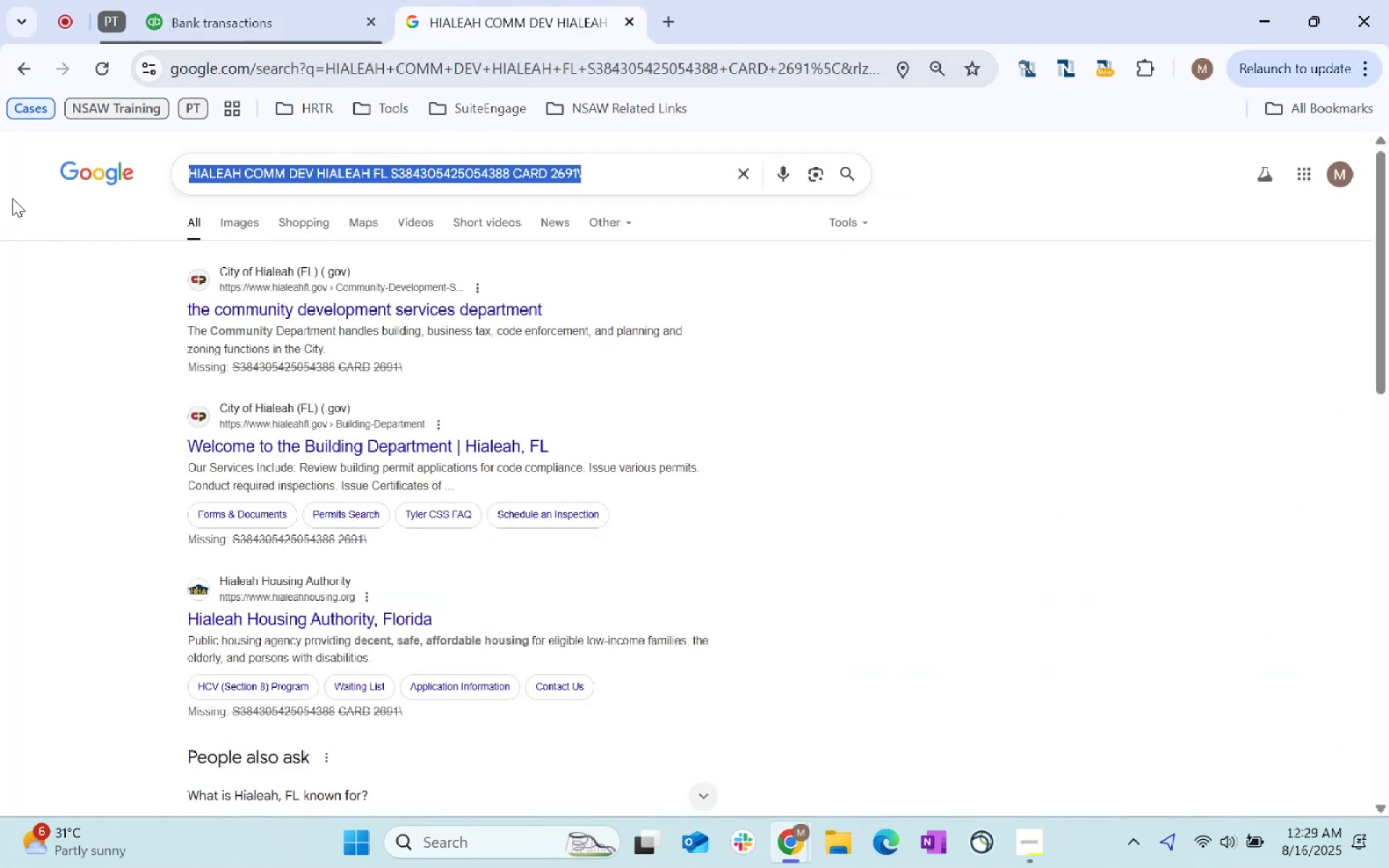 
type(o)
key(Backspace)
key(Backspace)
key(Backspace)
type(Lowes)
 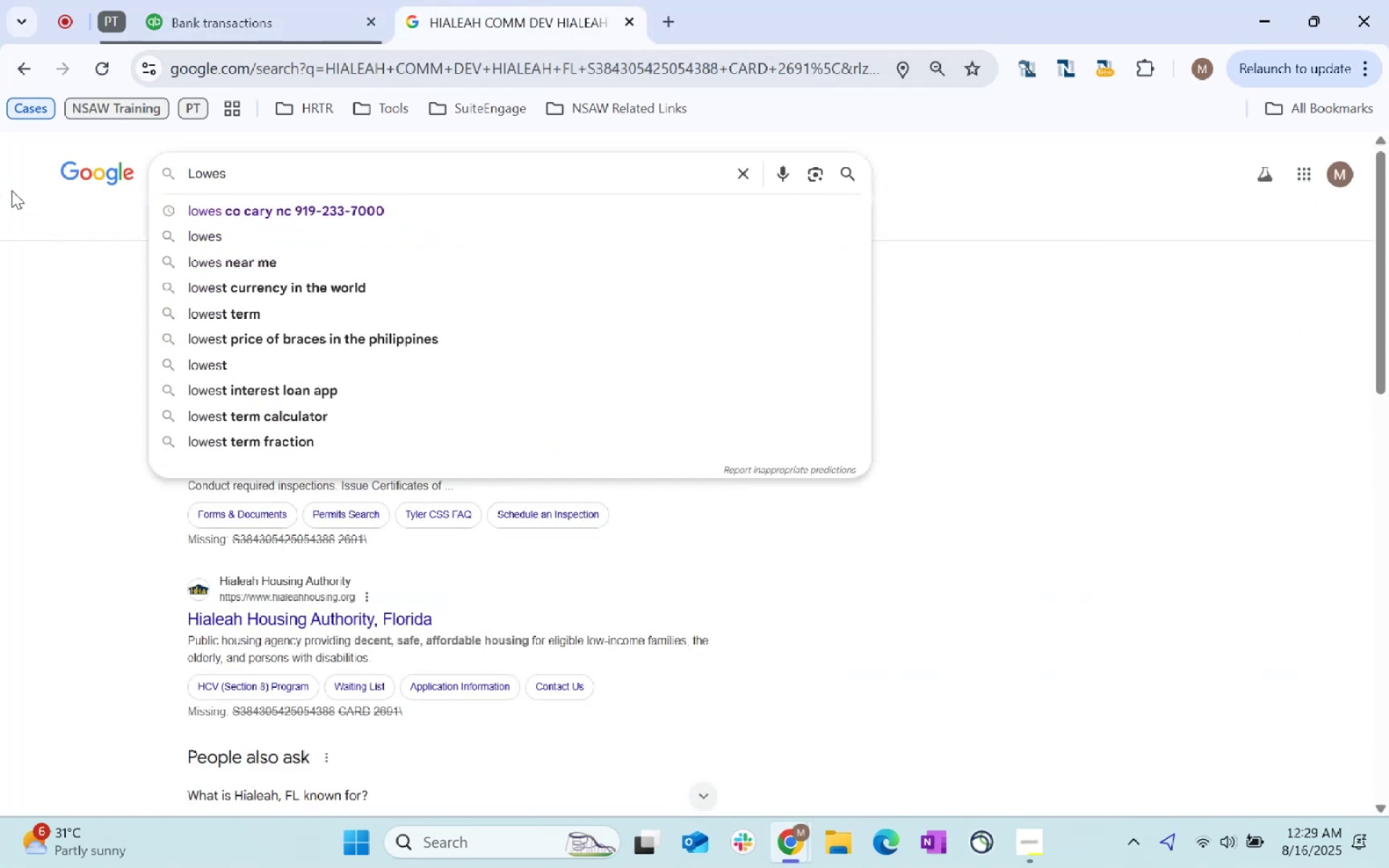 
key(Enter)
 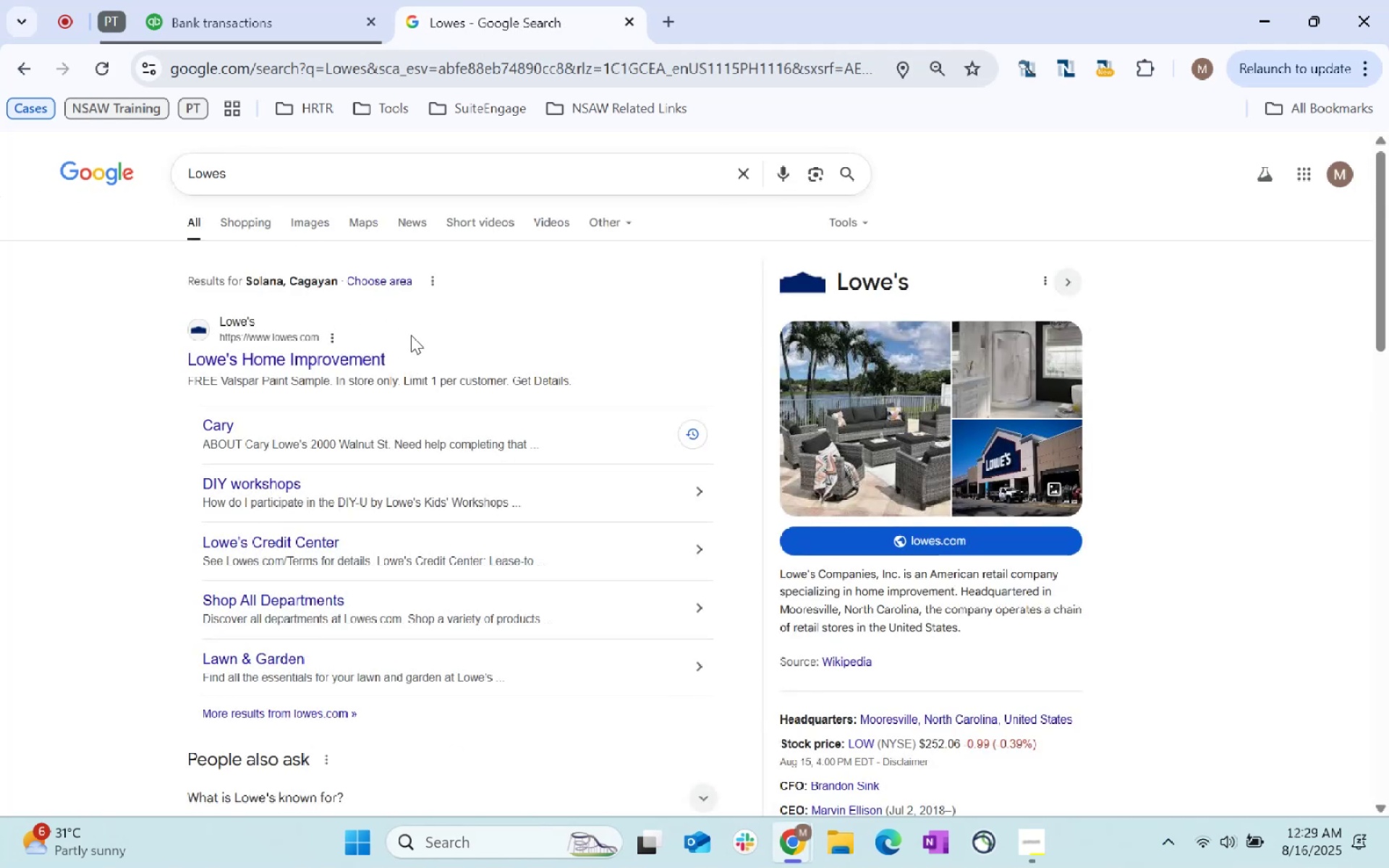 
left_click([299, 0])
 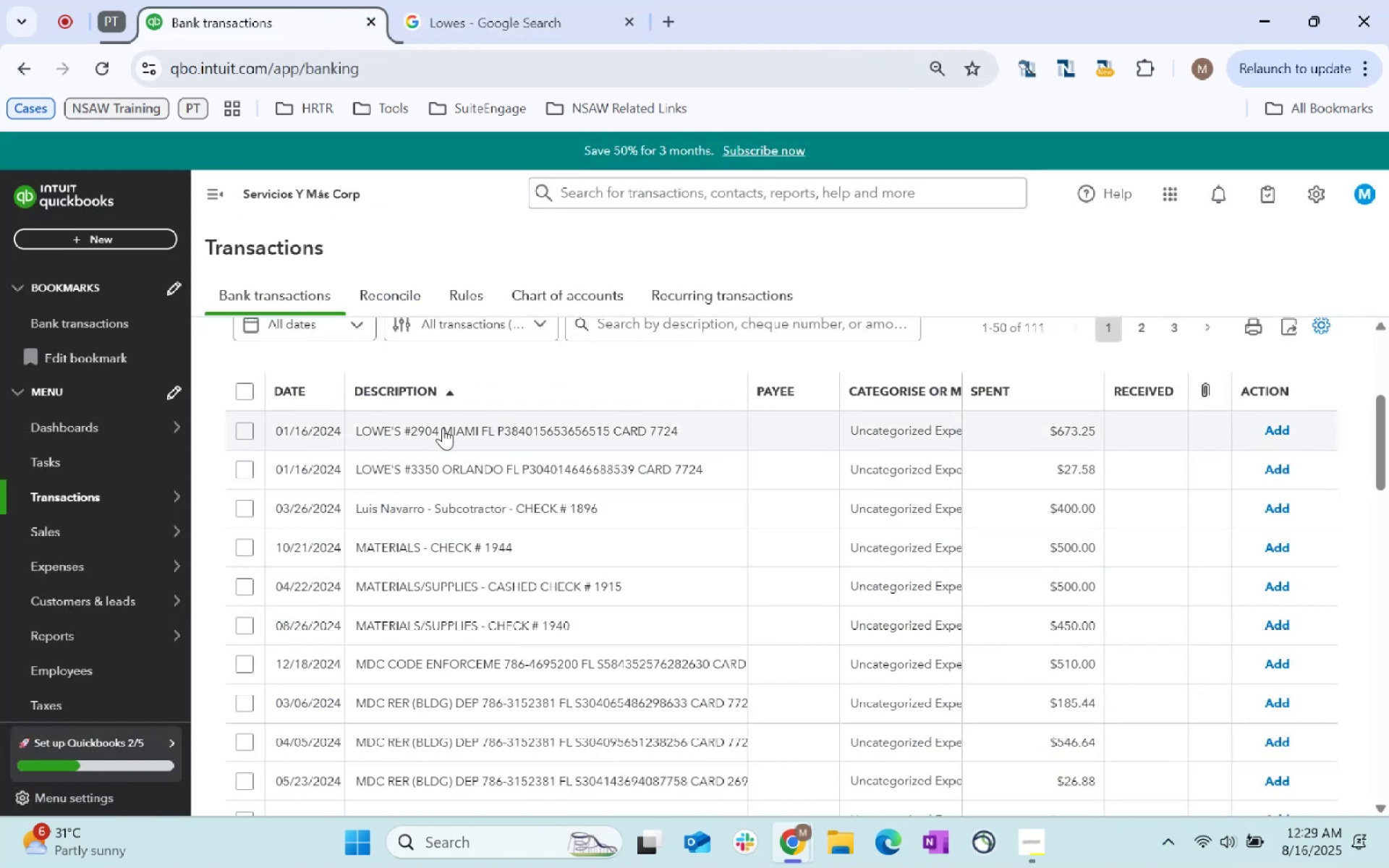 
left_click([238, 433])
 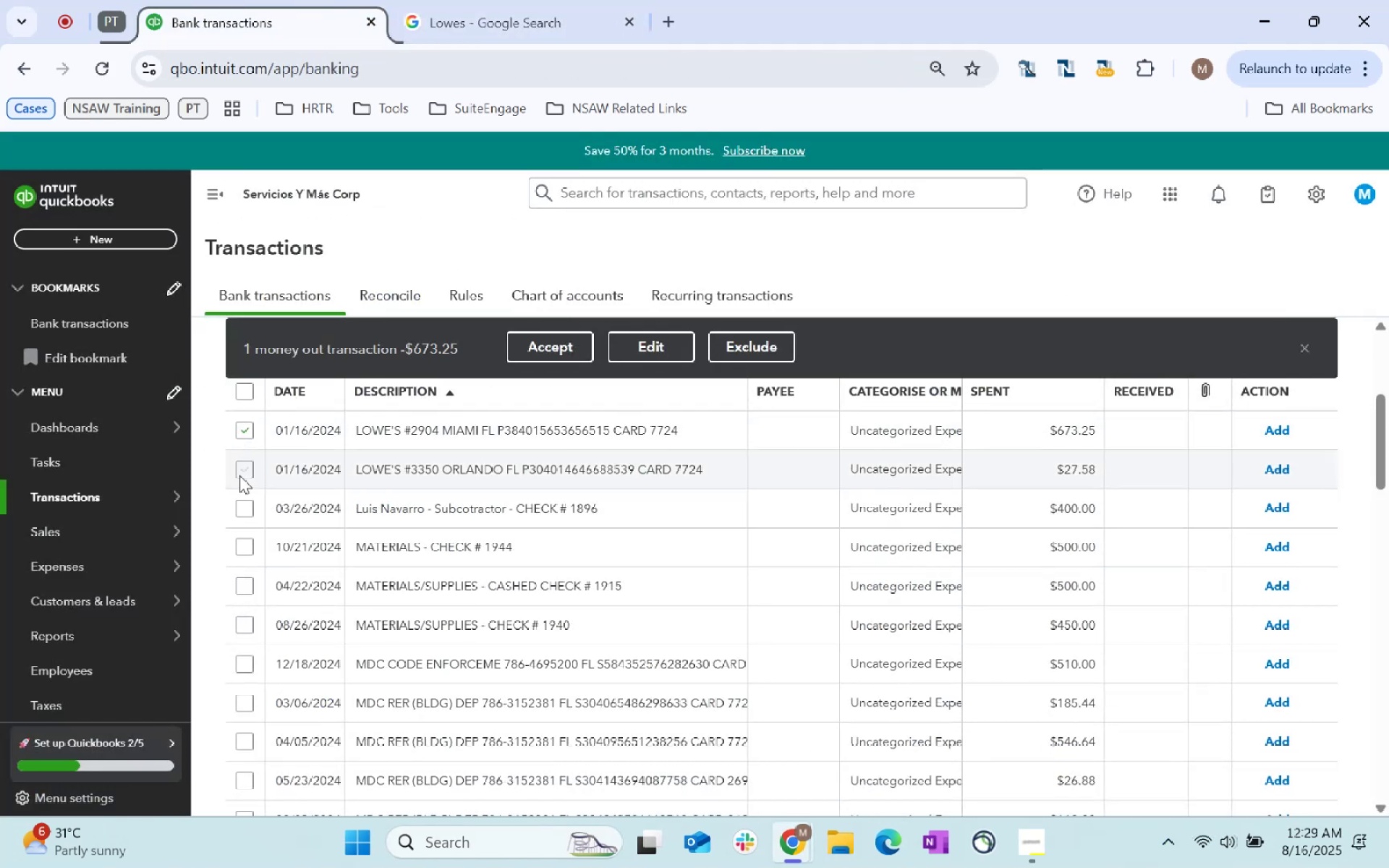 
left_click([244, 470])
 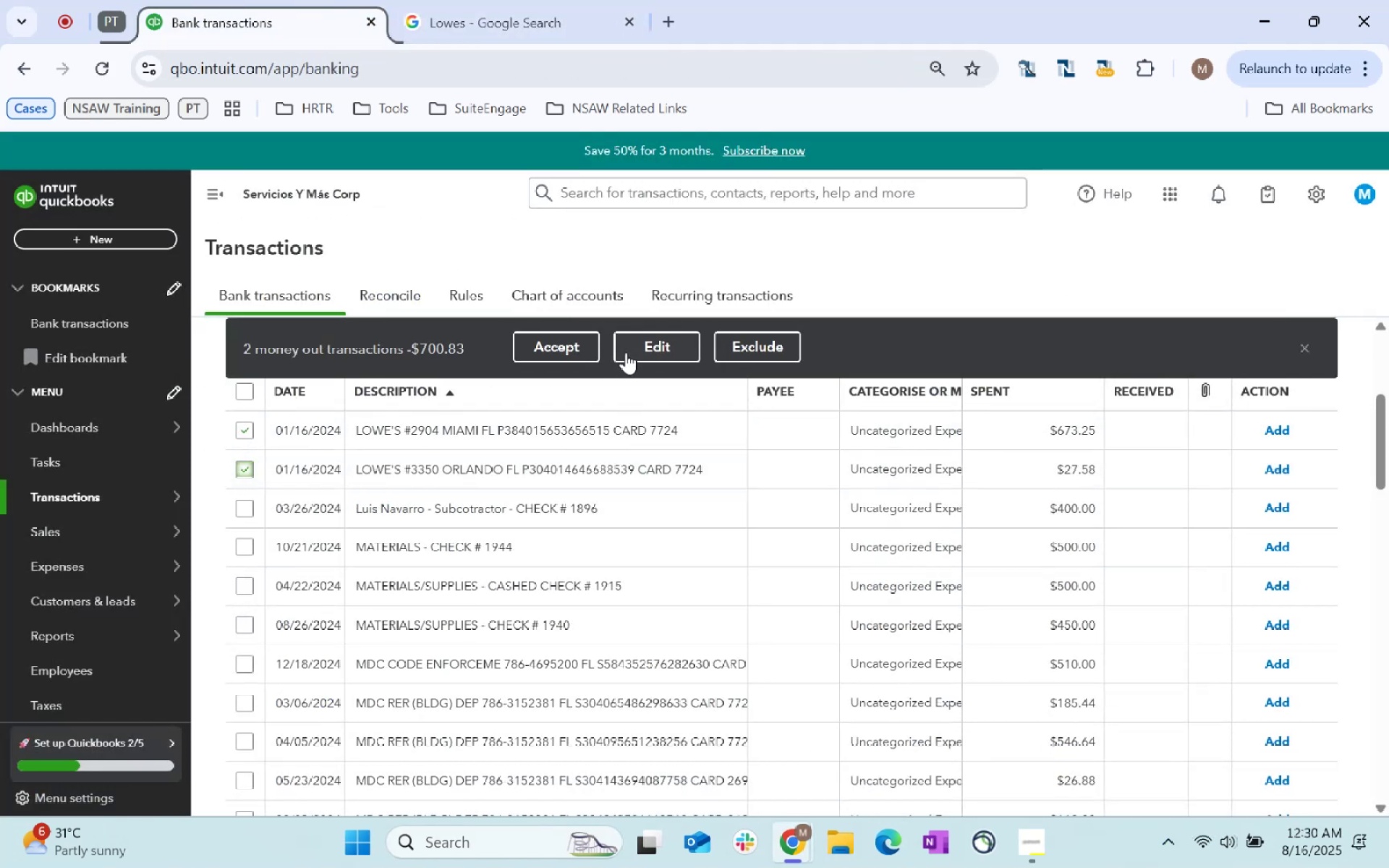 
left_click([627, 351])
 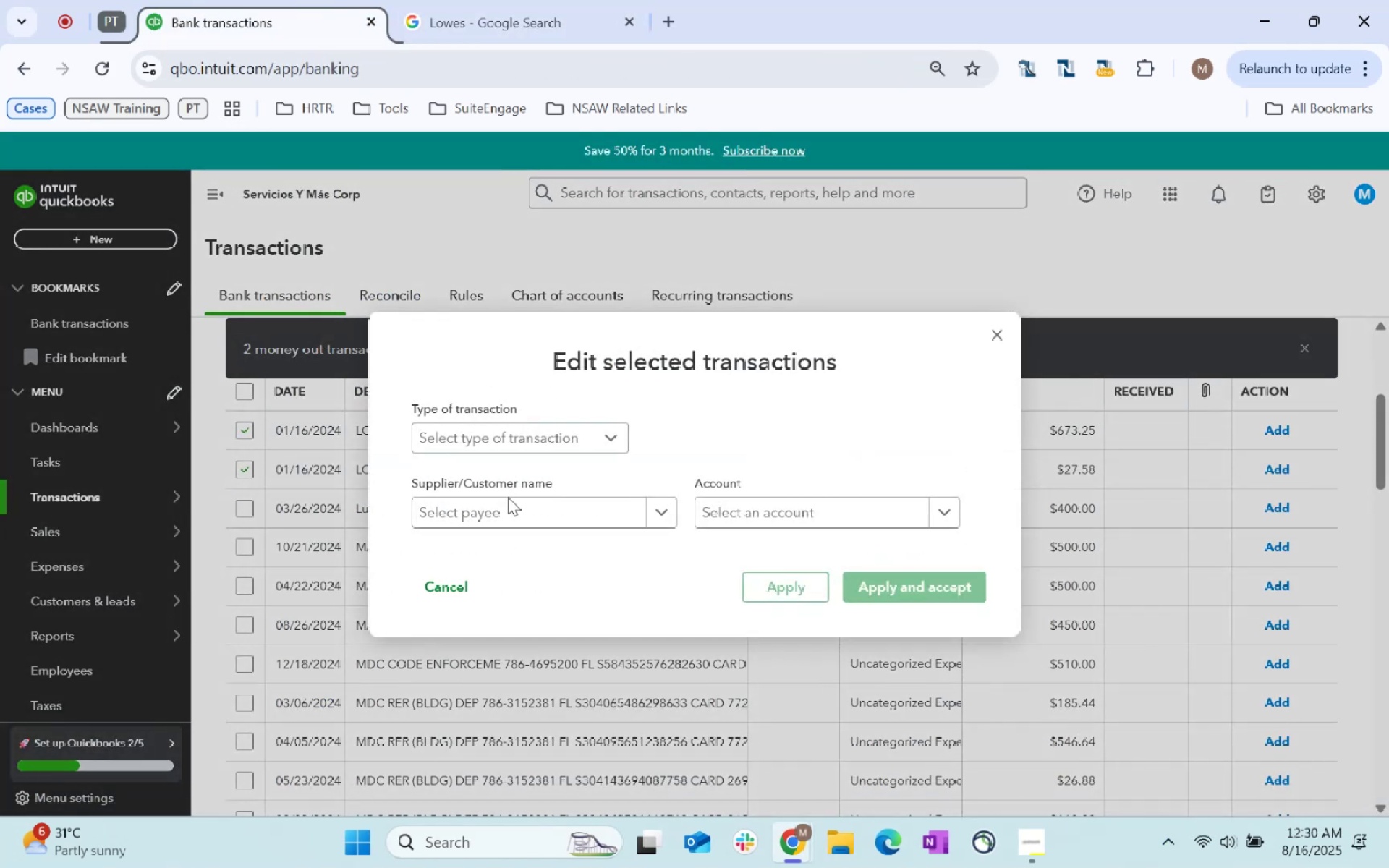 
left_click_drag(start_coordinate=[515, 511], to_coordinate=[522, 516])
 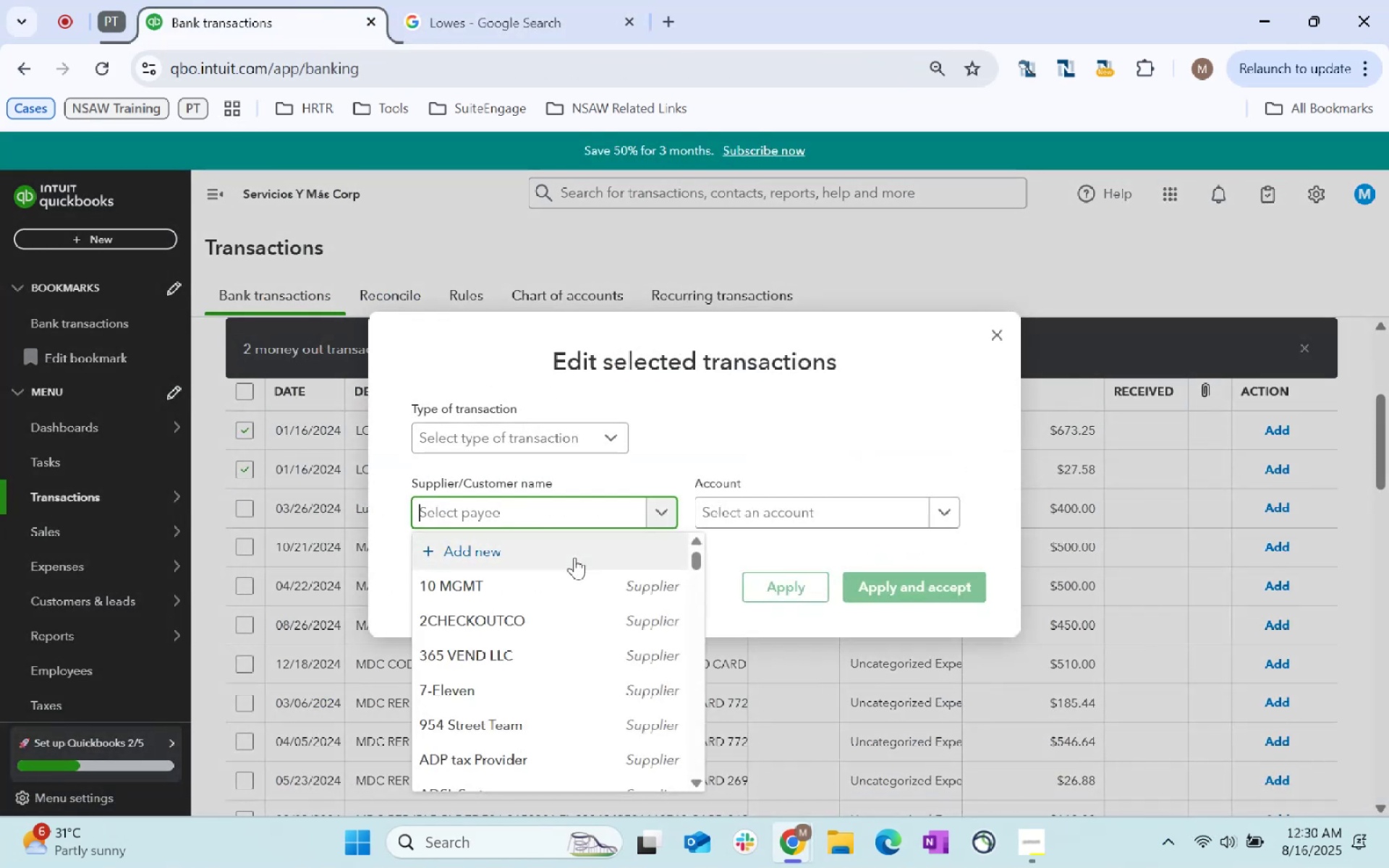 
type(Lowe's)
key(Tab)
 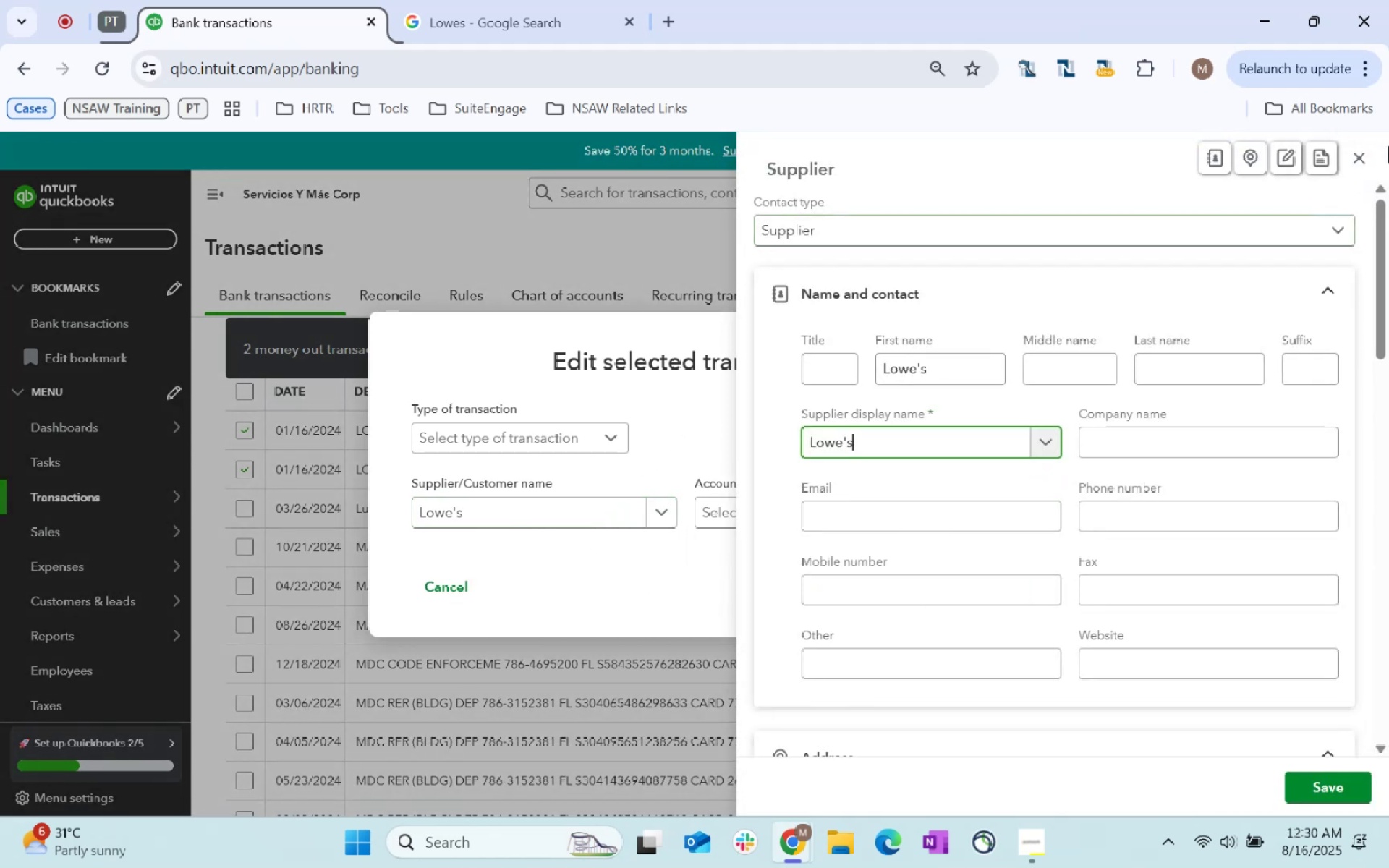 
left_click([1363, 161])
 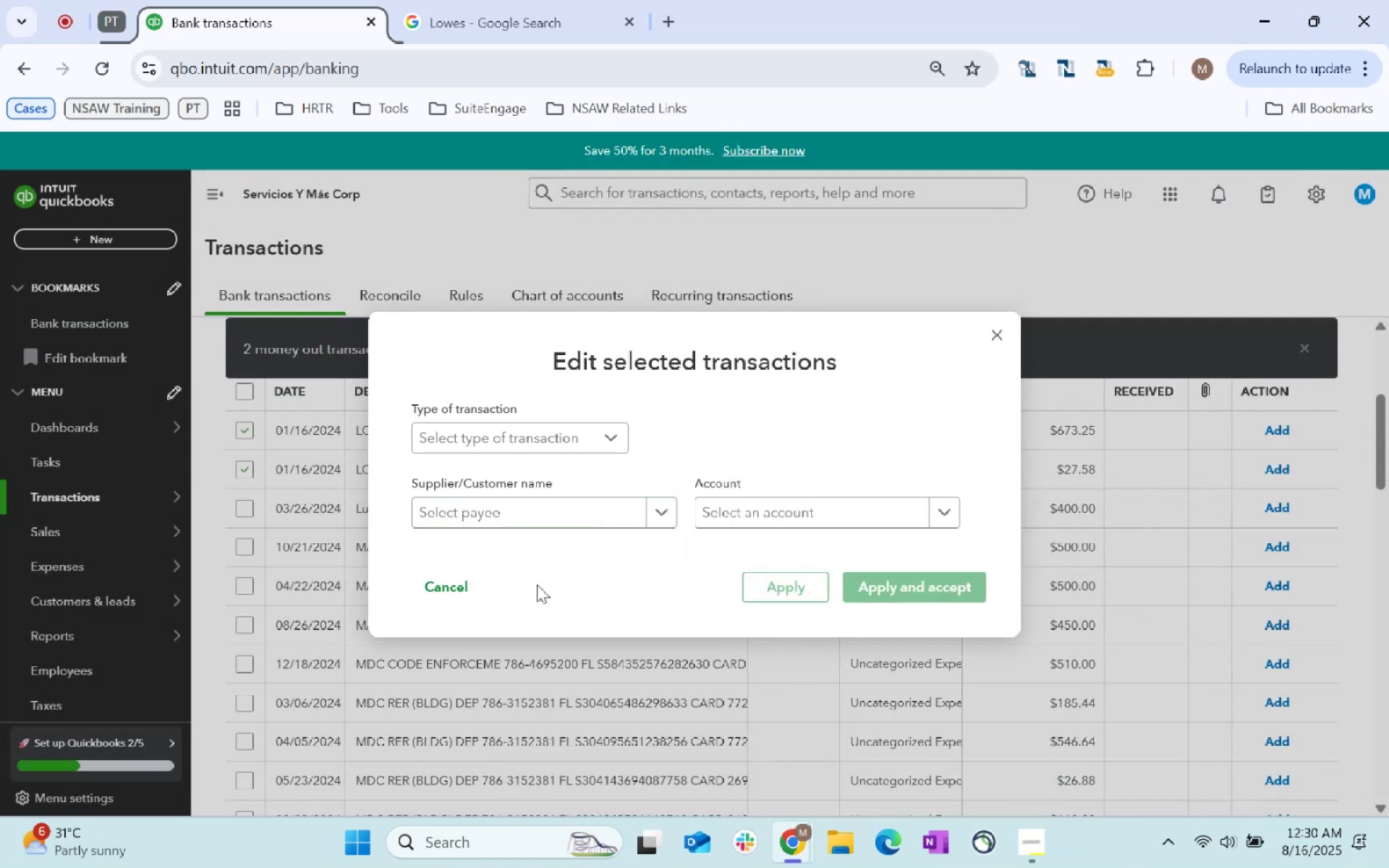 
left_click_drag(start_coordinate=[531, 504], to_coordinate=[530, 509])
 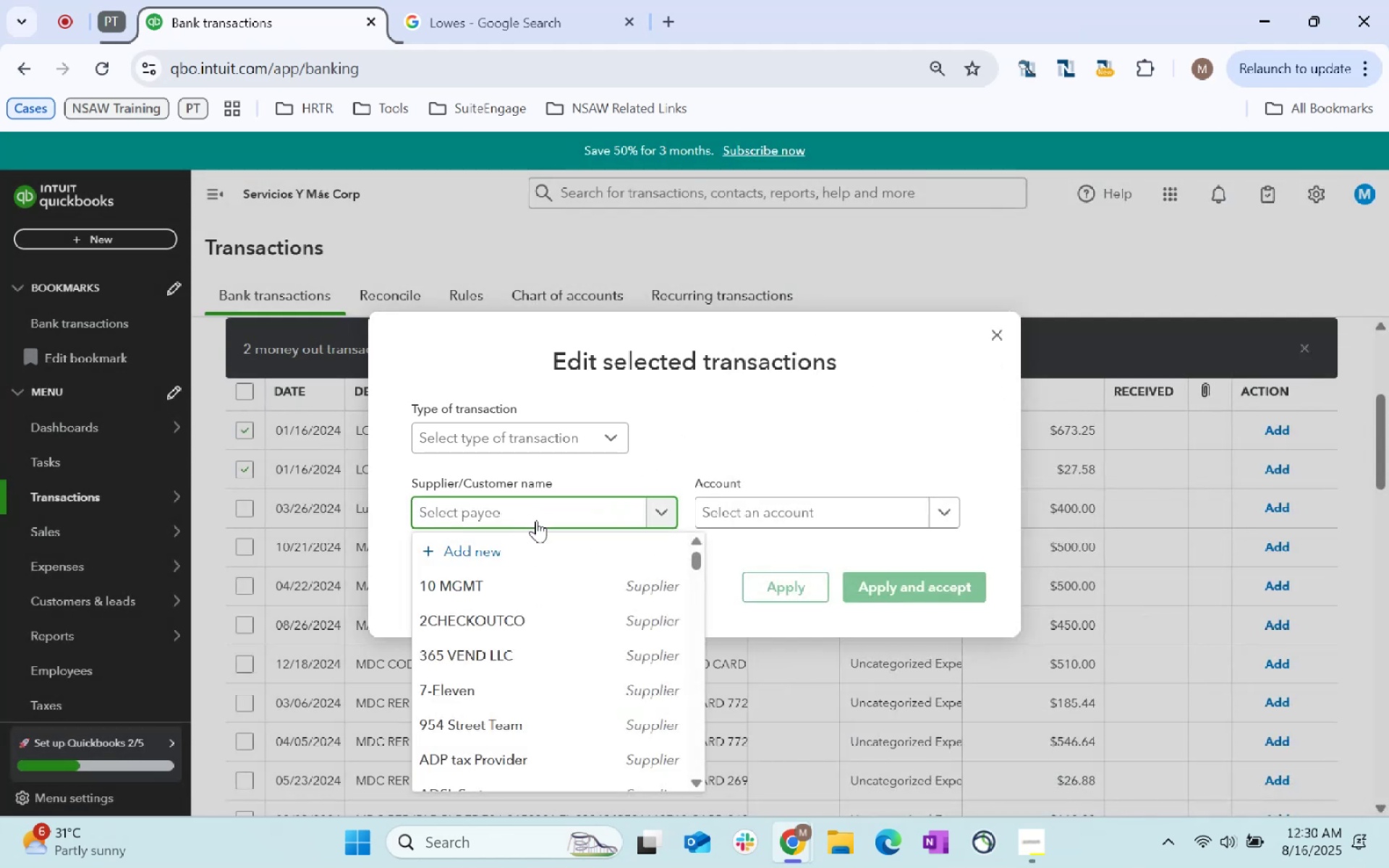 
type(loweImprovement)
 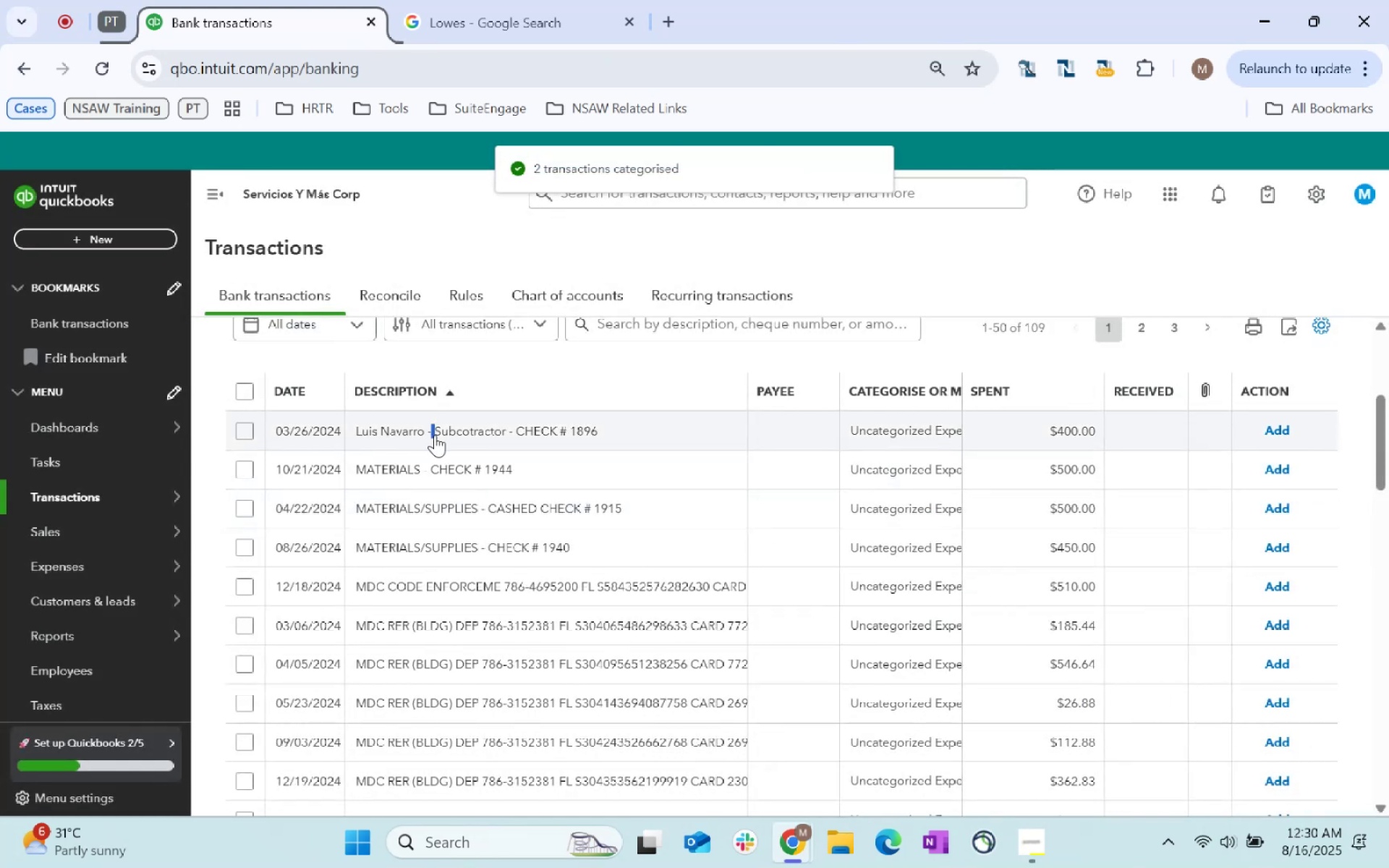 
wait(6.7)
 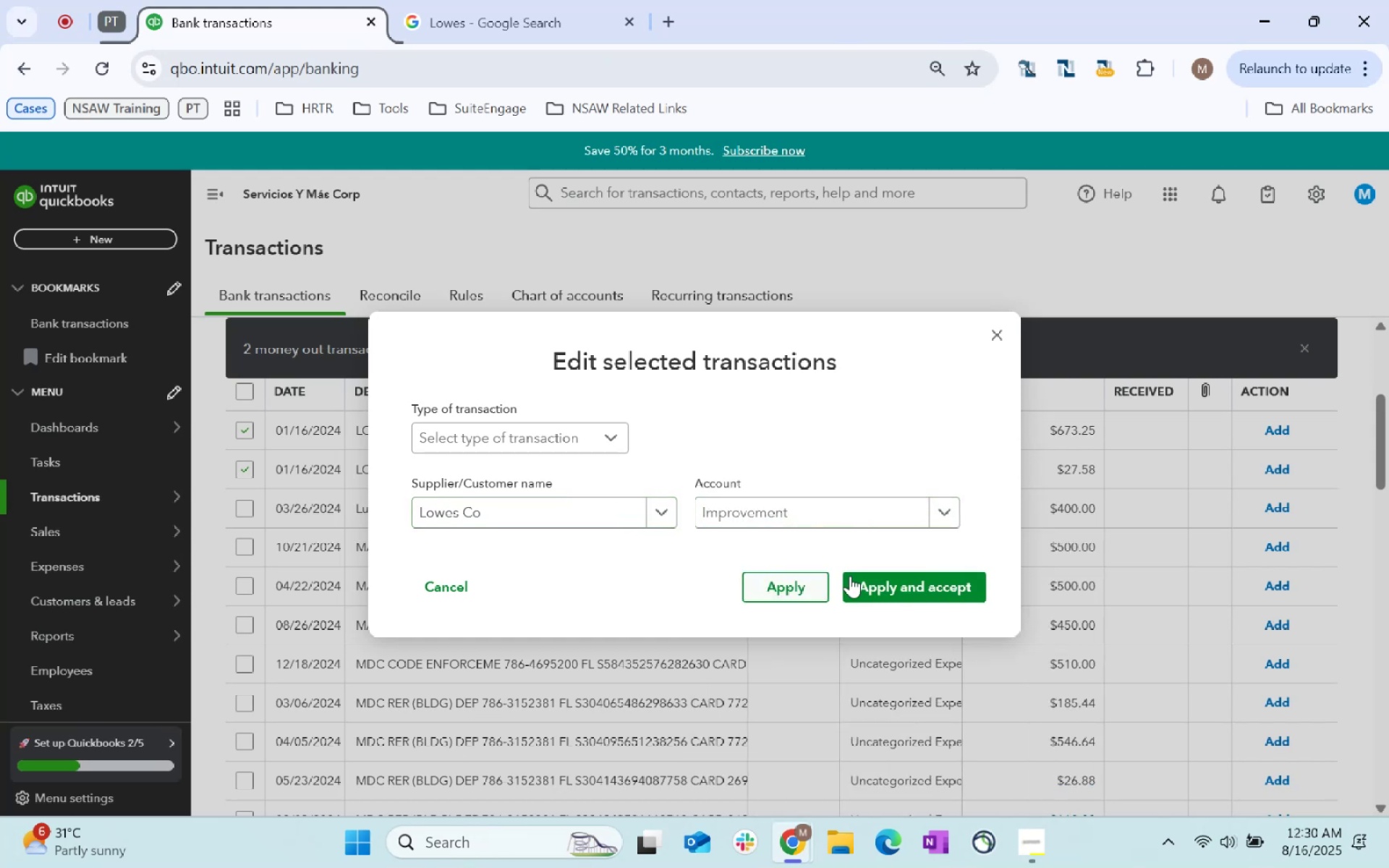 
type(Luis Navaro - Subcontractor)
key(Tab)
 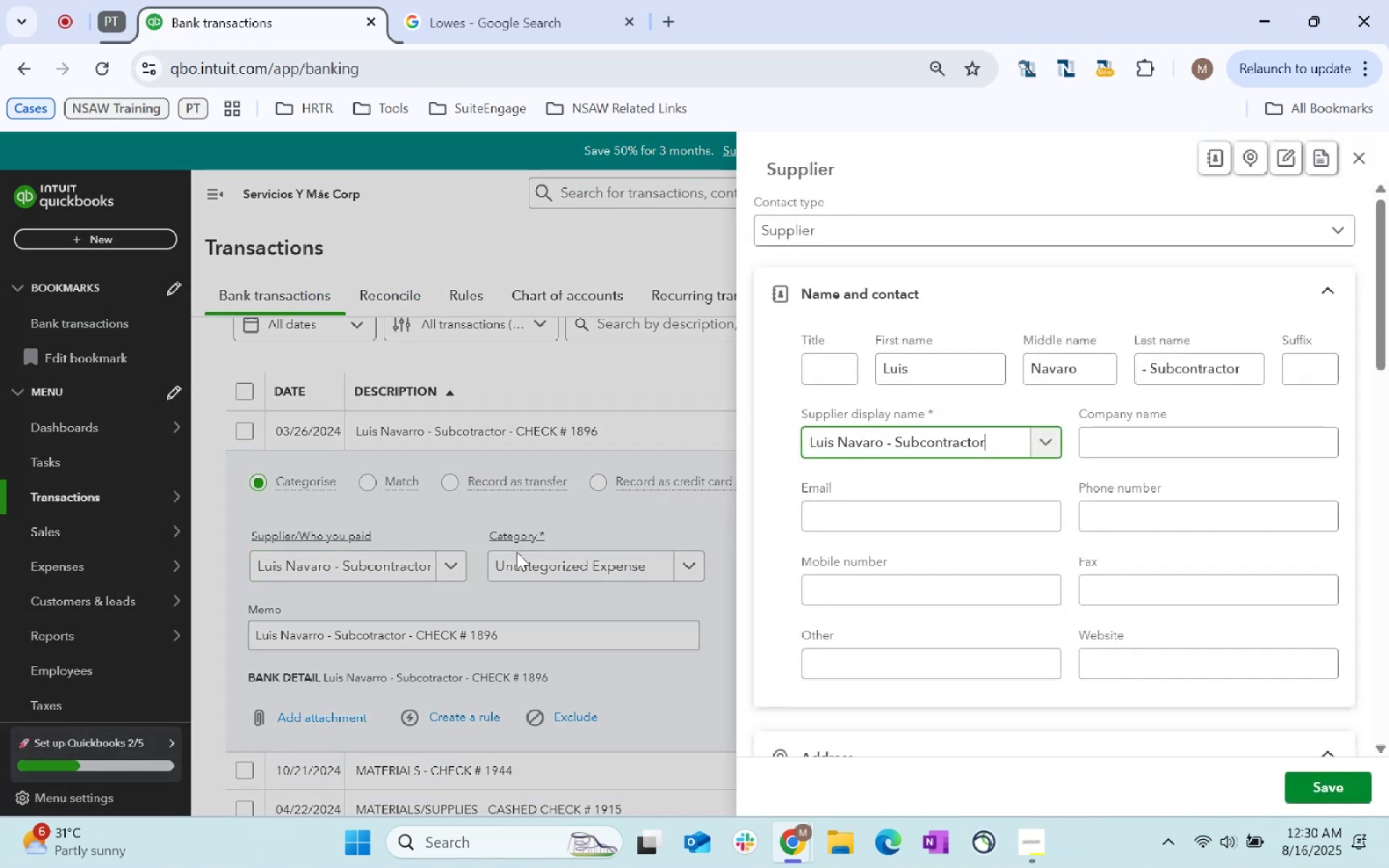 
scroll: coordinate [1020, 551], scroll_direction: down, amount: 142.0
 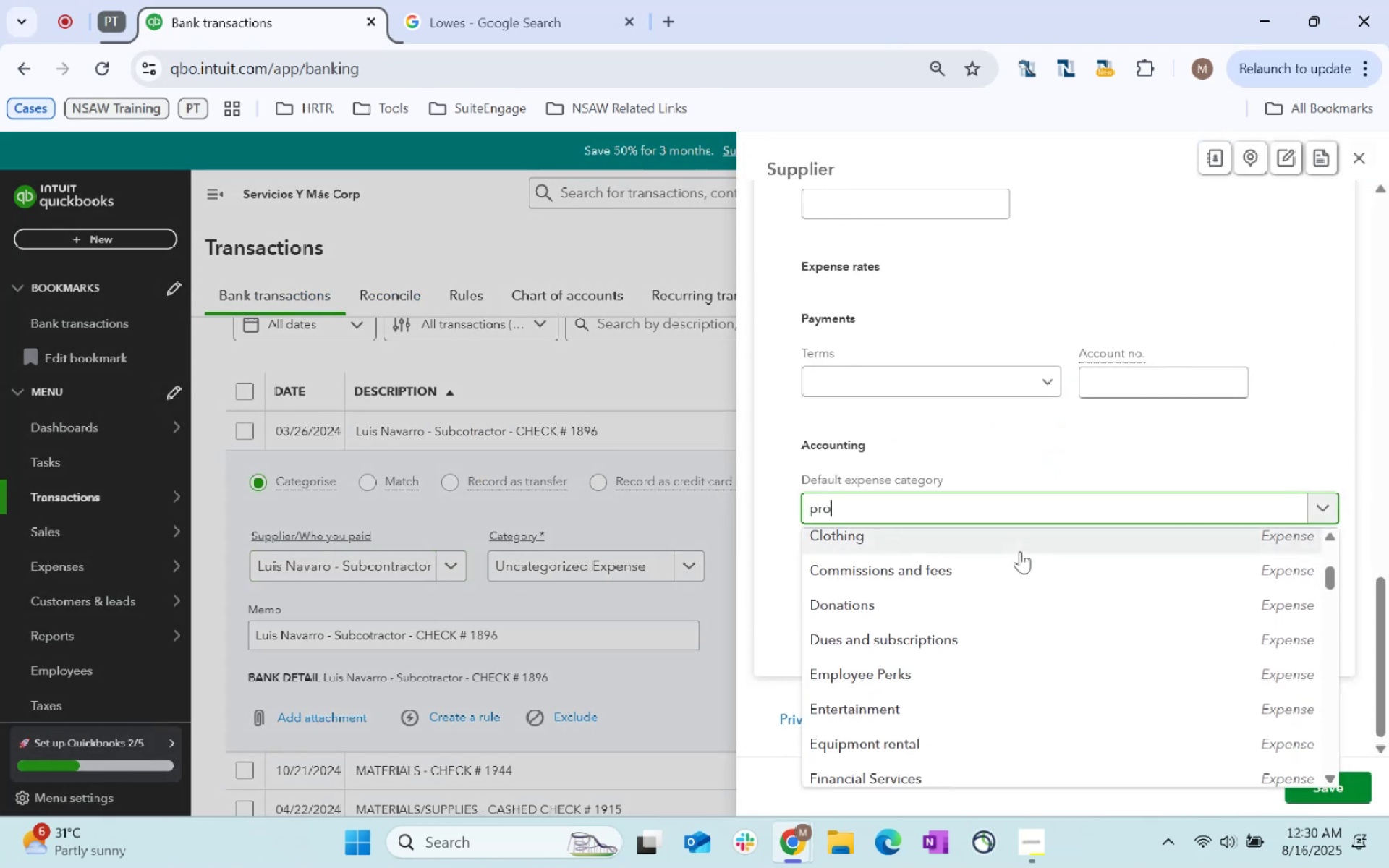 
type(profess)
 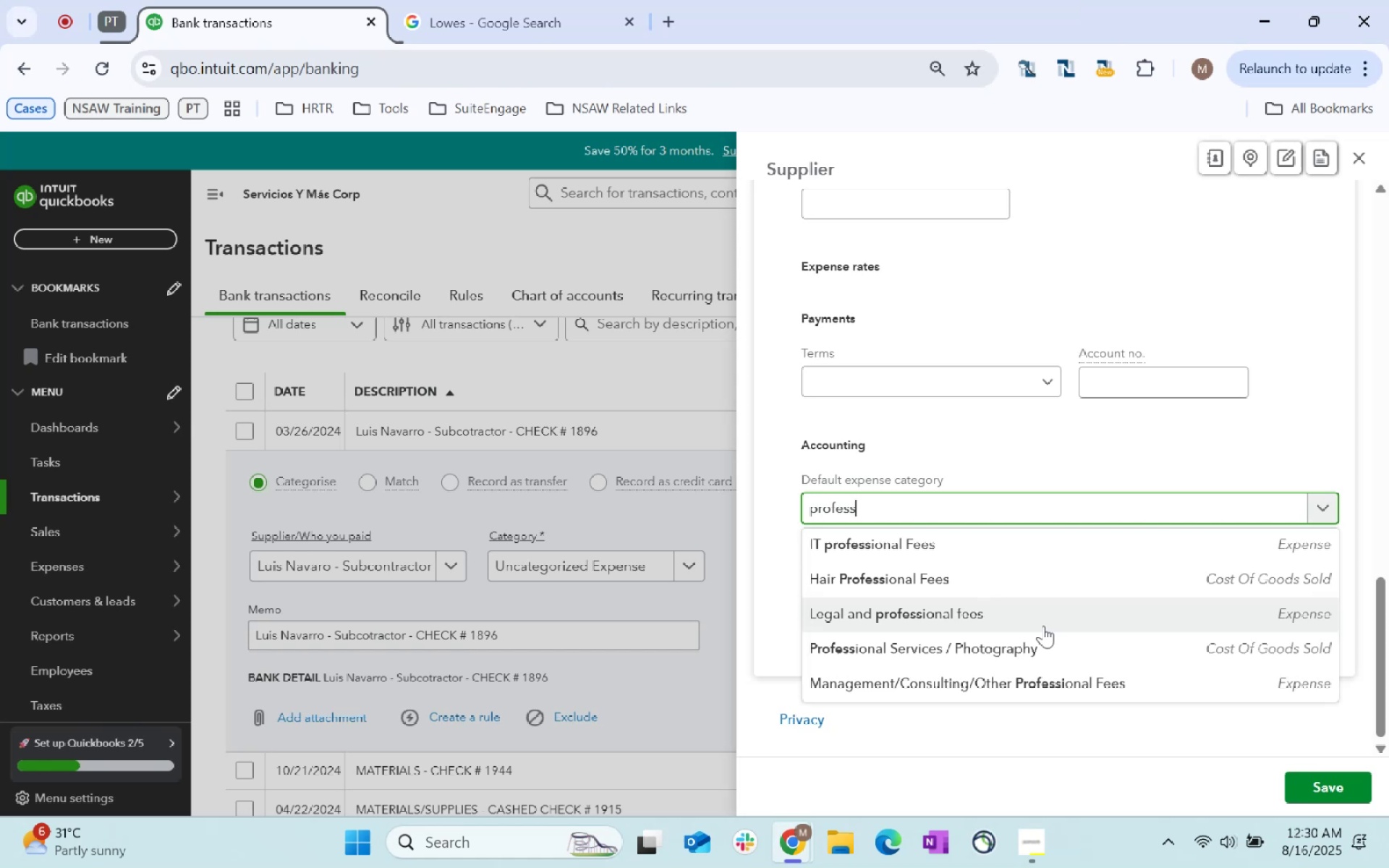 
left_click([1070, 684])
 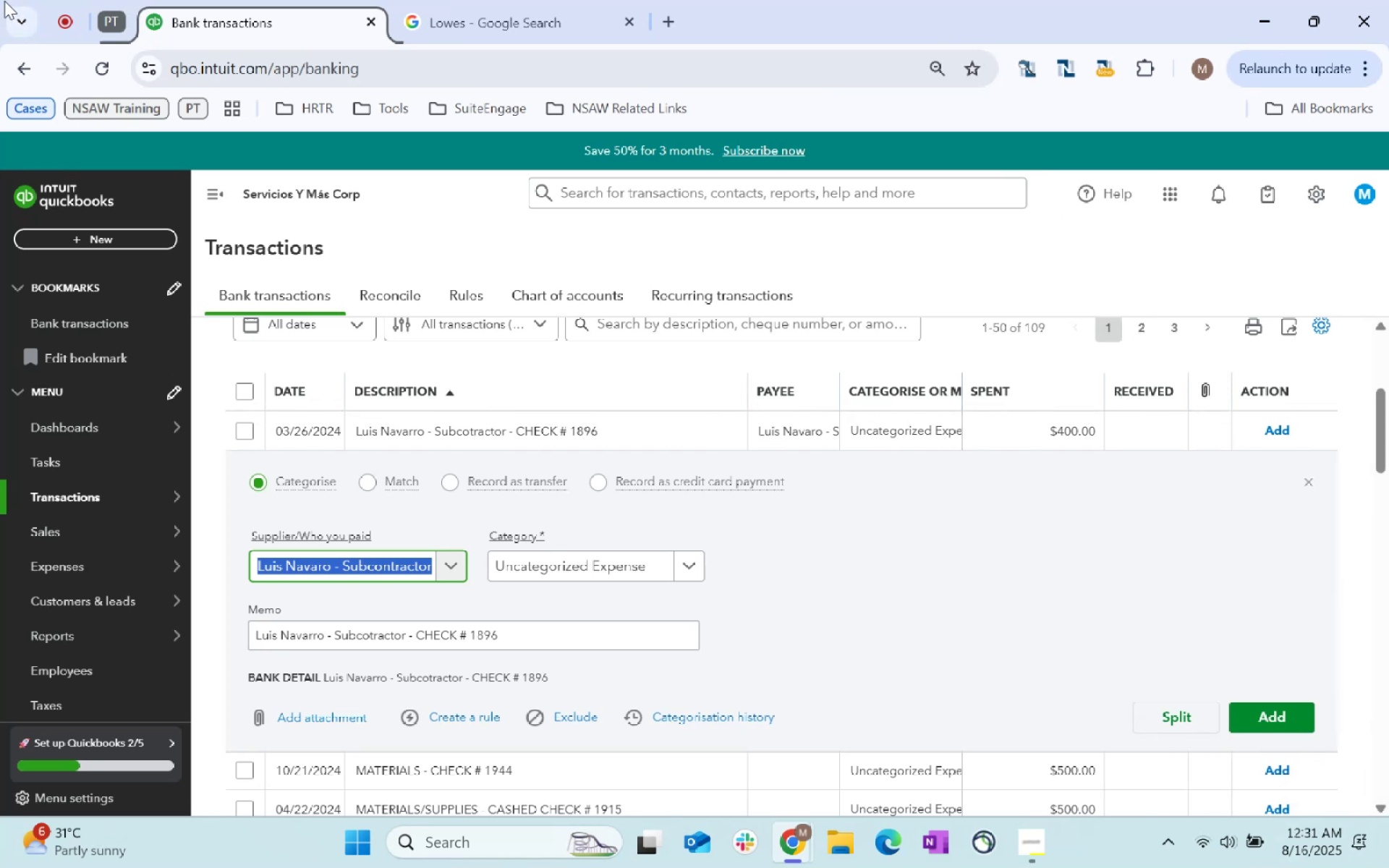 
wait(42.16)
 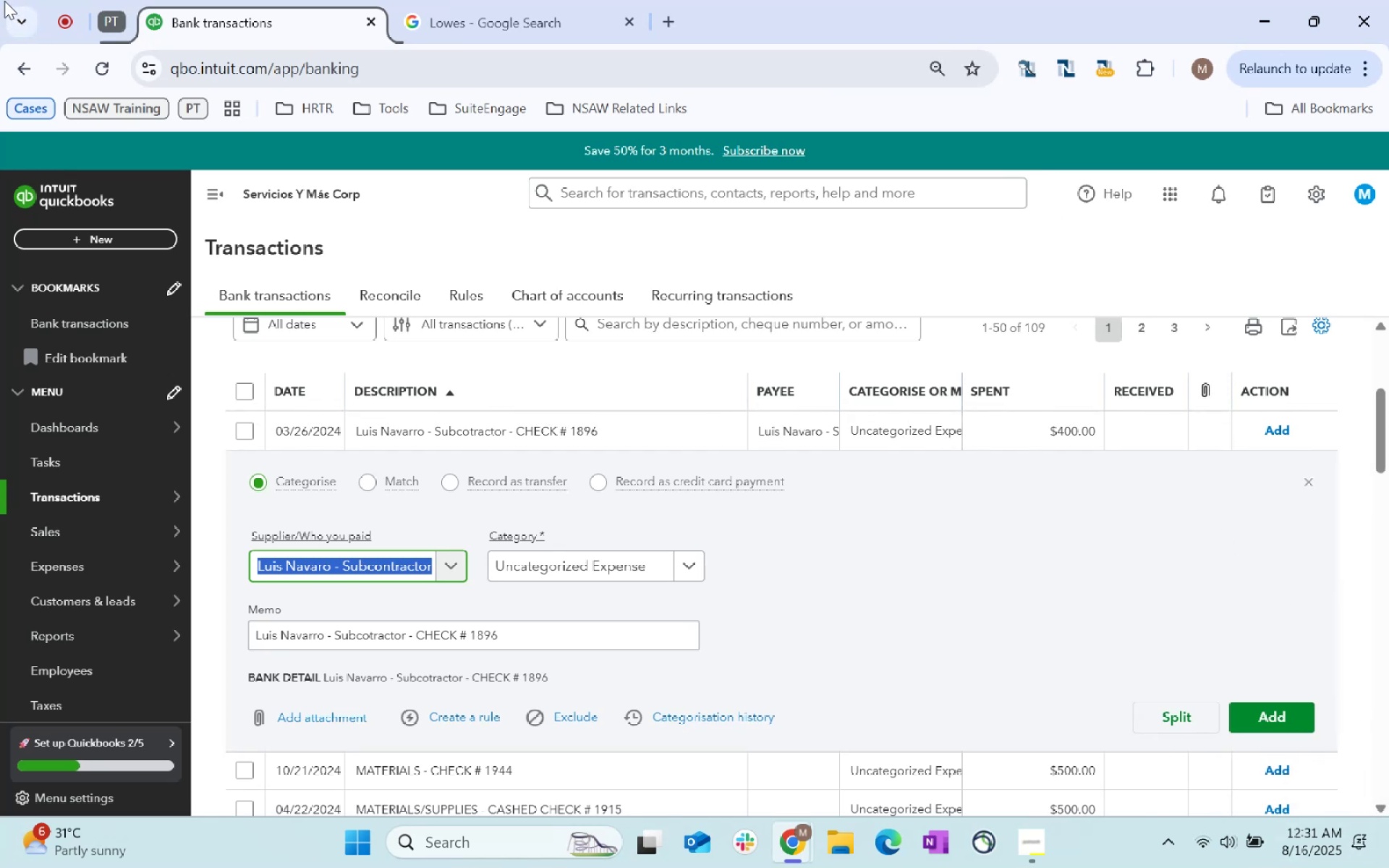 
left_click([650, 566])
 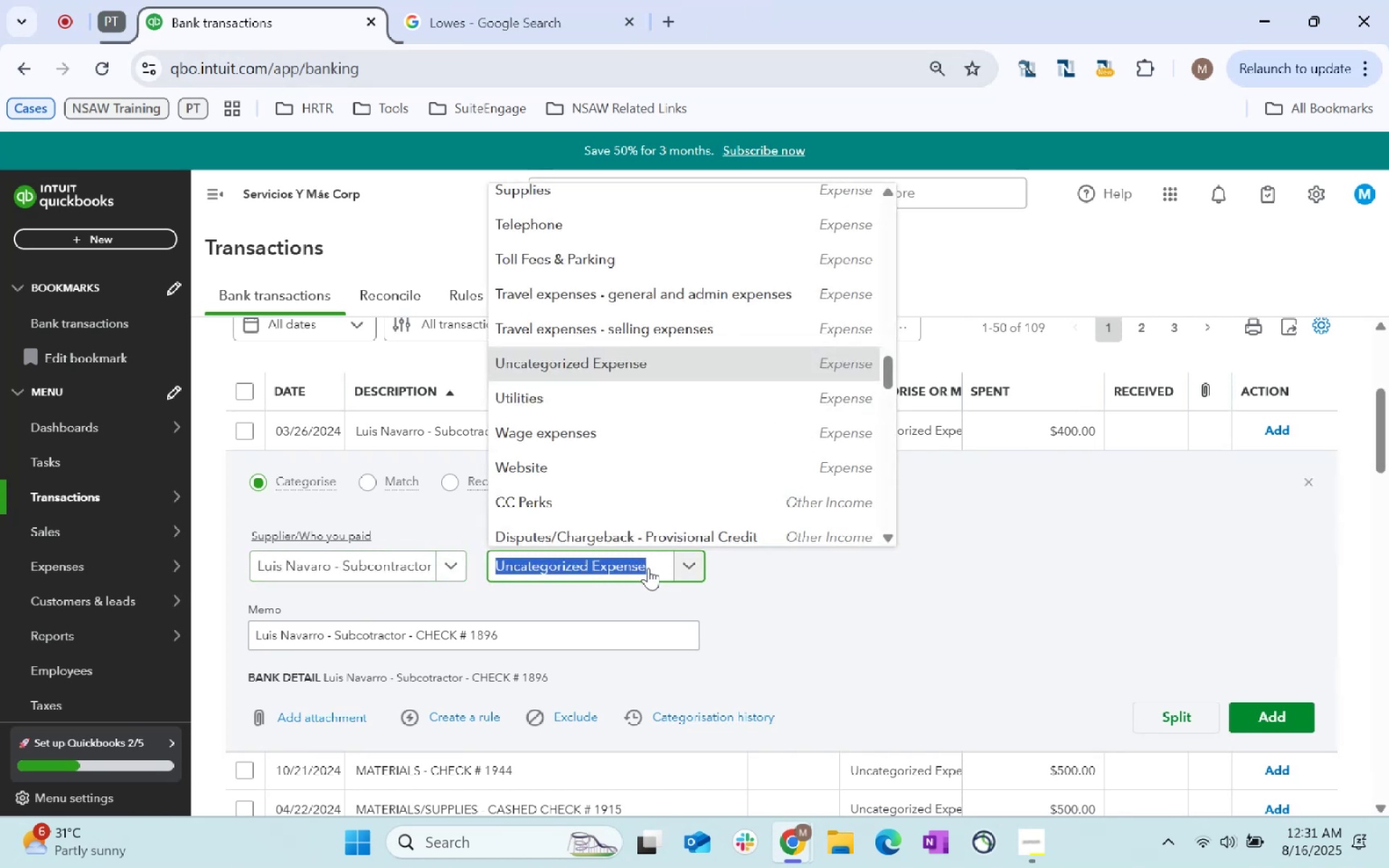 
type(professional)
 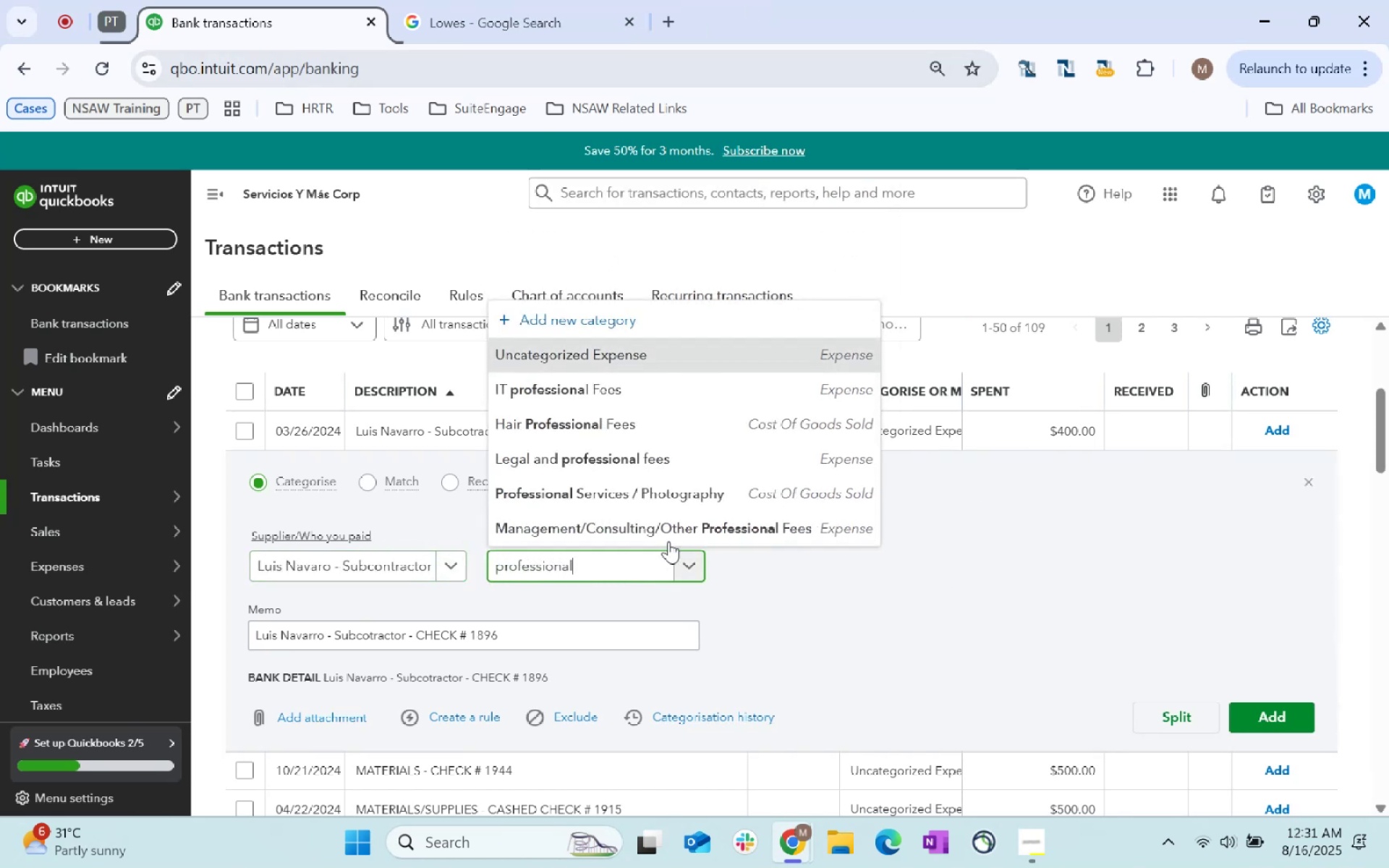 
left_click([686, 533])
 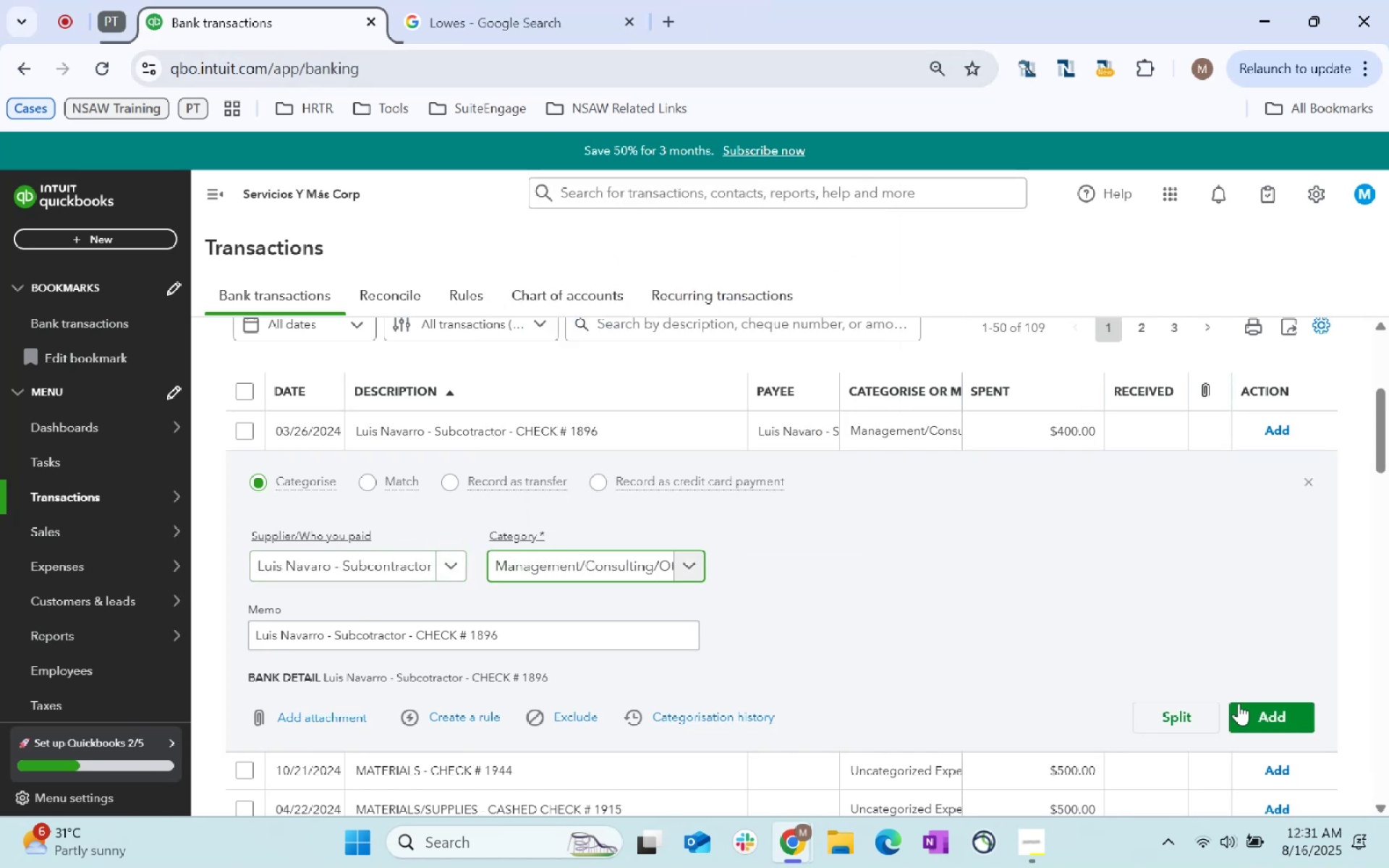 
left_click([1247, 713])
 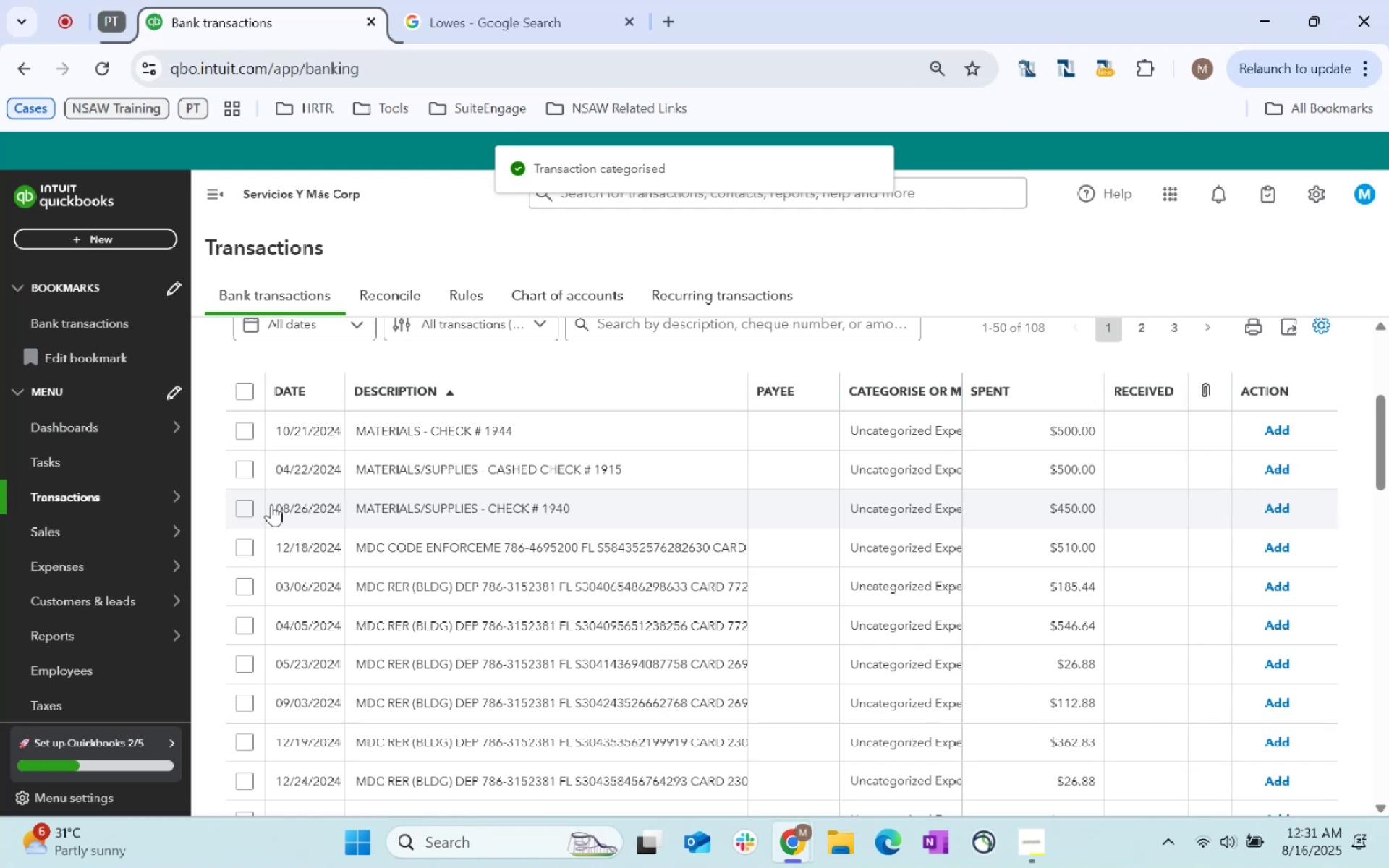 
left_click([239, 511])
 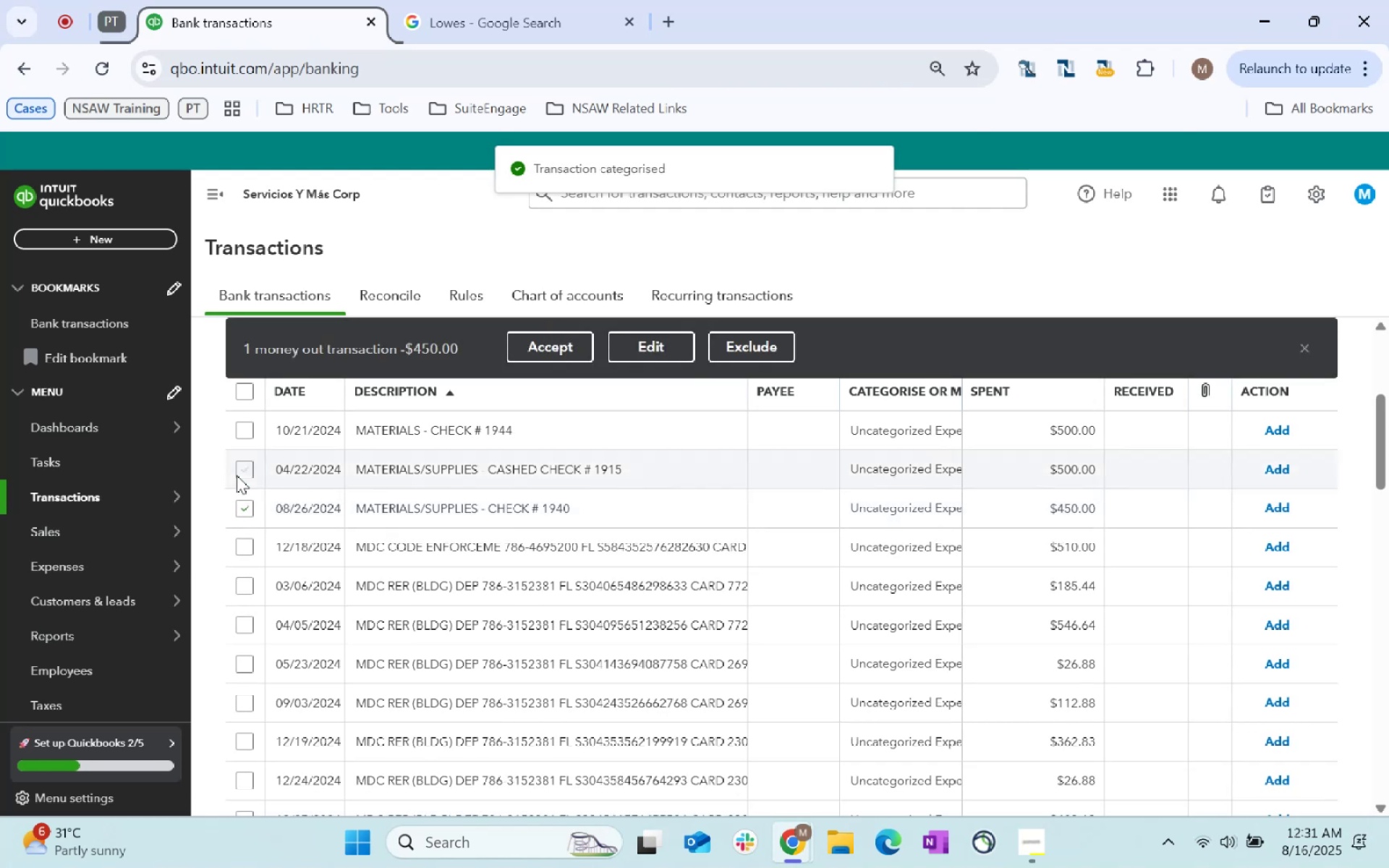 
left_click([242, 469])
 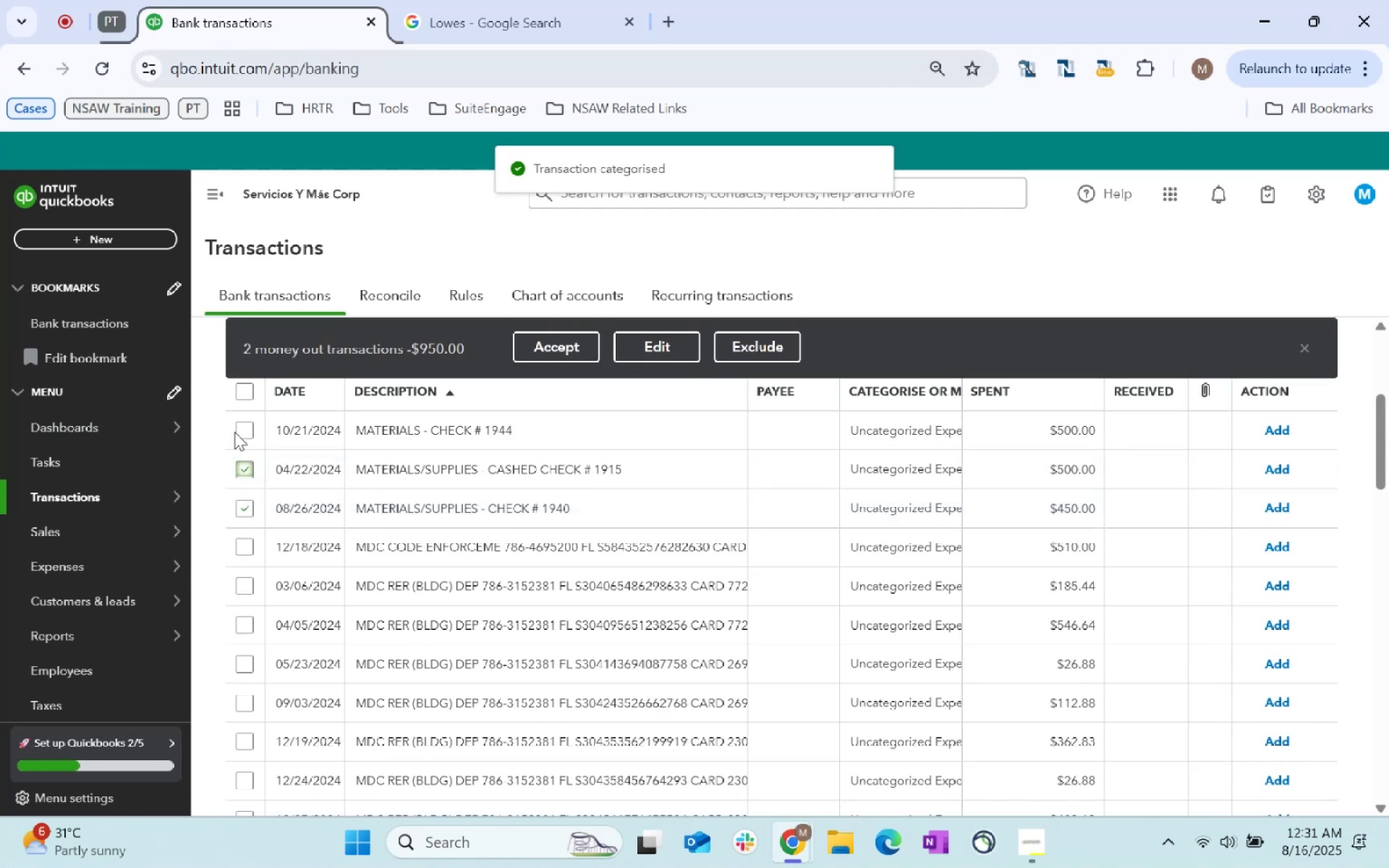 
left_click([234, 432])
 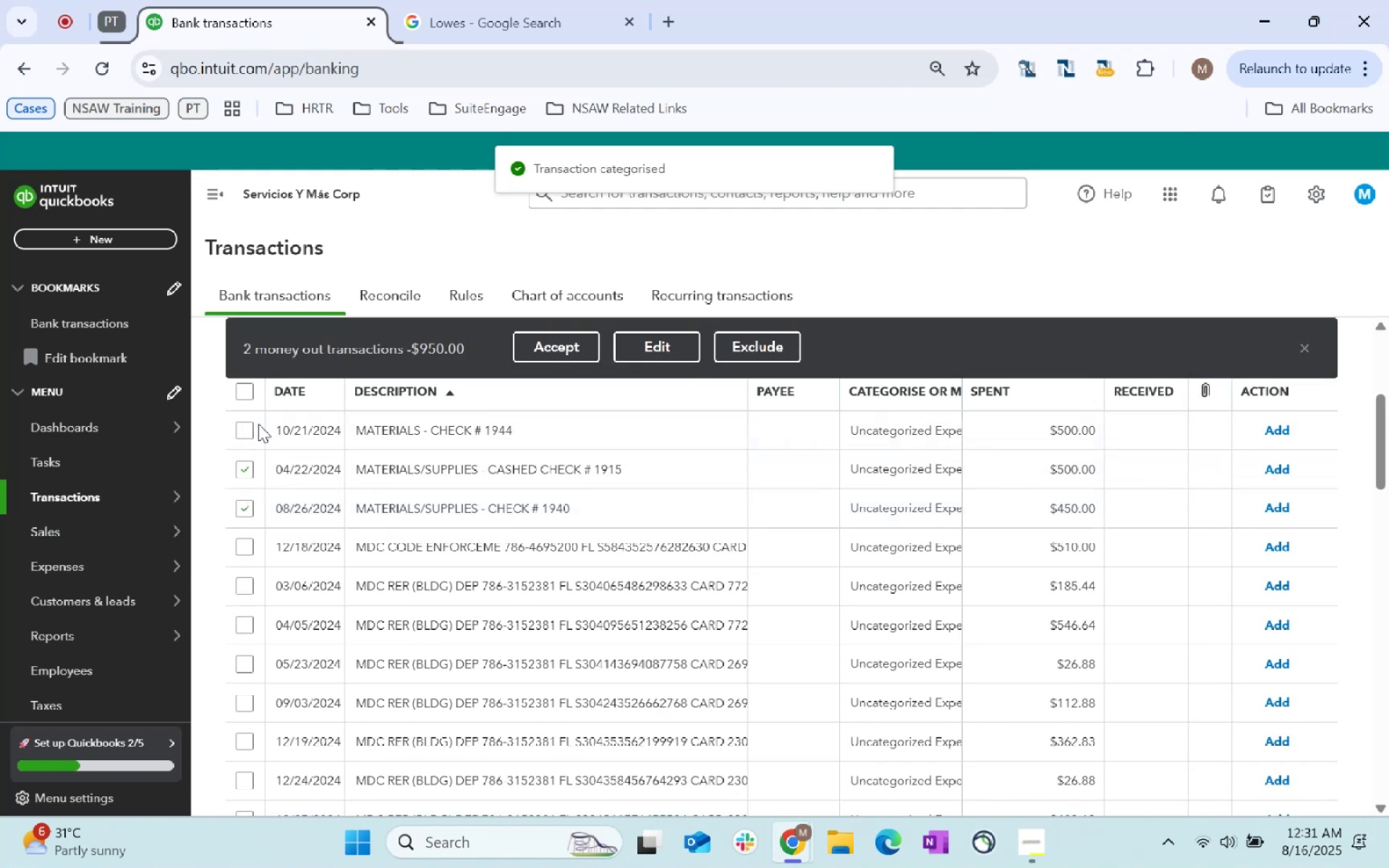 
left_click([250, 426])
 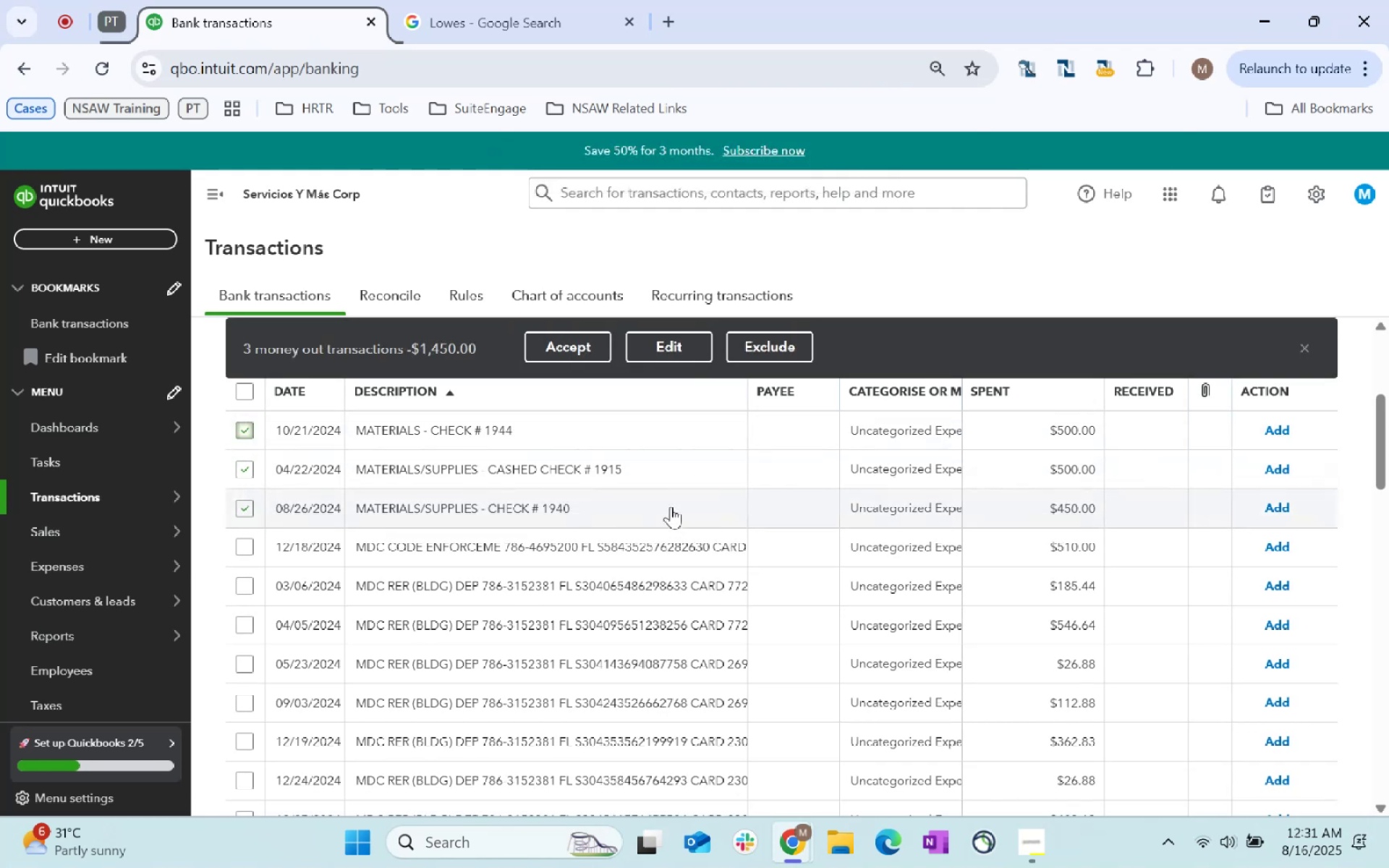 
scroll: coordinate [668, 506], scroll_direction: up, amount: 1.0
 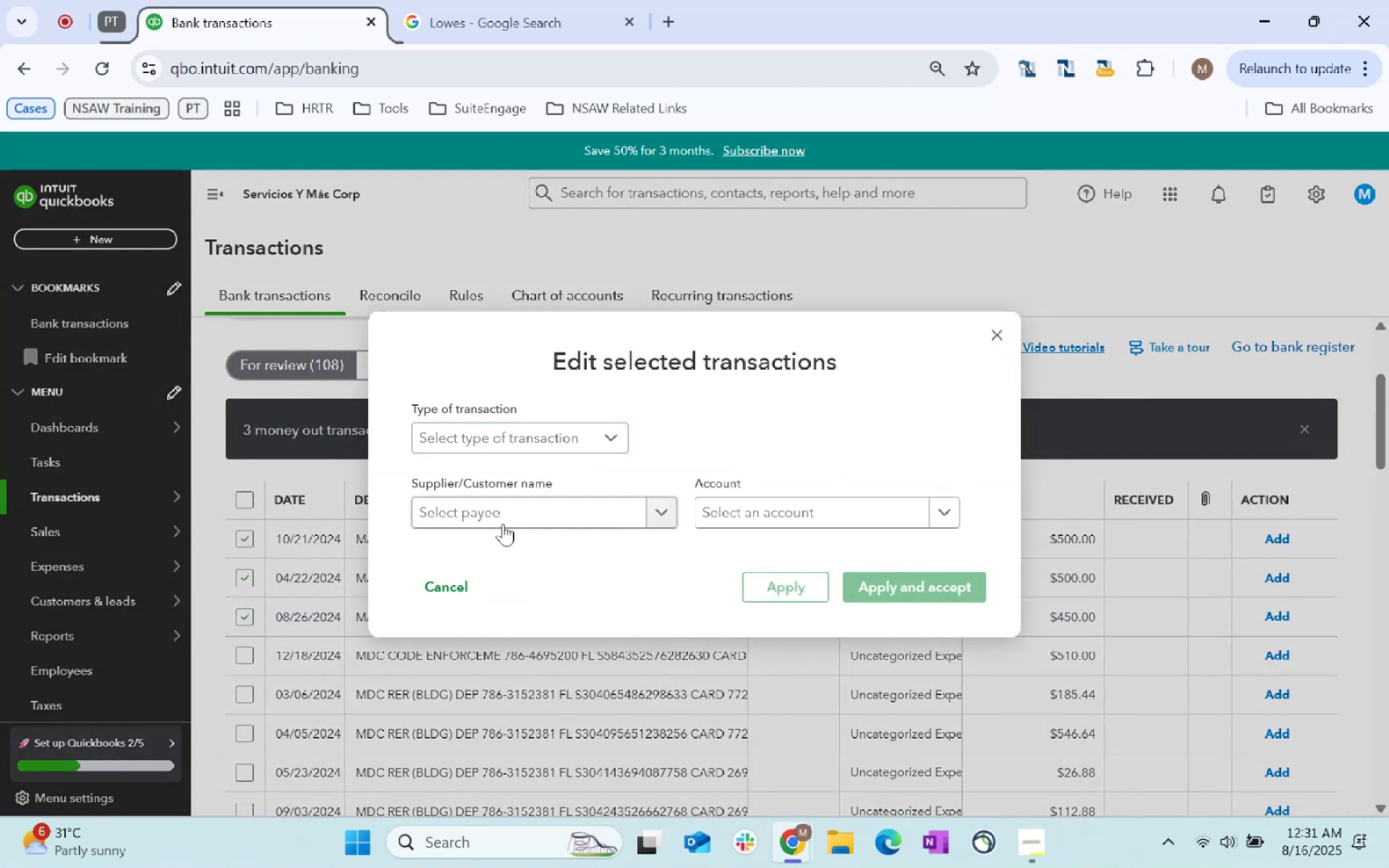 
type(Supplier)
 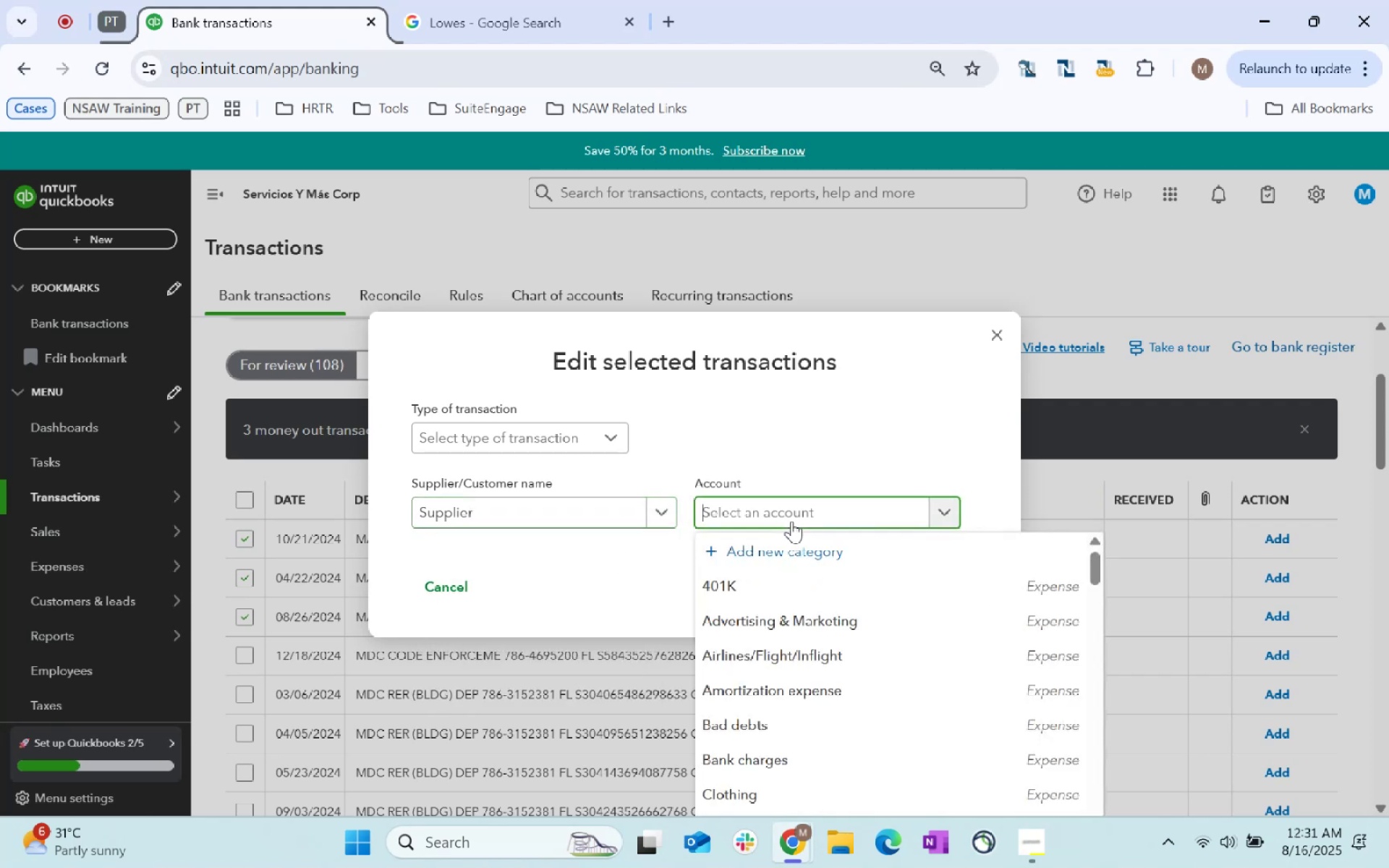 
type(suppl)
key(Tab)
 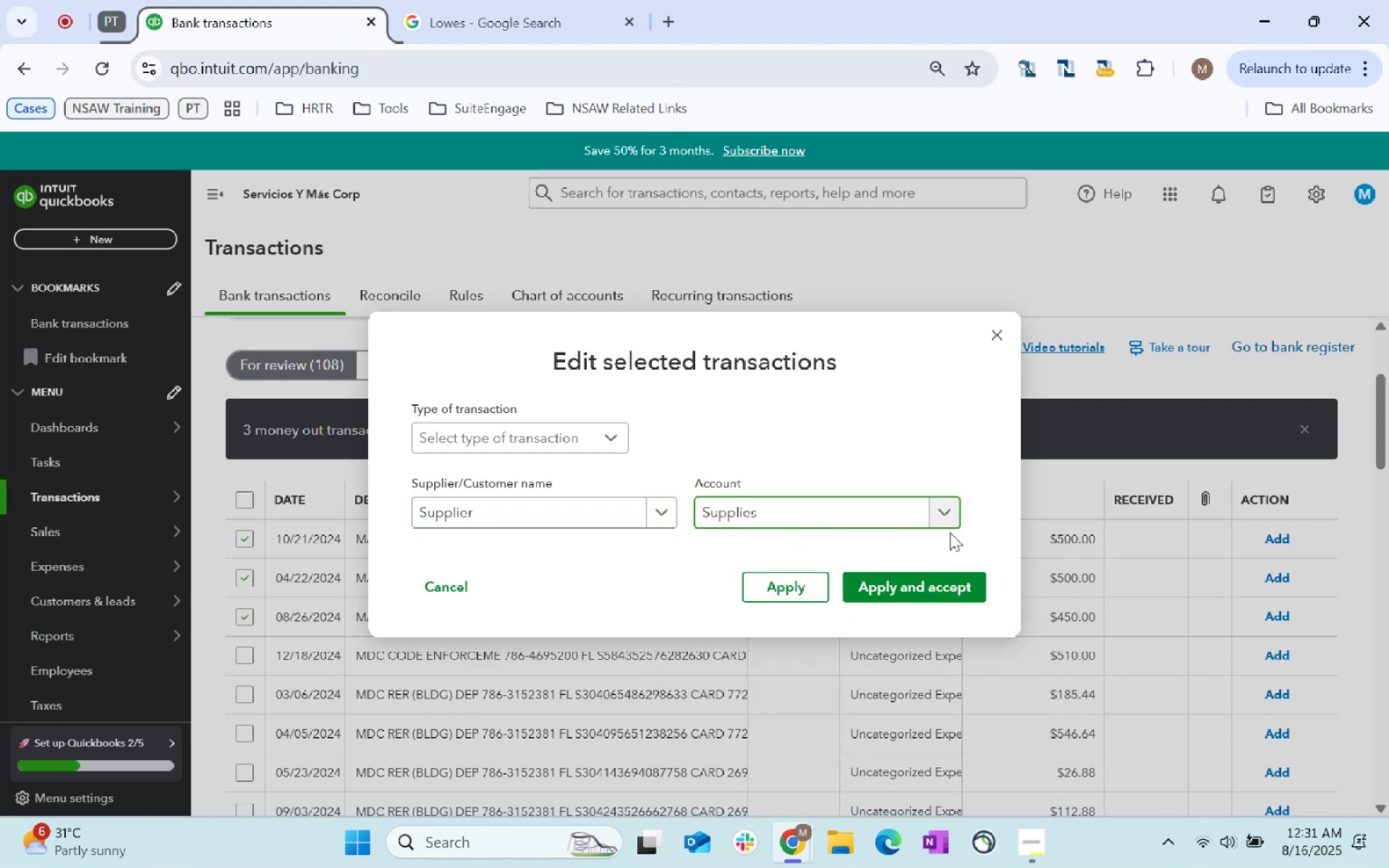 
left_click_drag(start_coordinate=[930, 590], to_coordinate=[931, 605])
 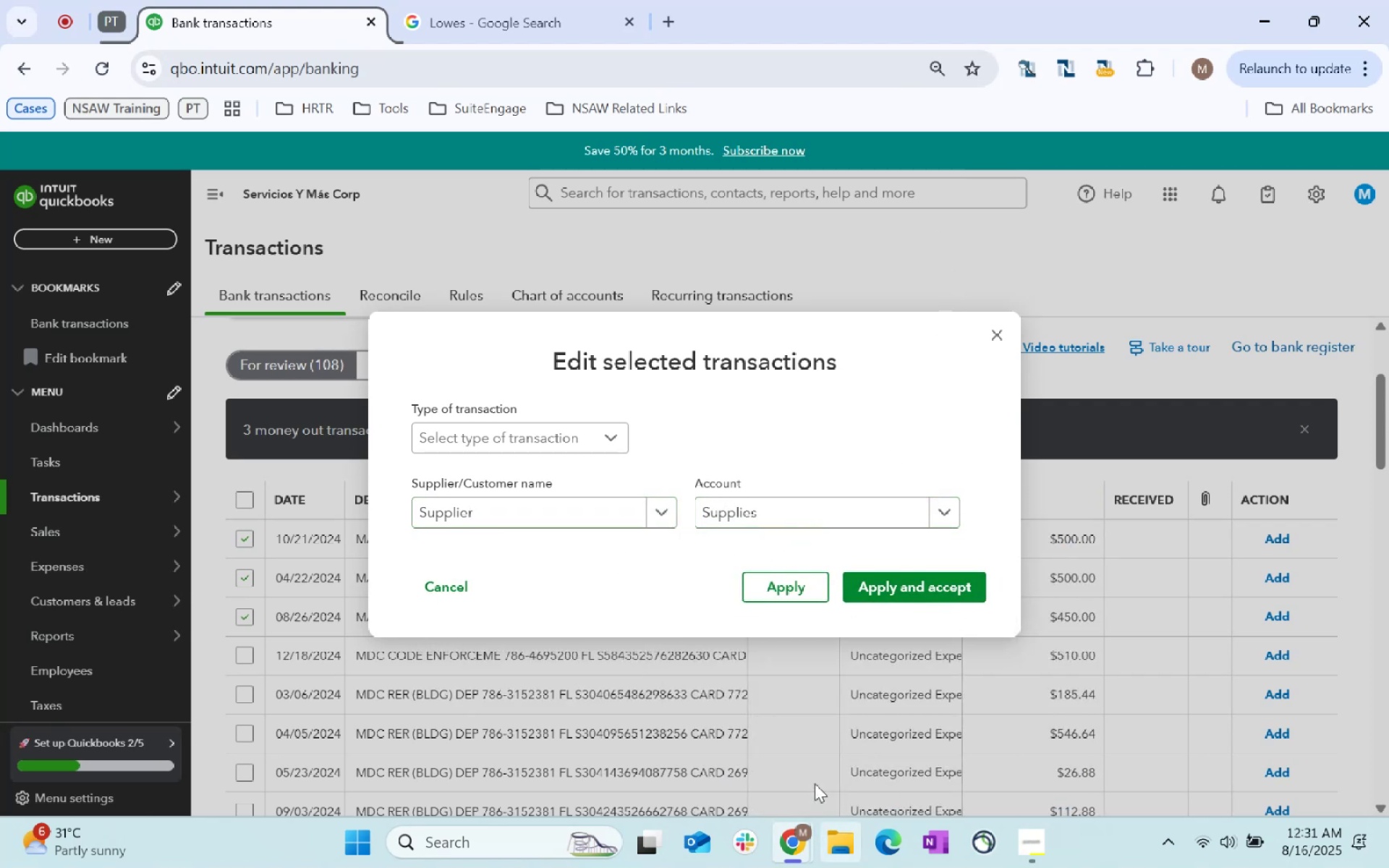 
left_click([909, 600])
 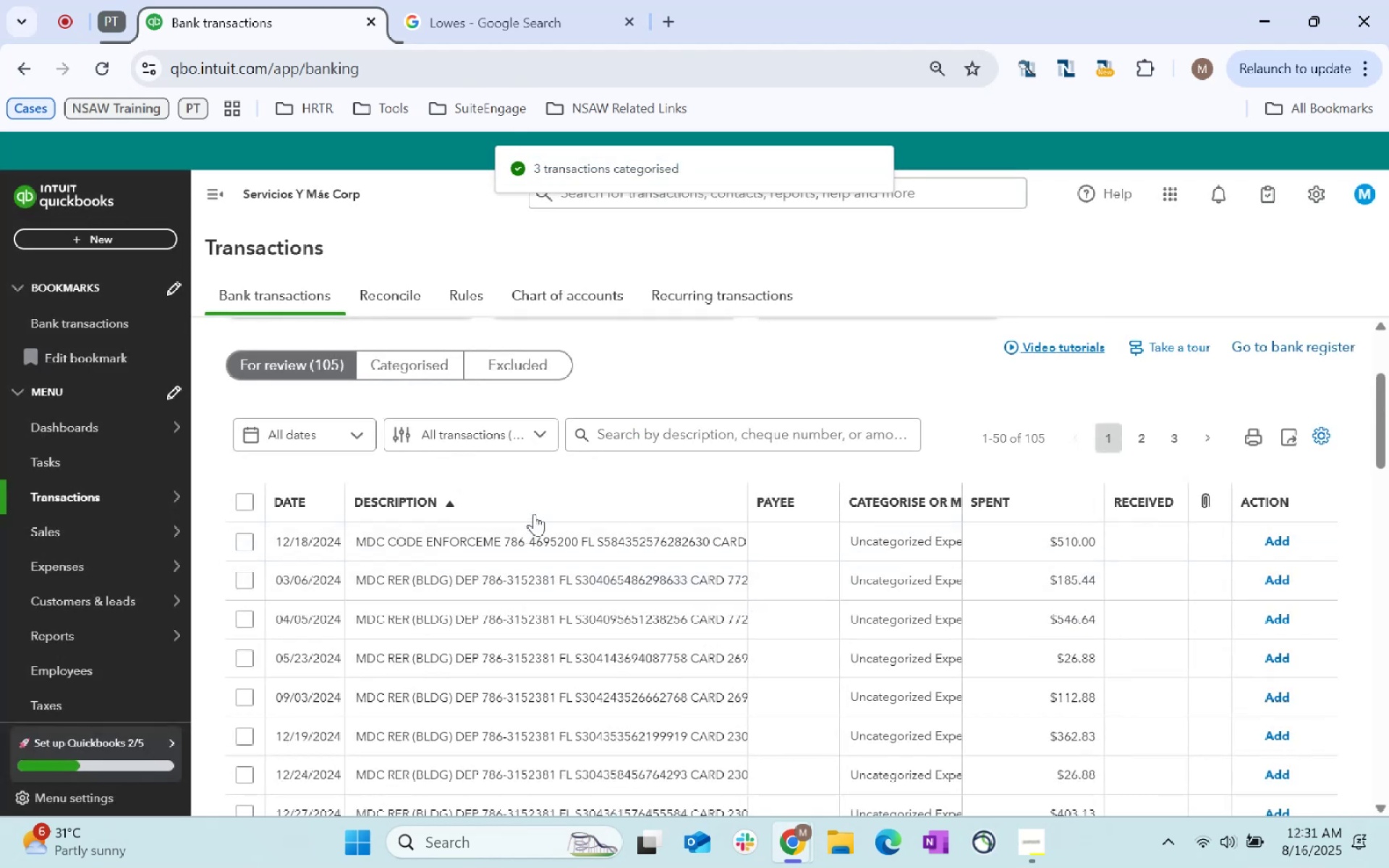 
scroll: coordinate [514, 615], scroll_direction: down, amount: 14.0
 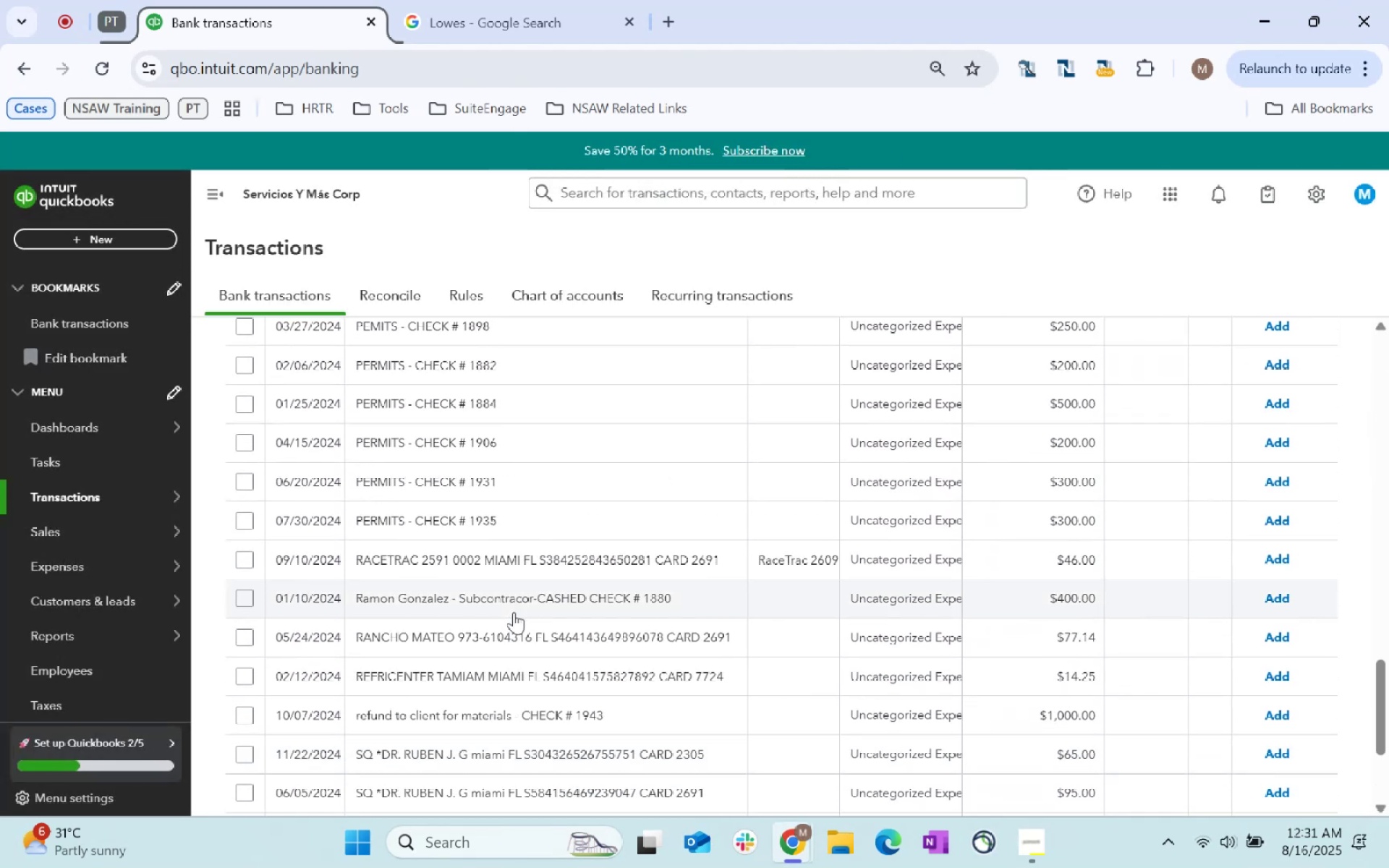 
scroll: coordinate [514, 612], scroll_direction: up, amount: 3.0
 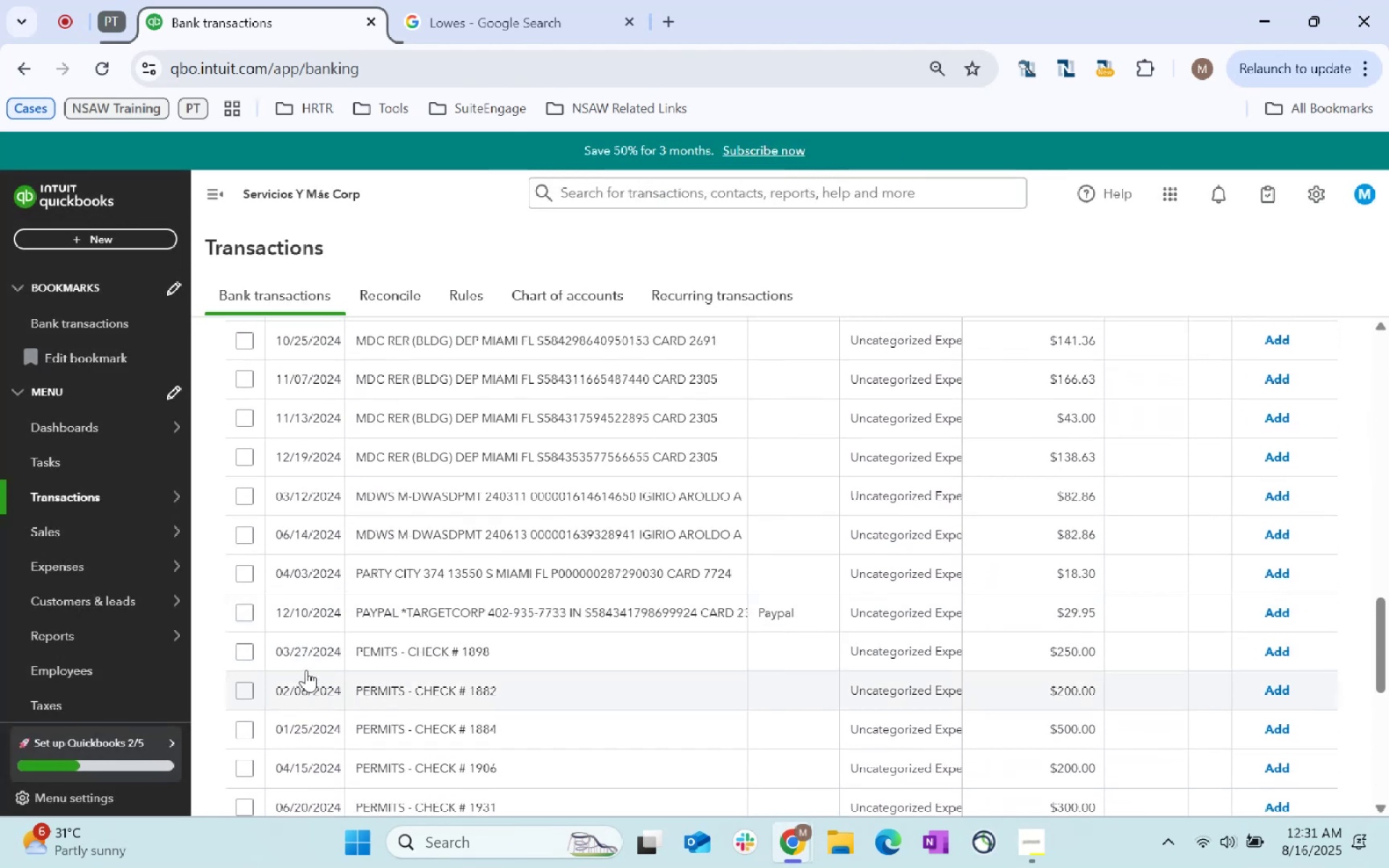 
left_click([251, 652])
 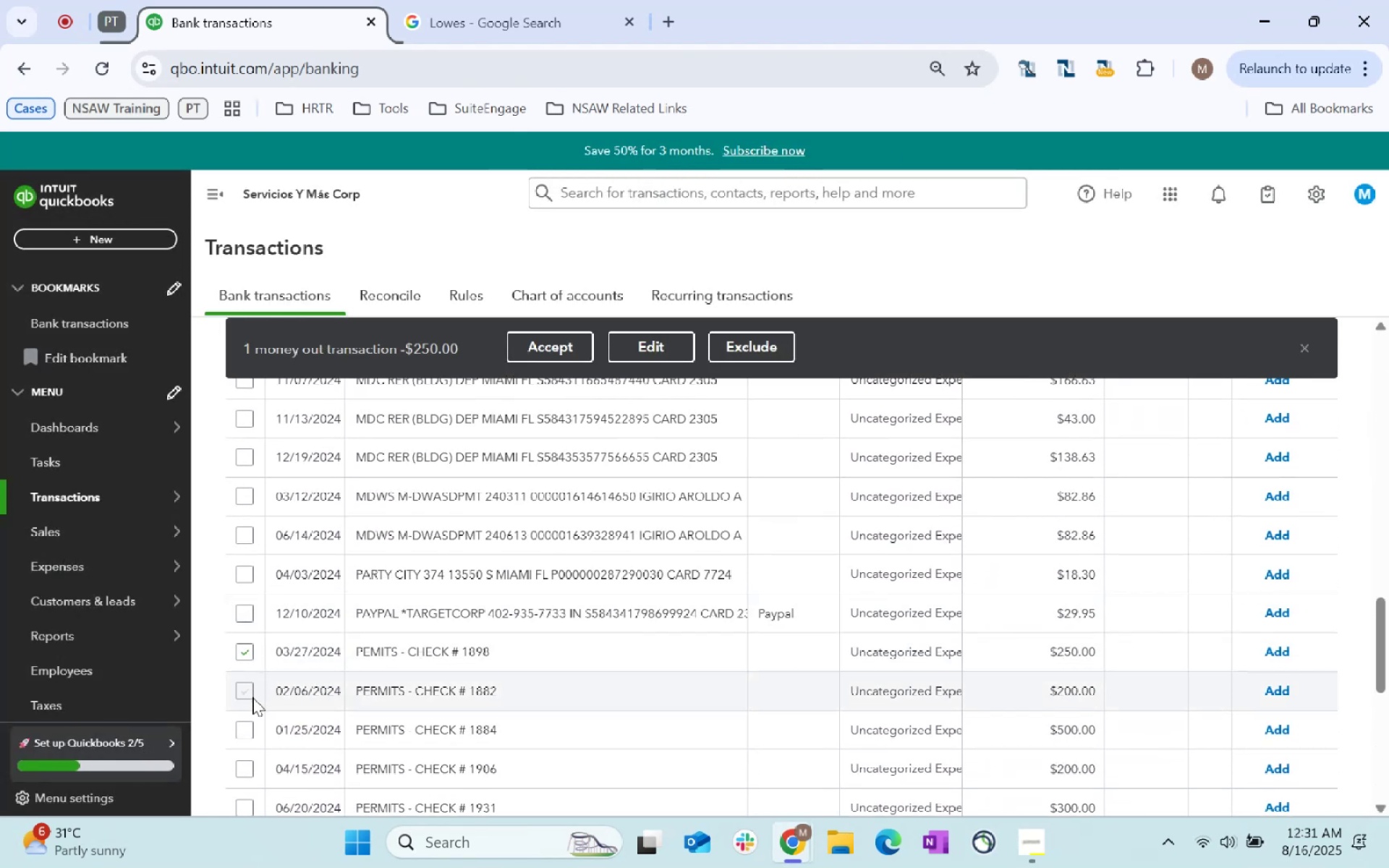 
left_click([252, 697])
 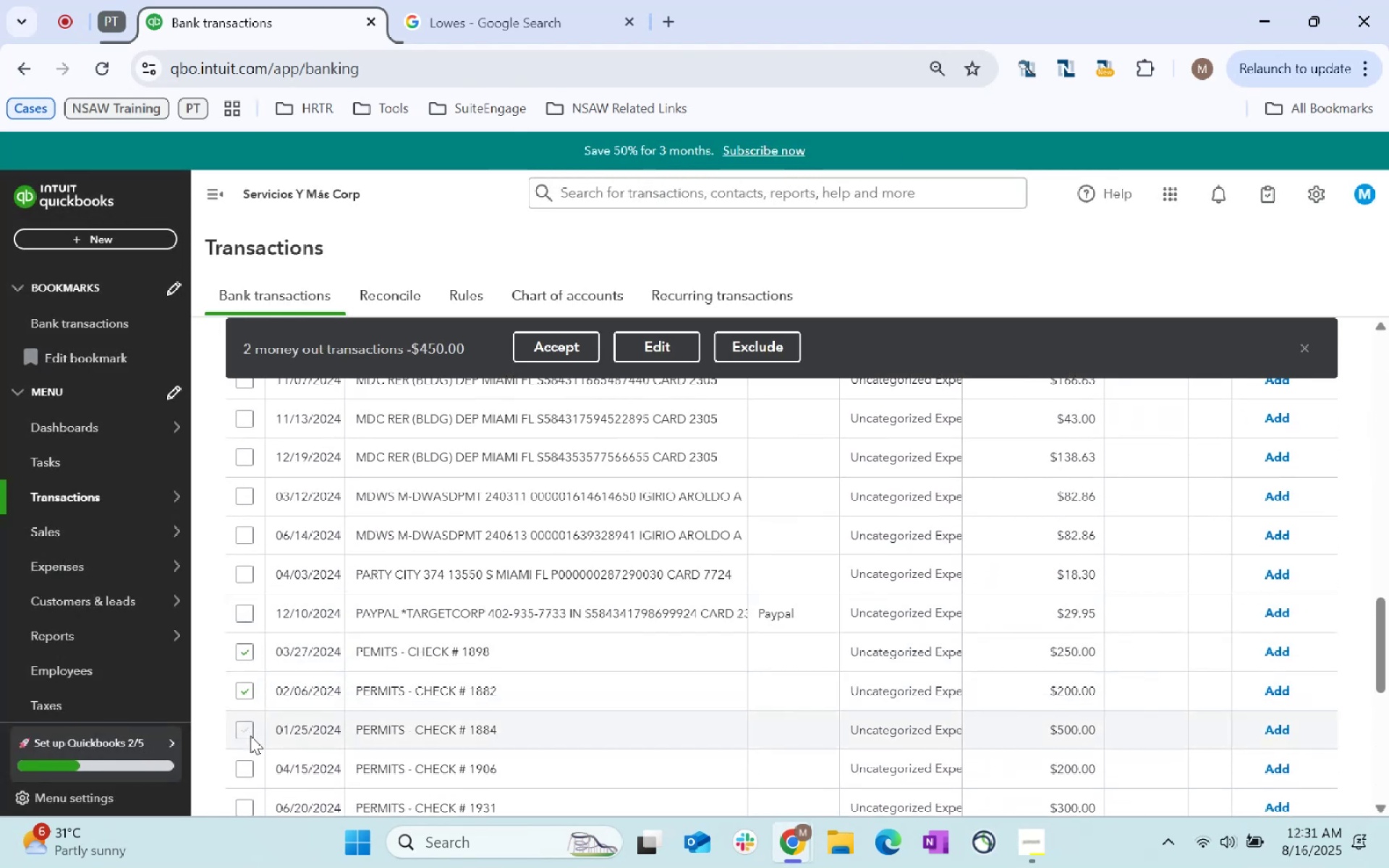 
scroll: coordinate [450, 675], scroll_direction: down, amount: 2.0
 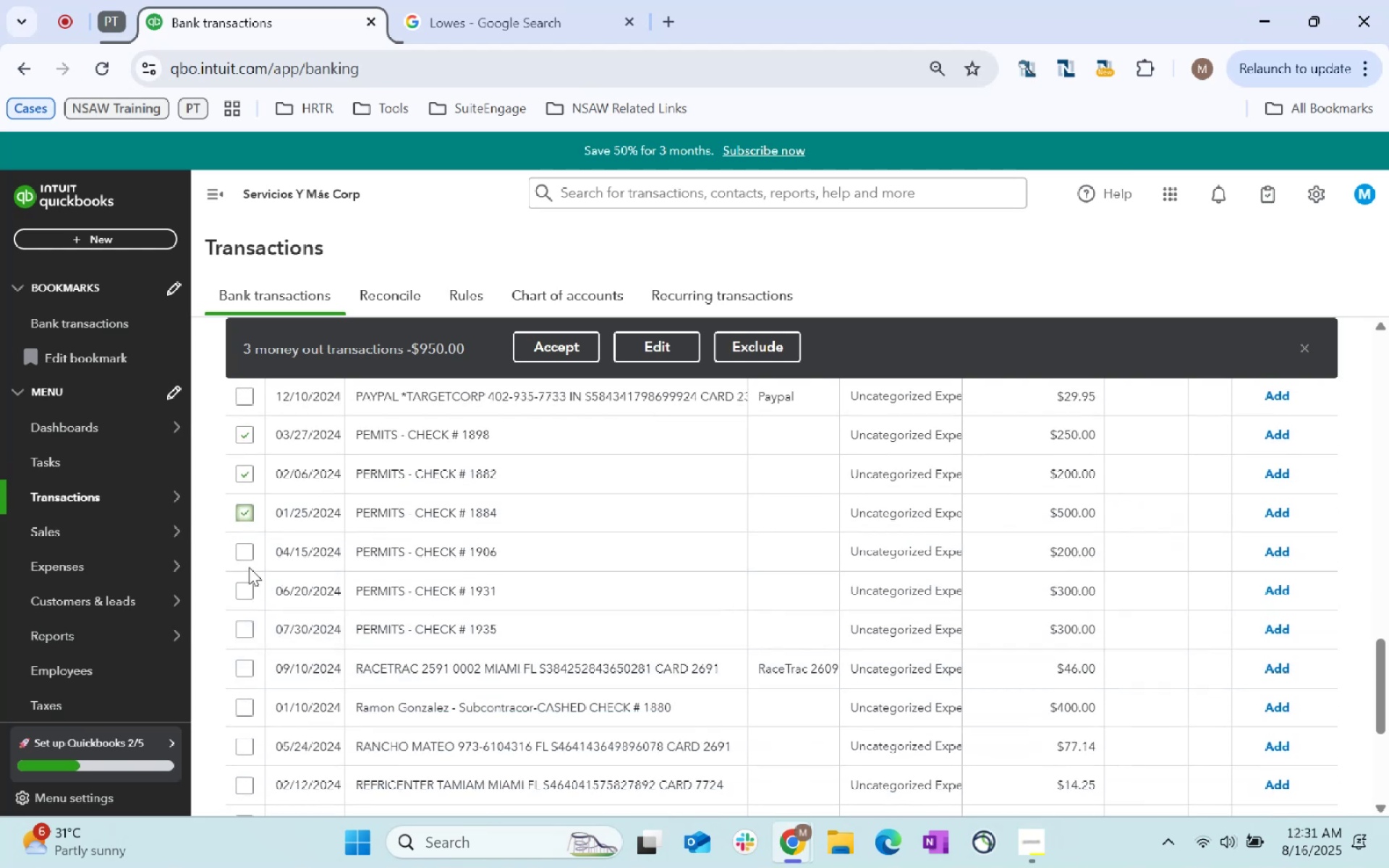 
left_click([247, 562])
 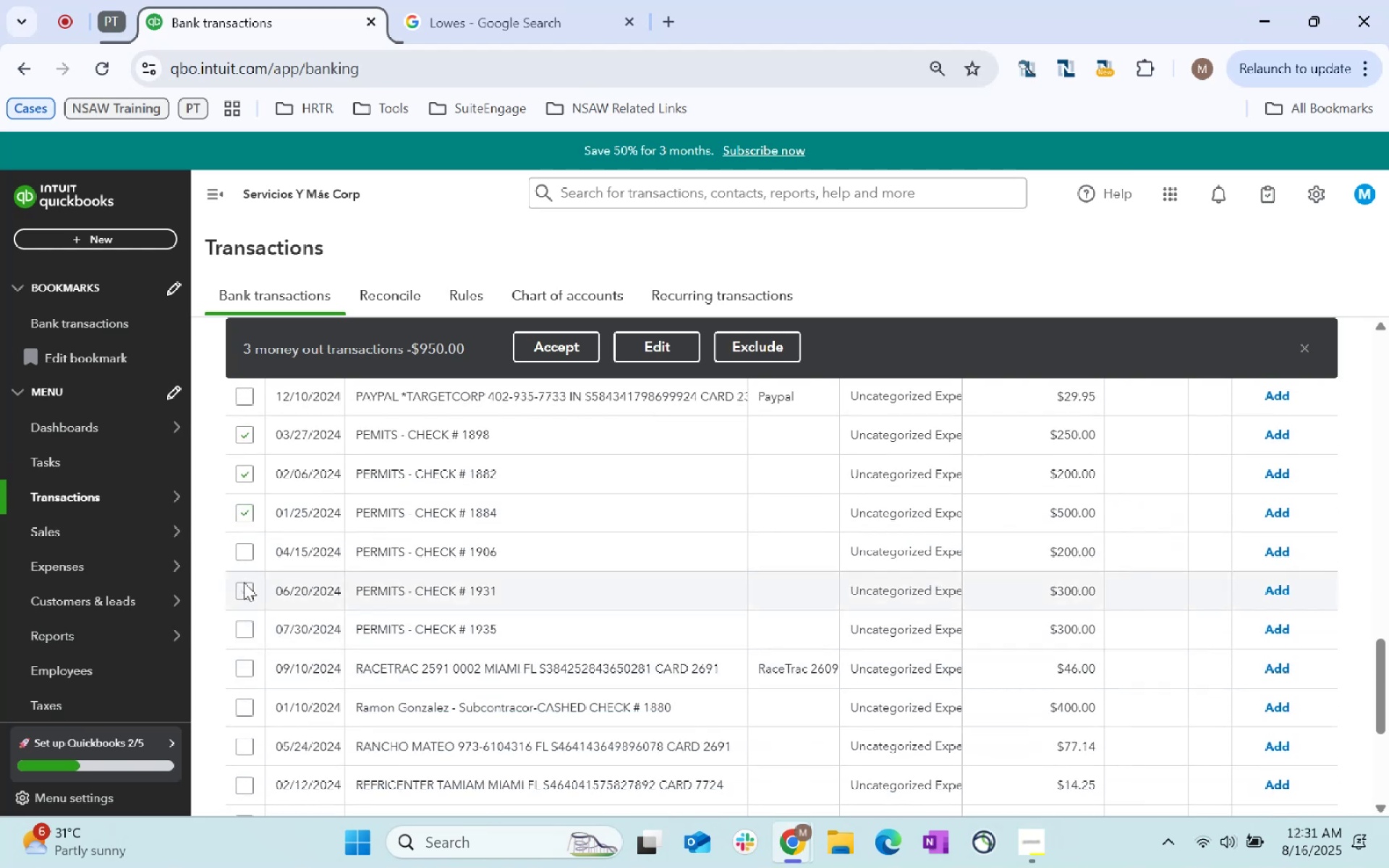 
left_click([245, 603])
 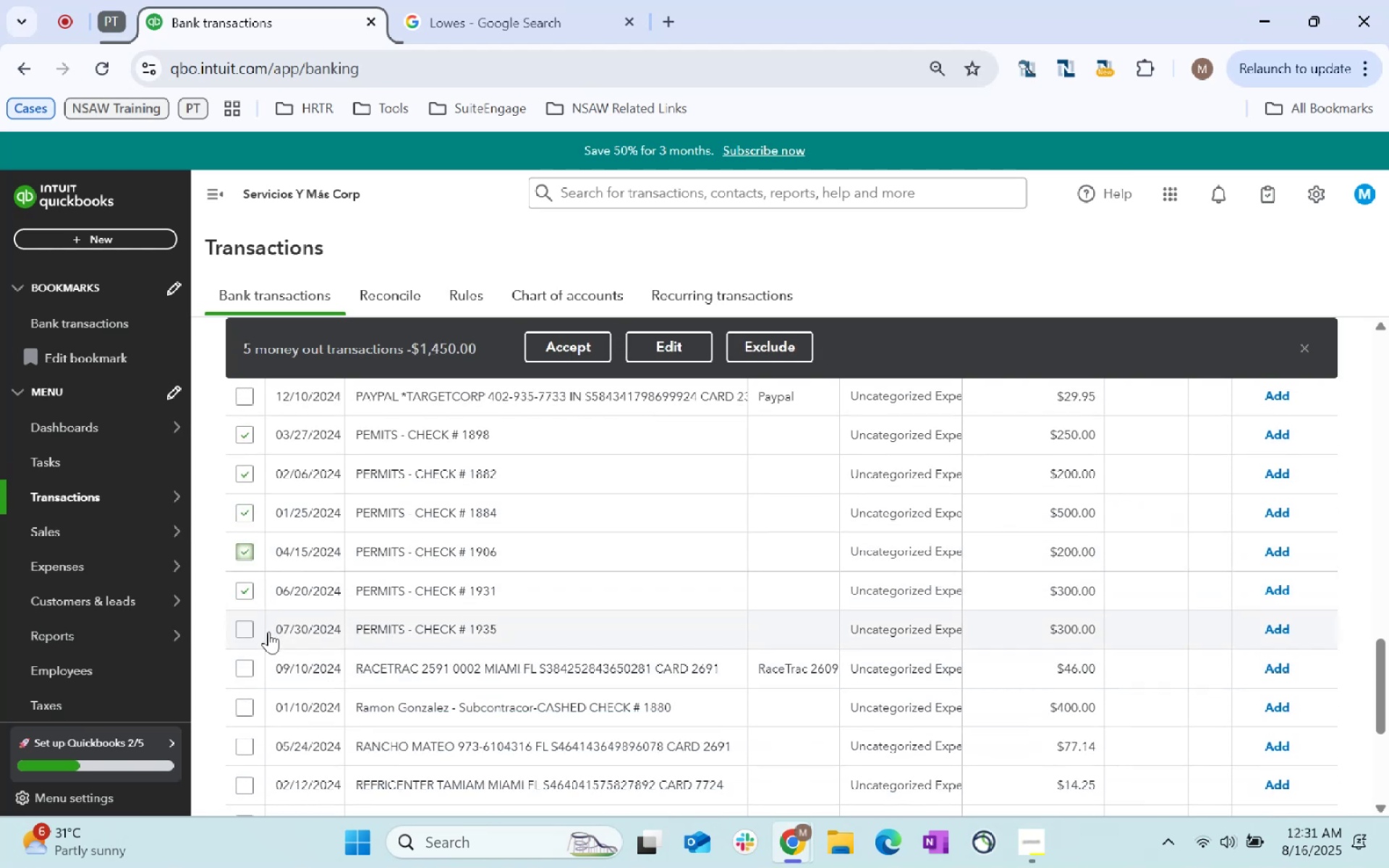 
left_click([247, 631])
 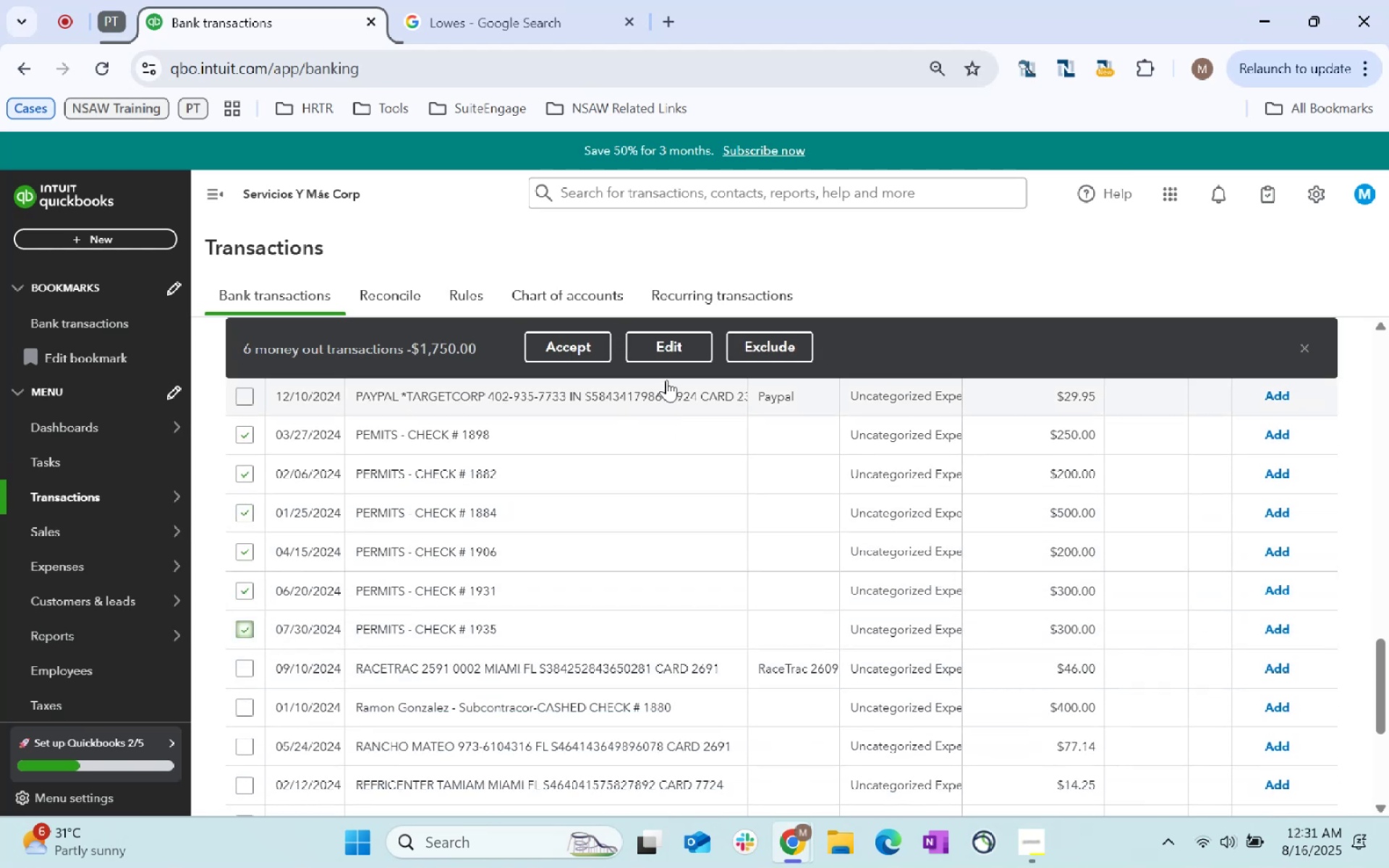 
left_click([674, 353])
 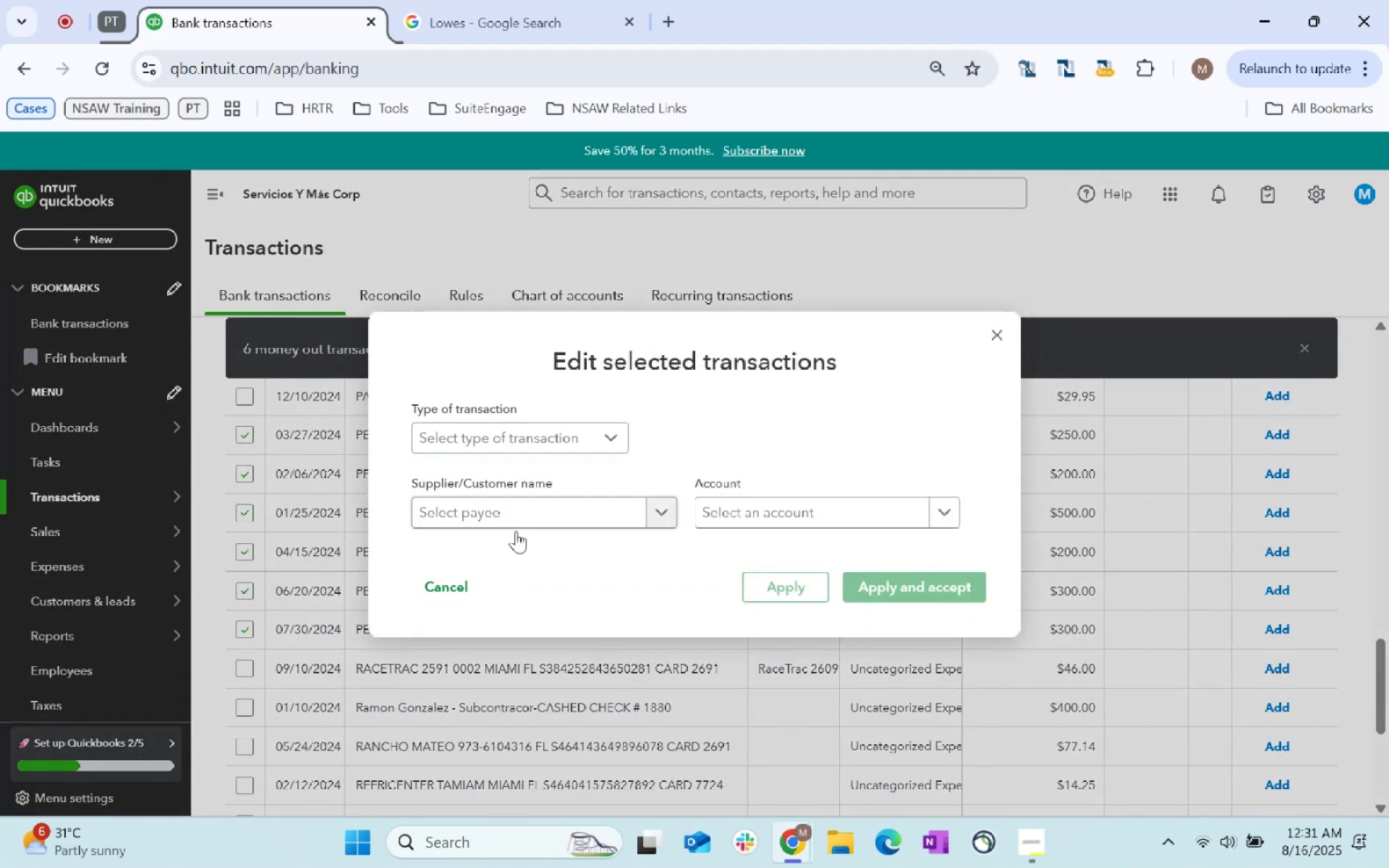 
left_click_drag(start_coordinate=[520, 511], to_coordinate=[520, 516])
 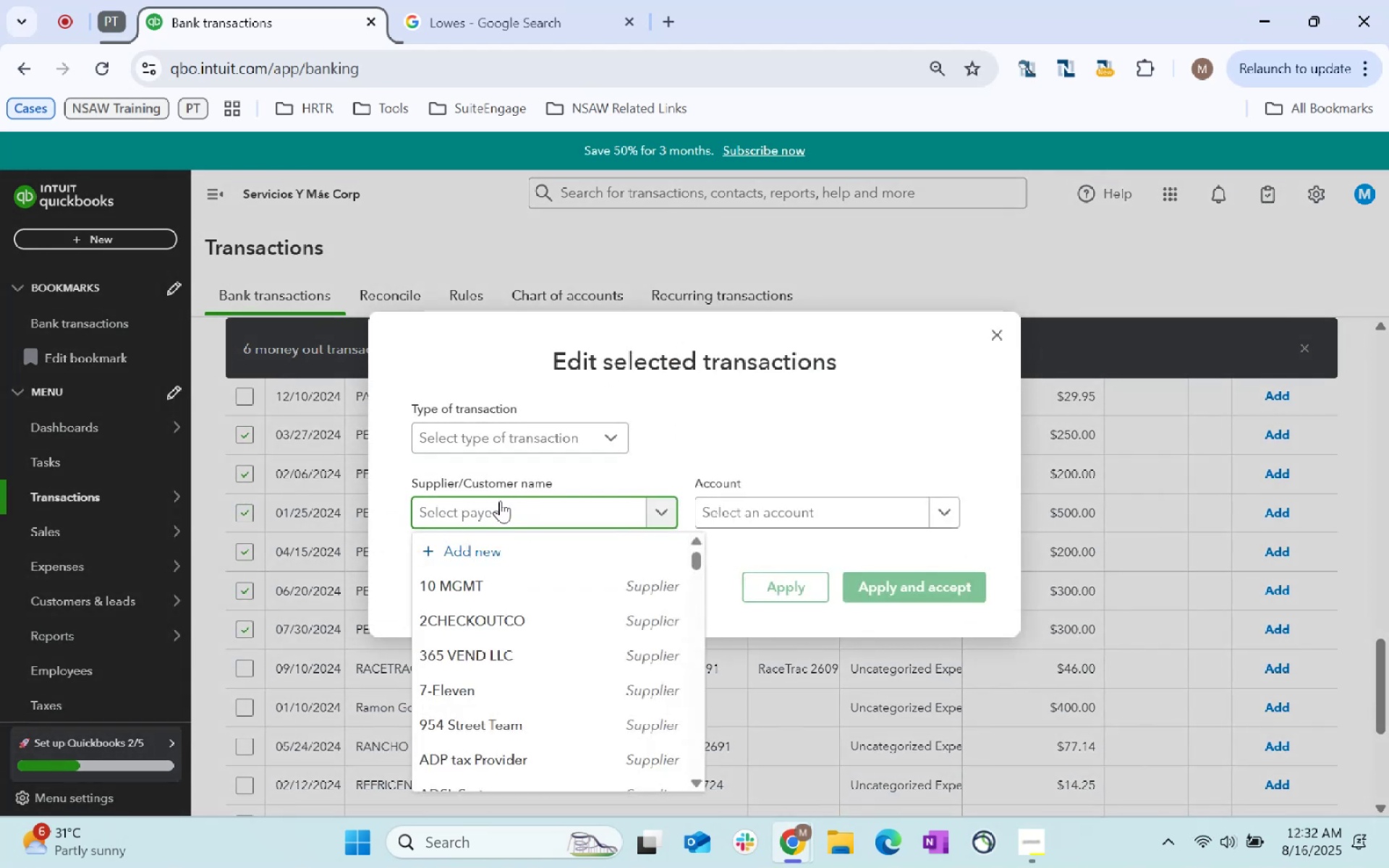 
type(state)
 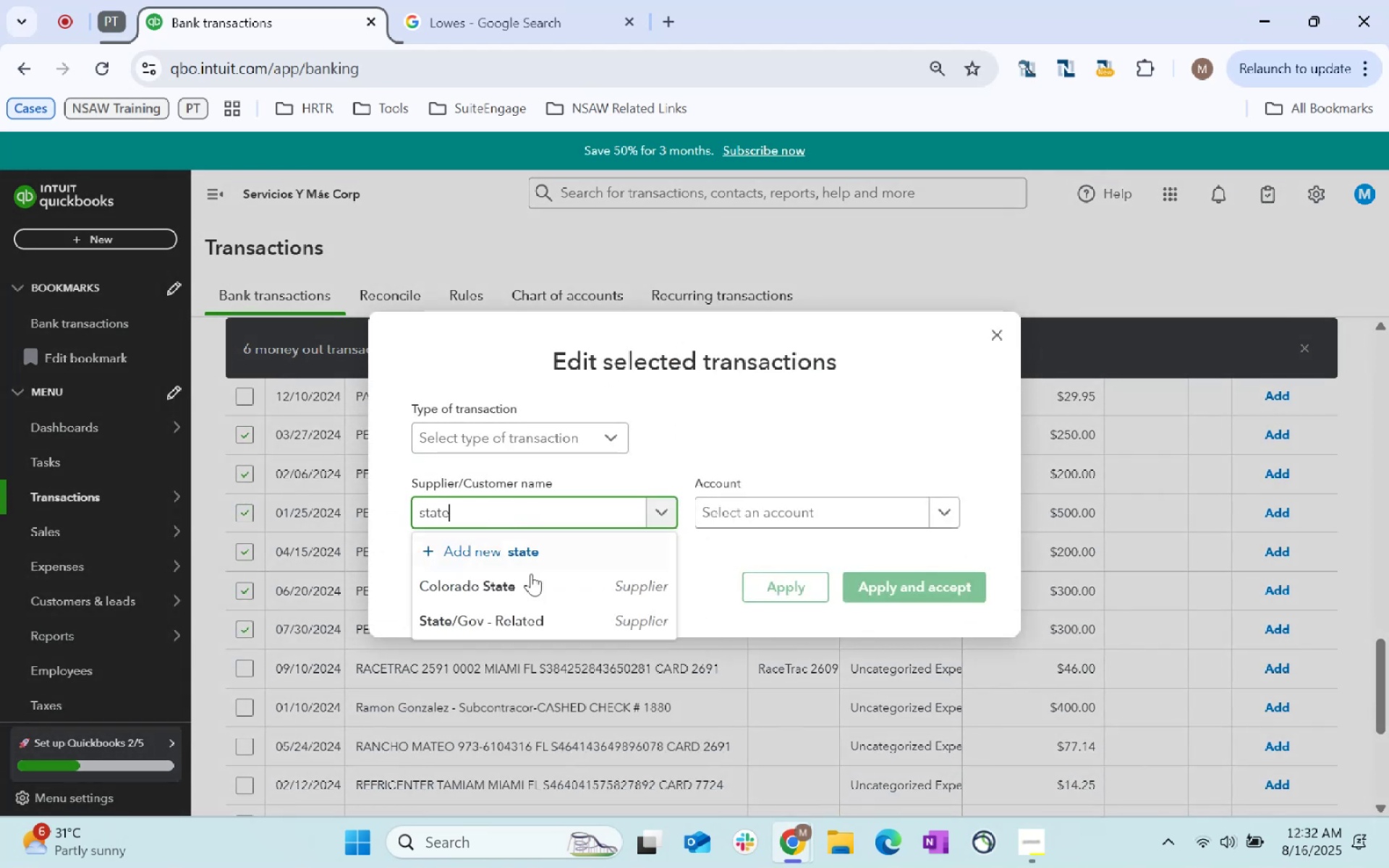 
left_click([542, 624])
 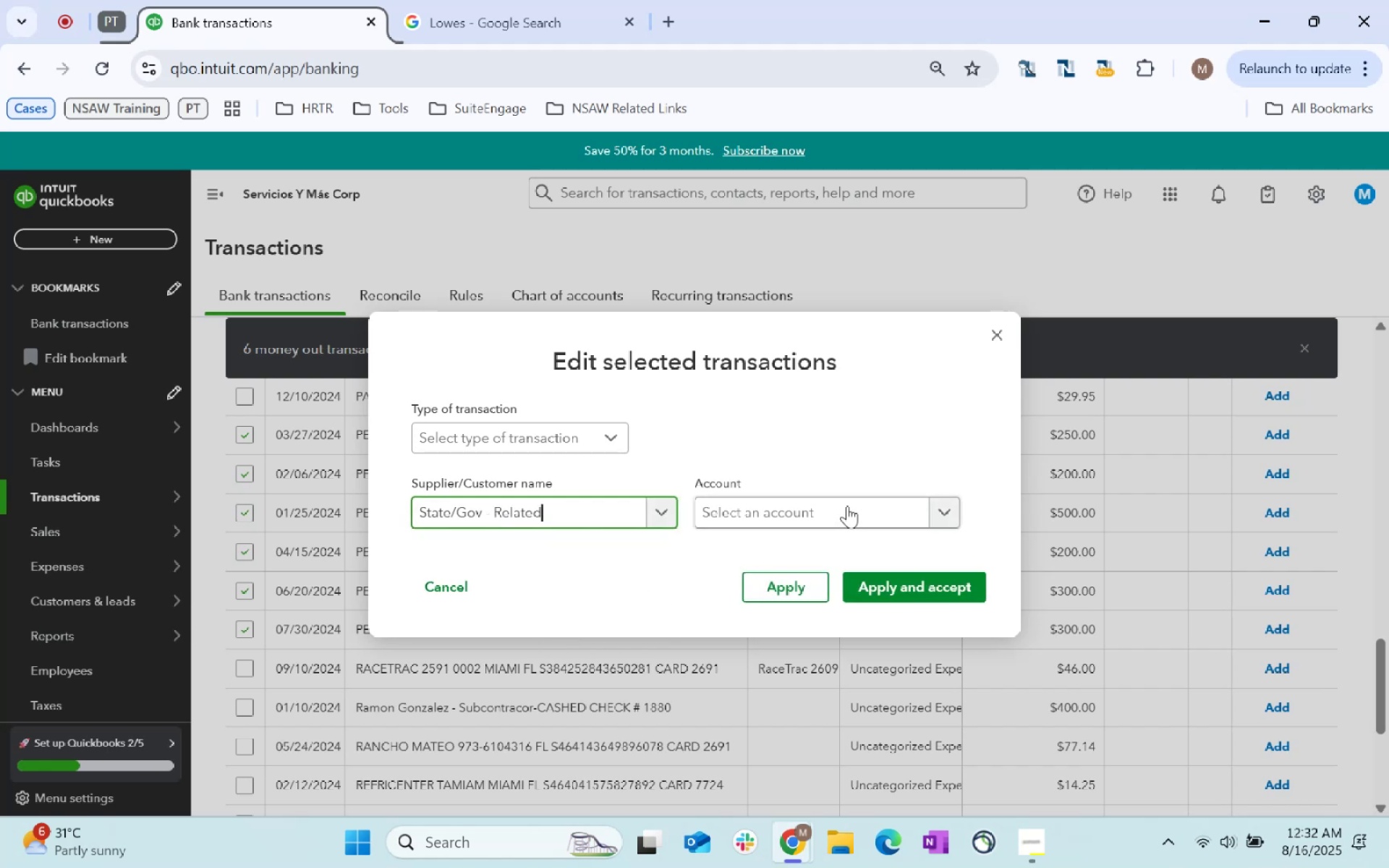 
left_click([846, 510])
 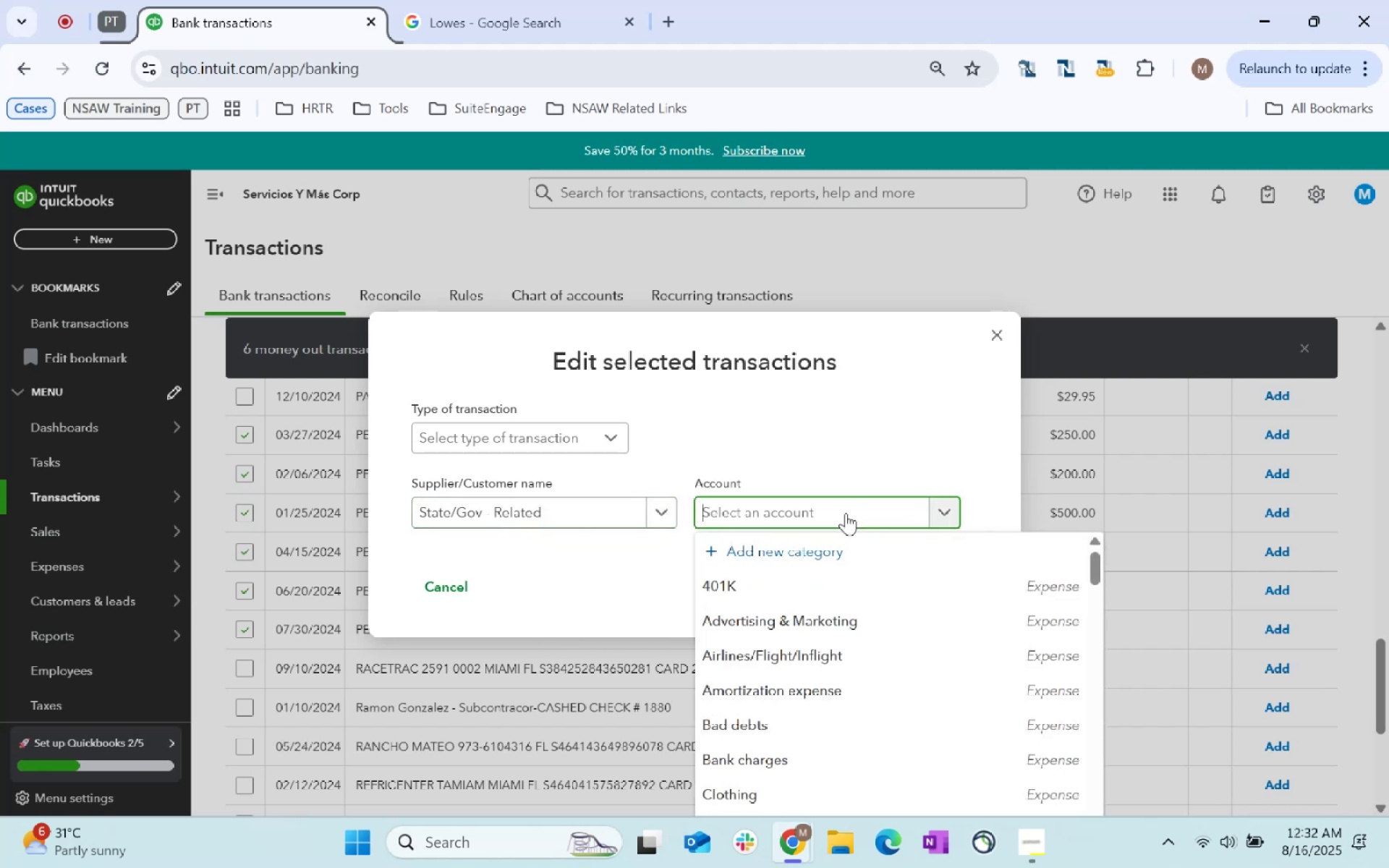 
type(lice)
 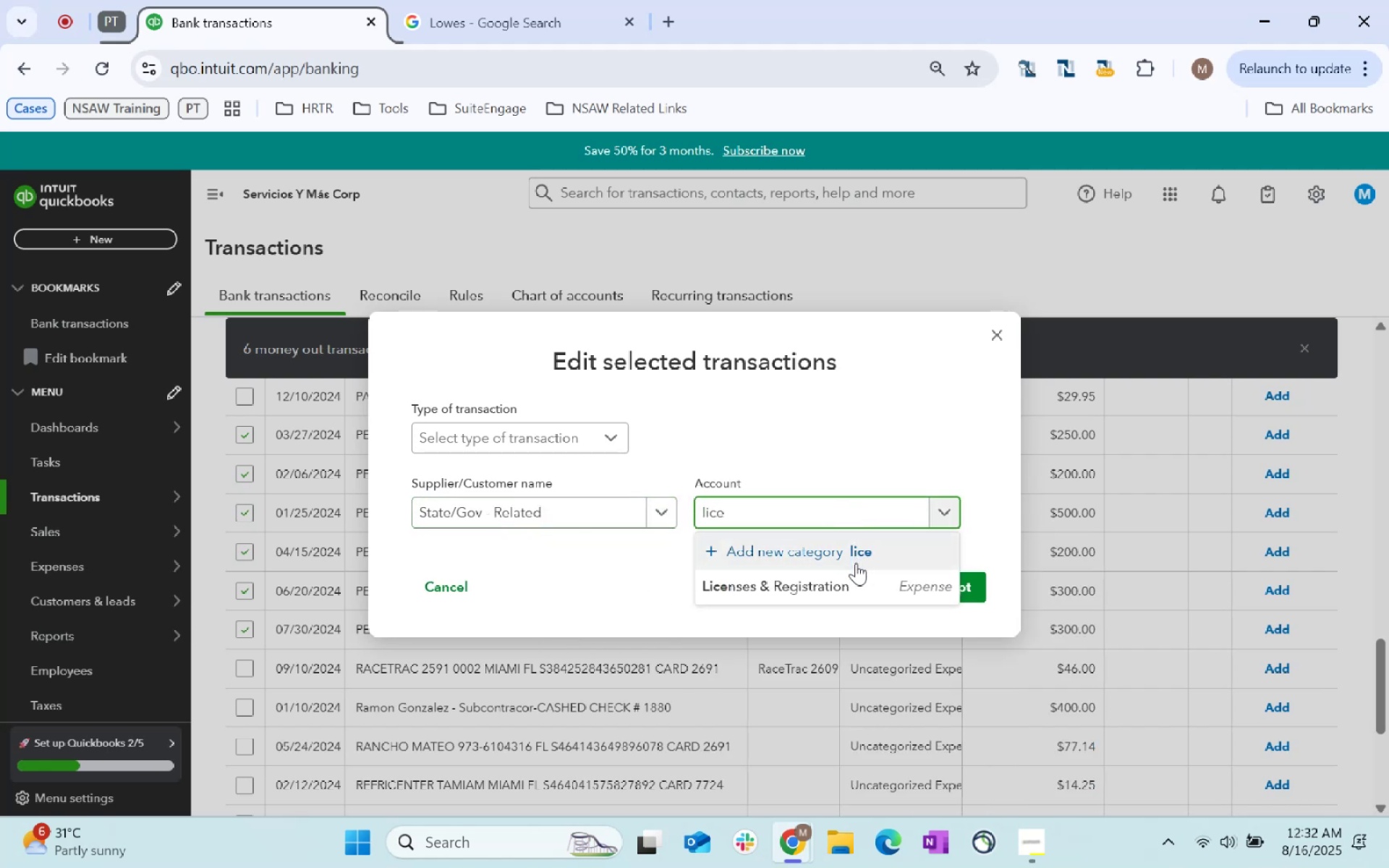 
left_click([865, 592])
 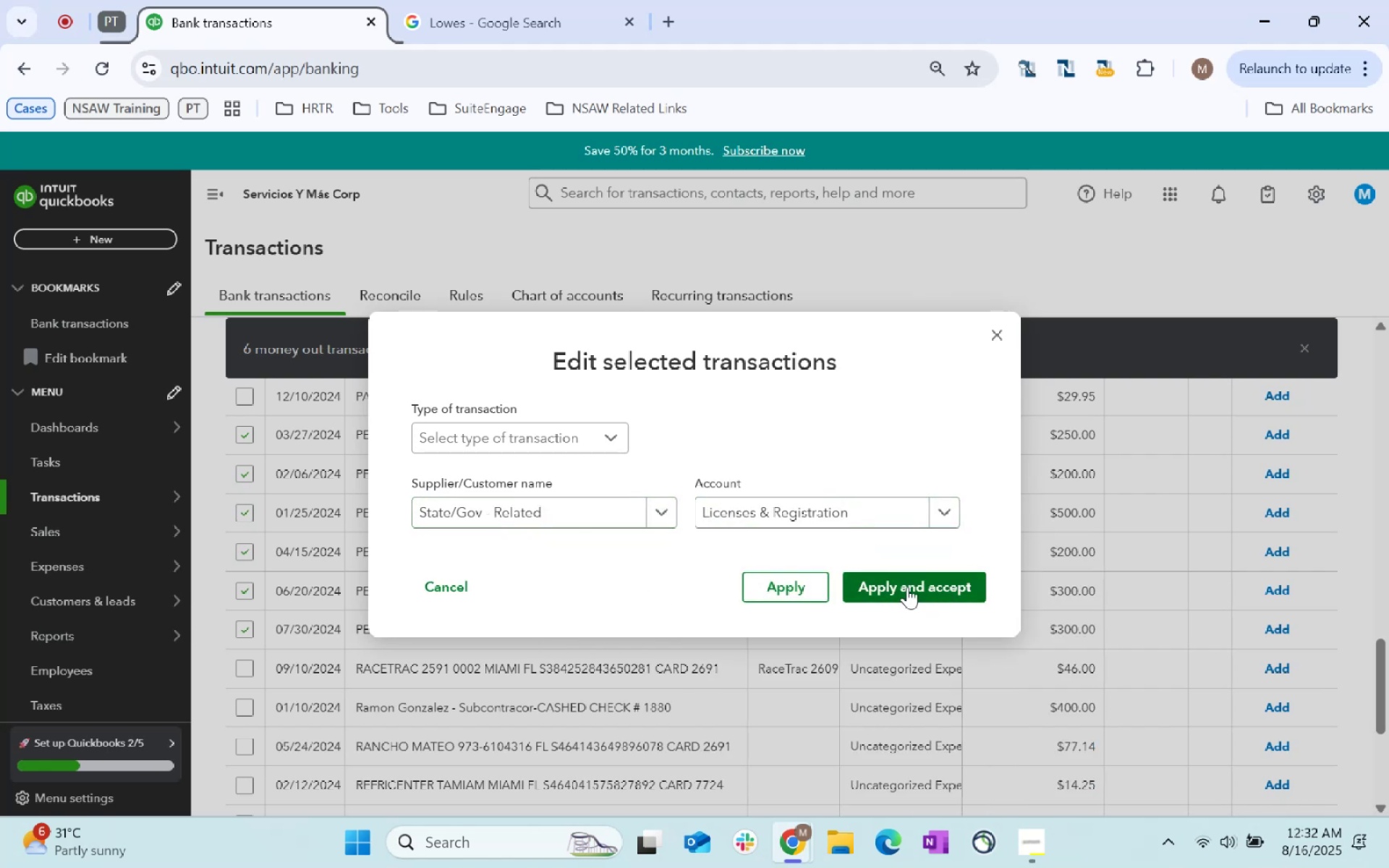 
left_click([907, 587])
 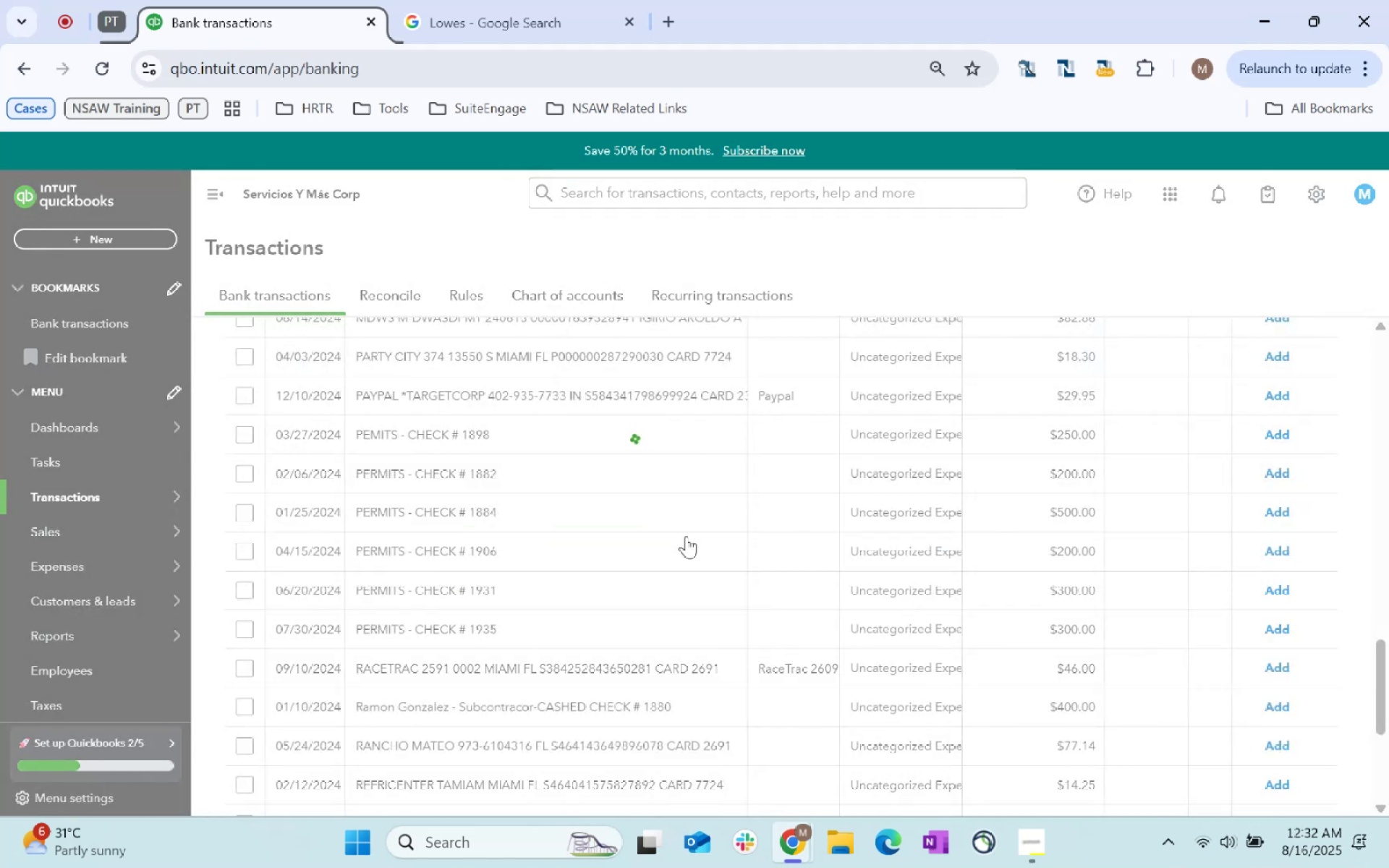 
scroll: coordinate [681, 535], scroll_direction: up, amount: 16.0
 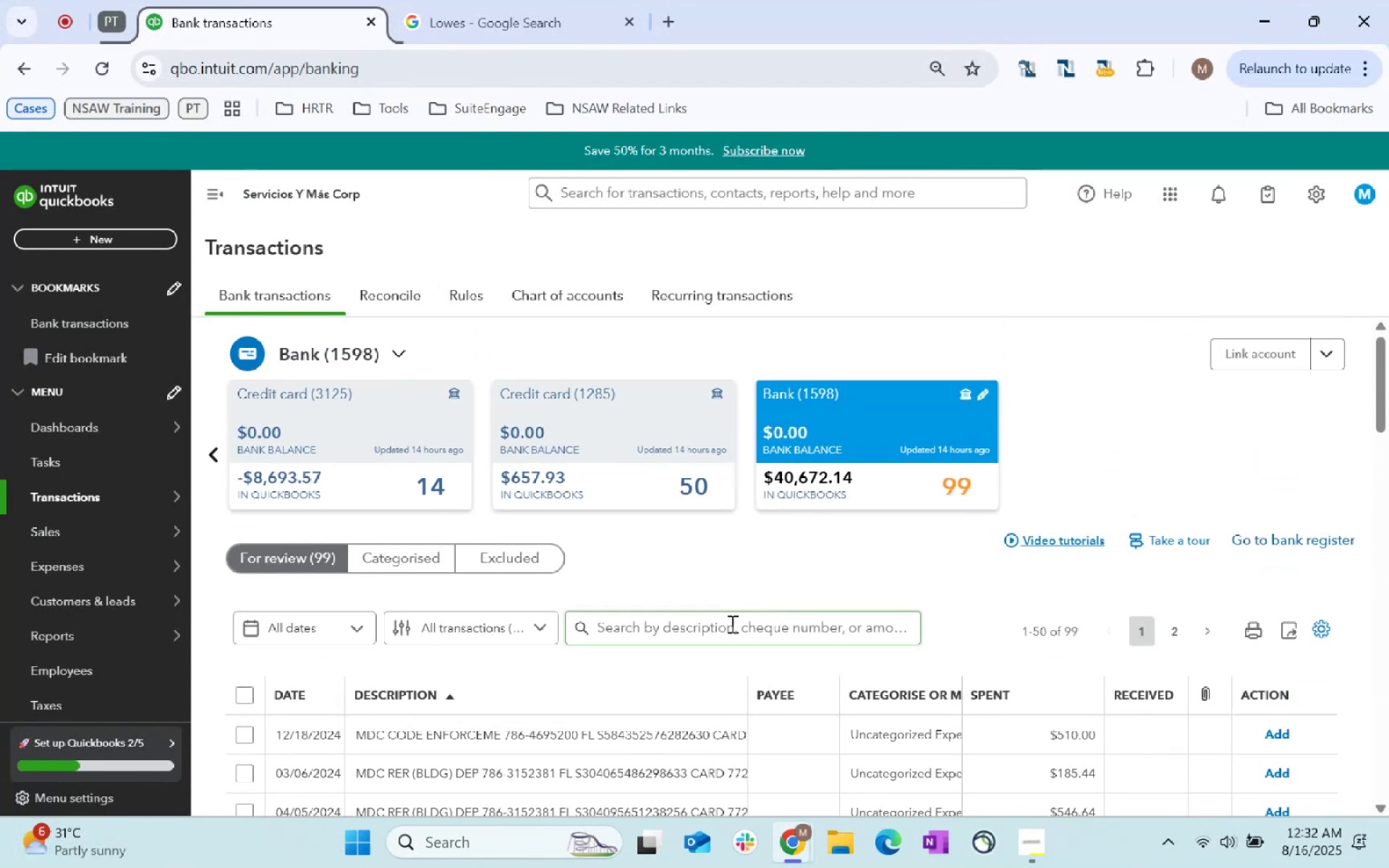 
type(MDC)
 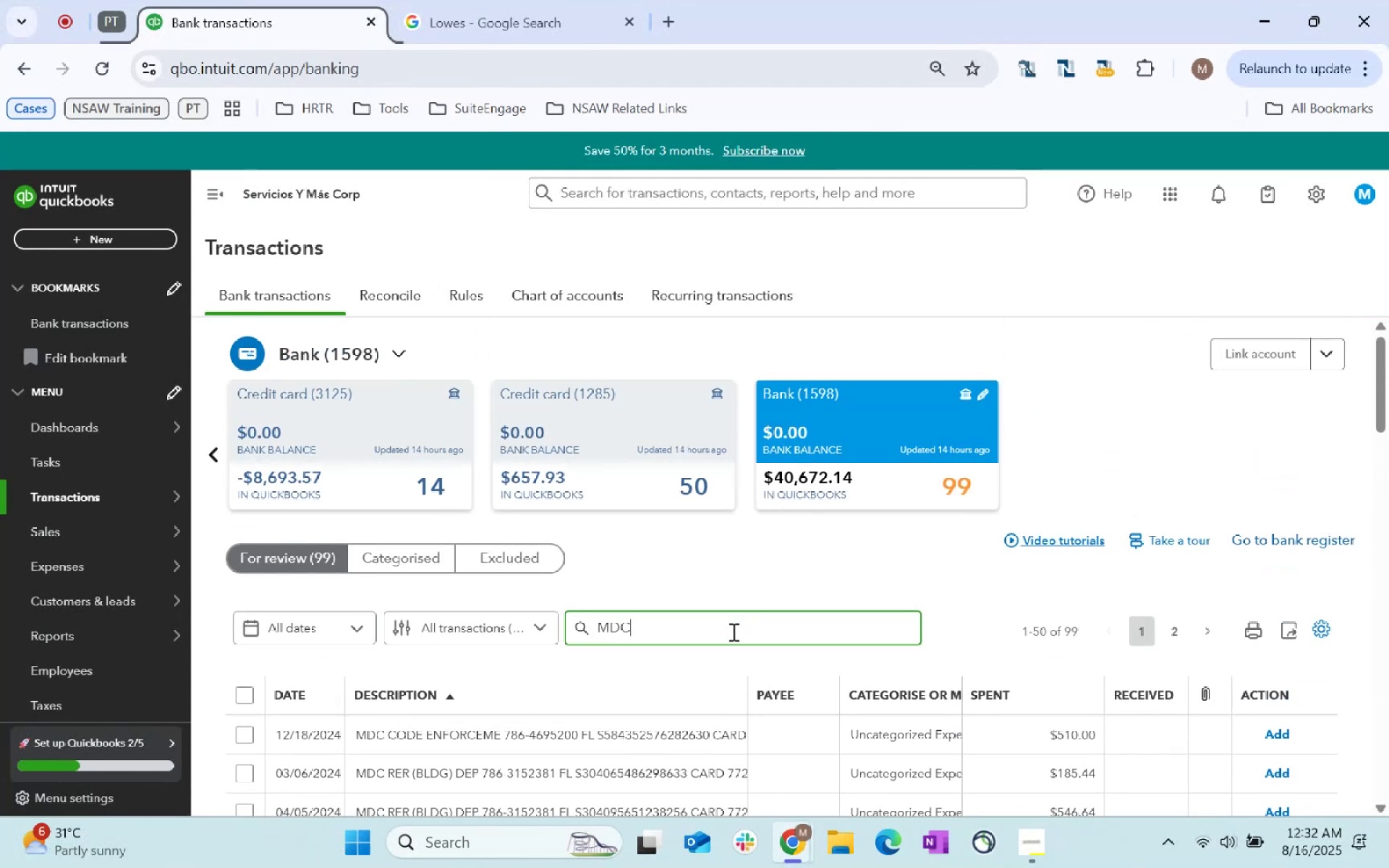 
key(Enter)
 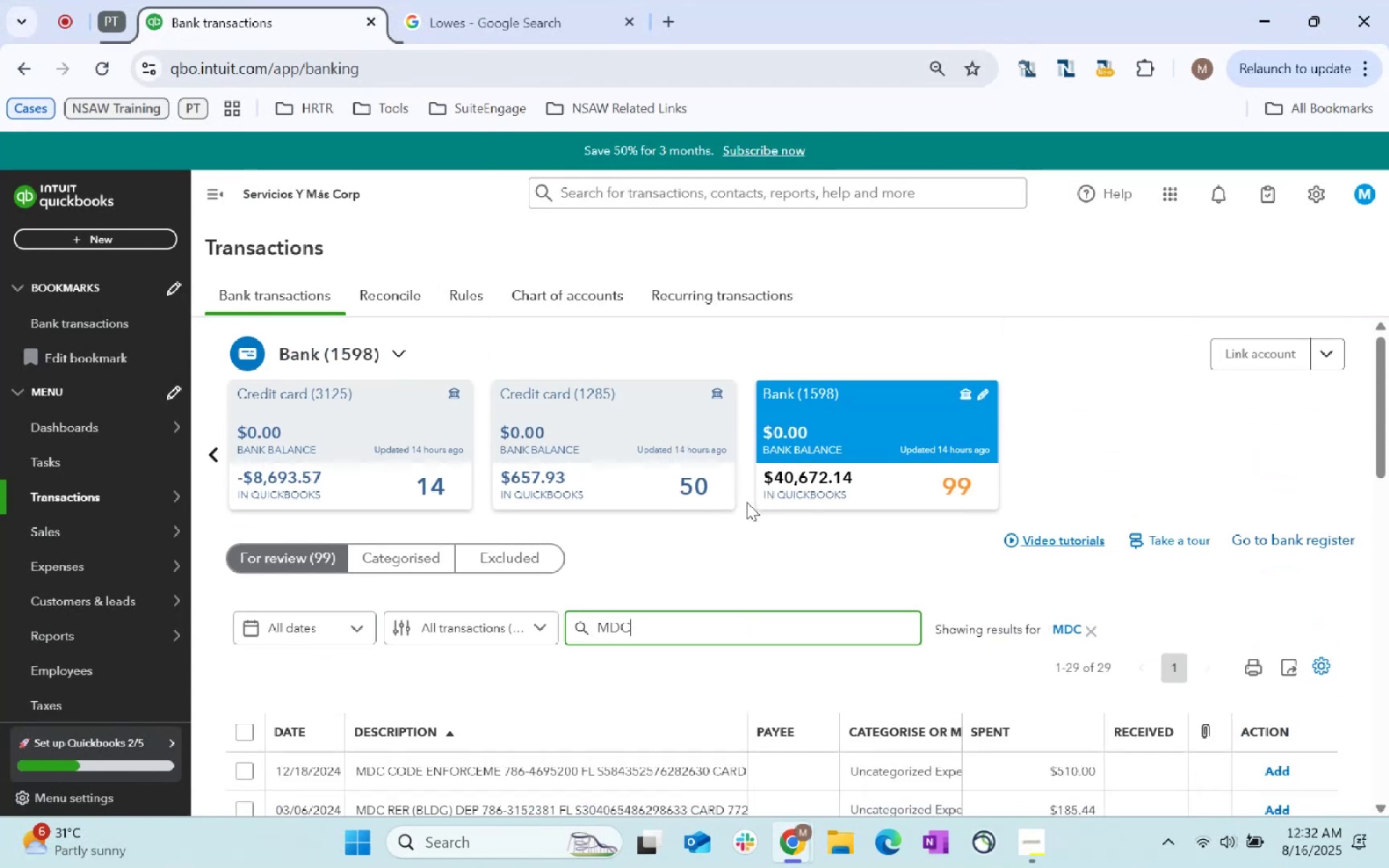 
scroll: coordinate [785, 512], scroll_direction: down, amount: 16.0
 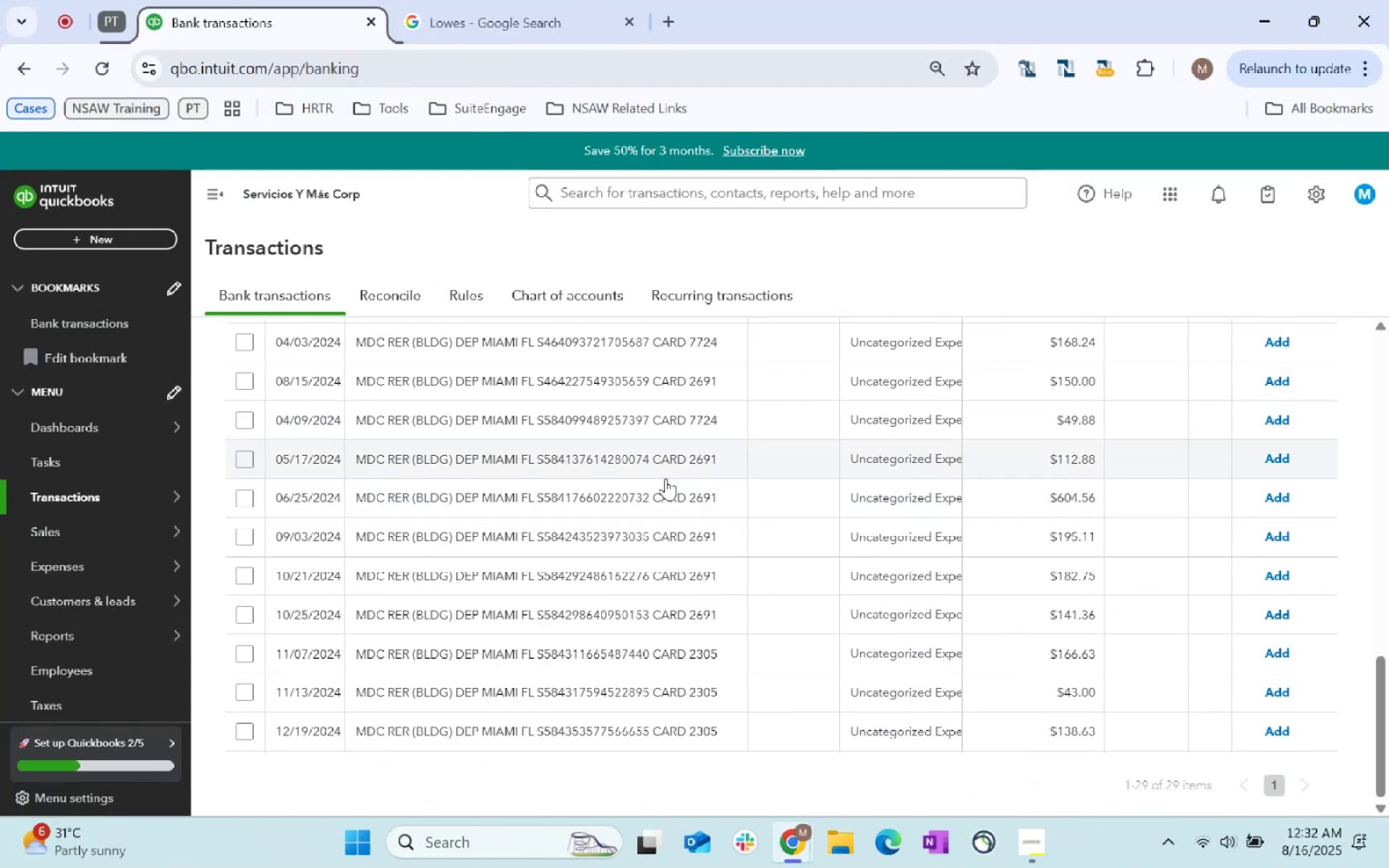 
scroll: coordinate [423, 567], scroll_direction: up, amount: 9.0
 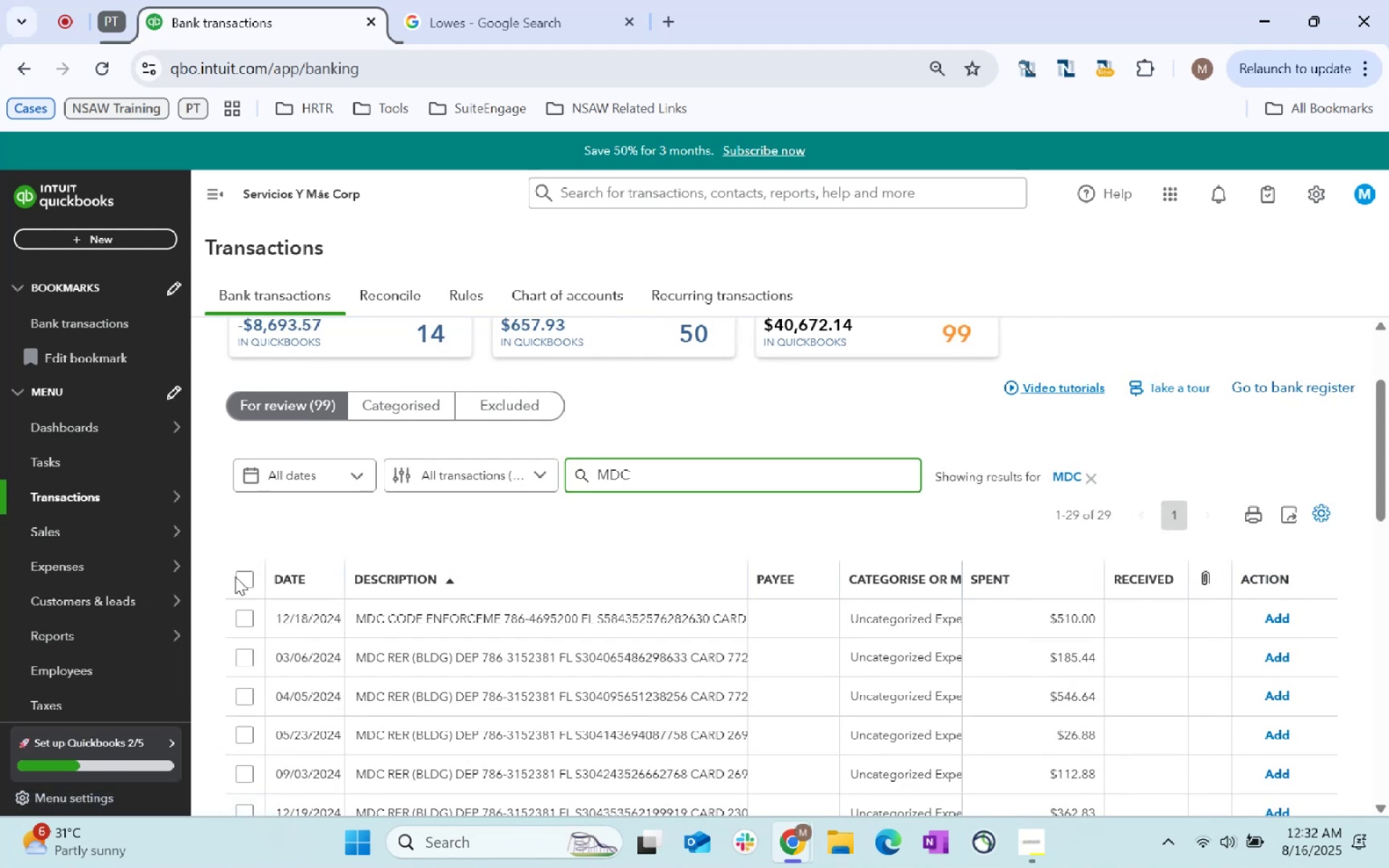 
left_click([246, 580])
 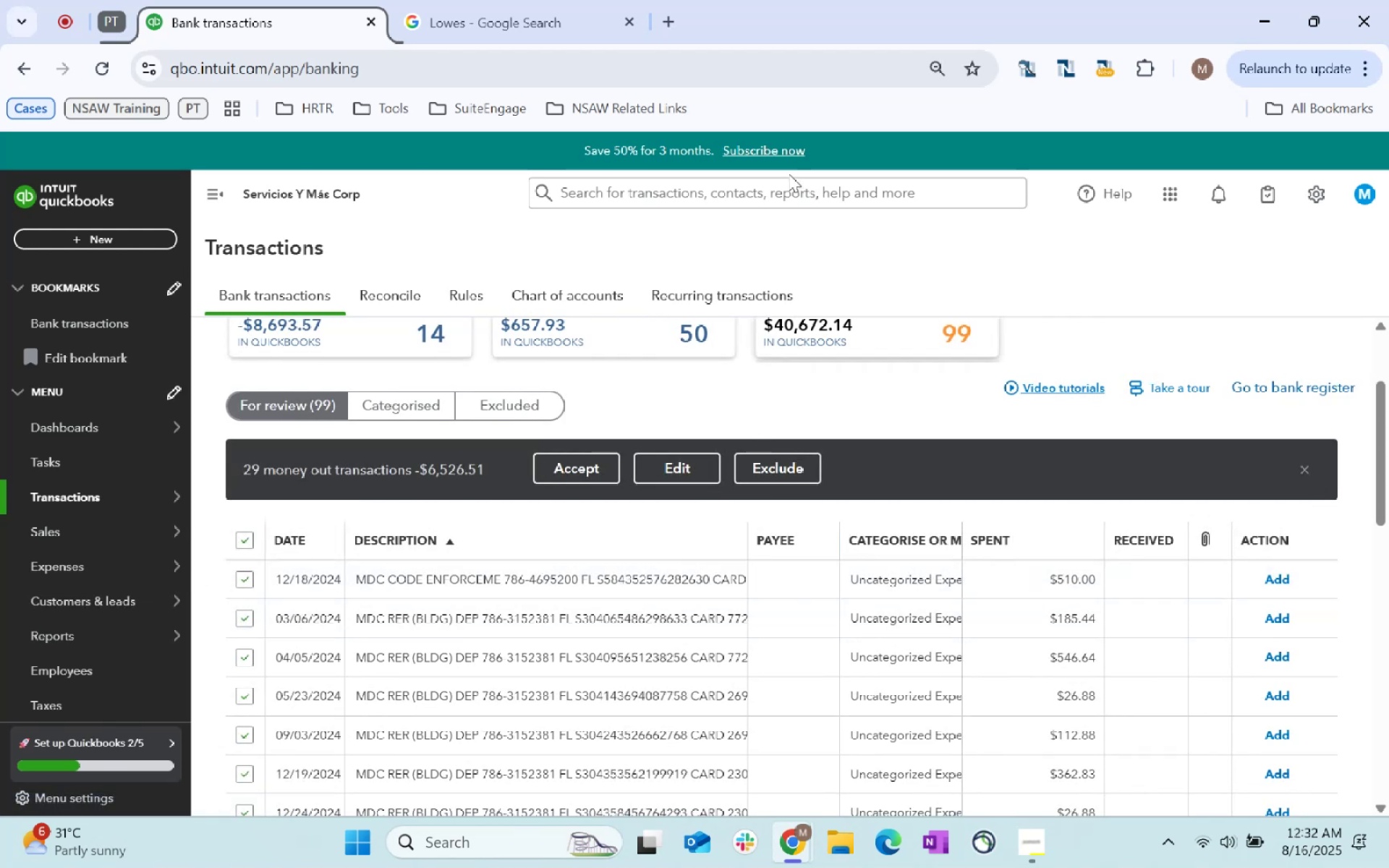 
left_click([480, 0])
 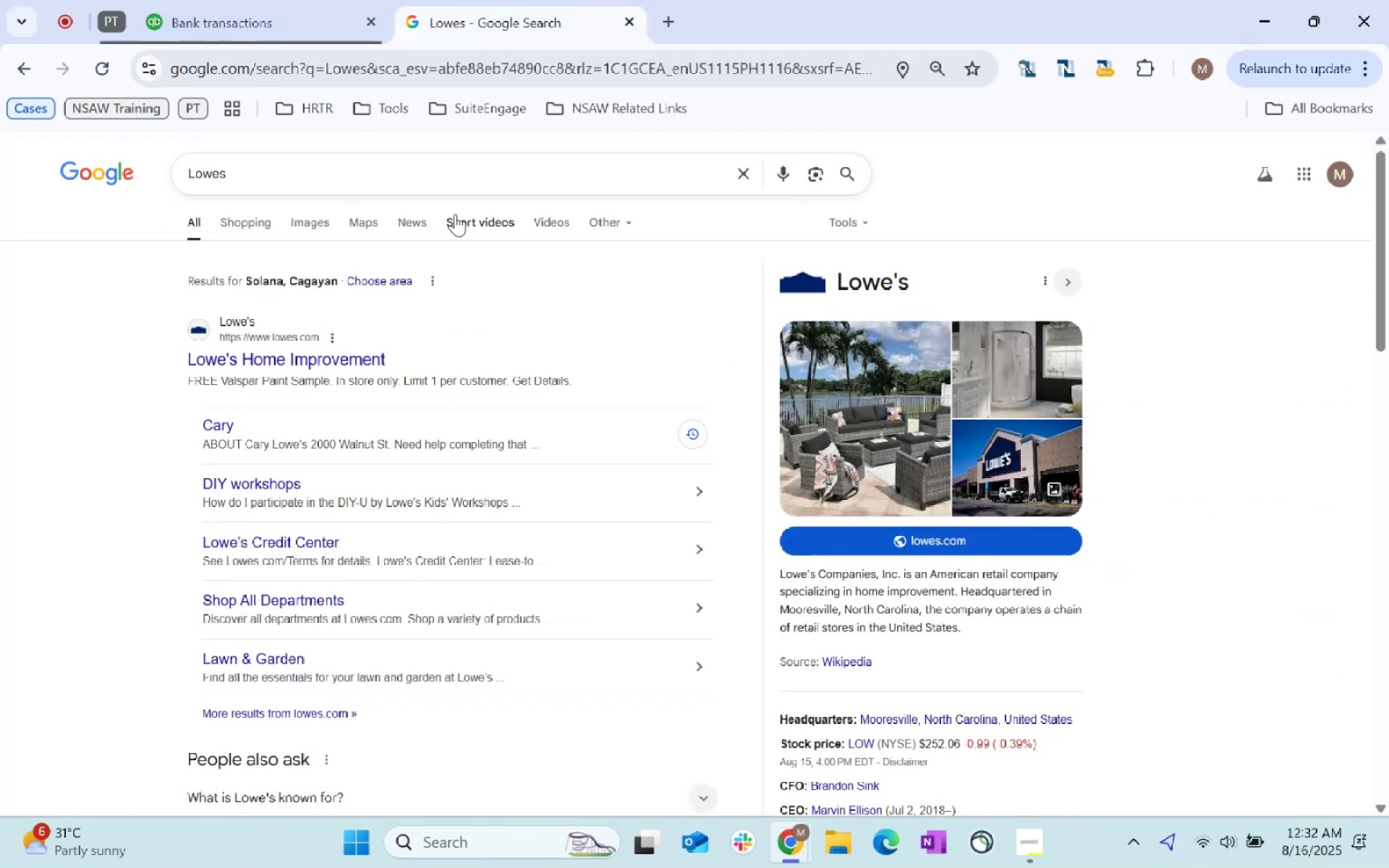 
left_click_drag(start_coordinate=[338, 181], to_coordinate=[0, 179])
 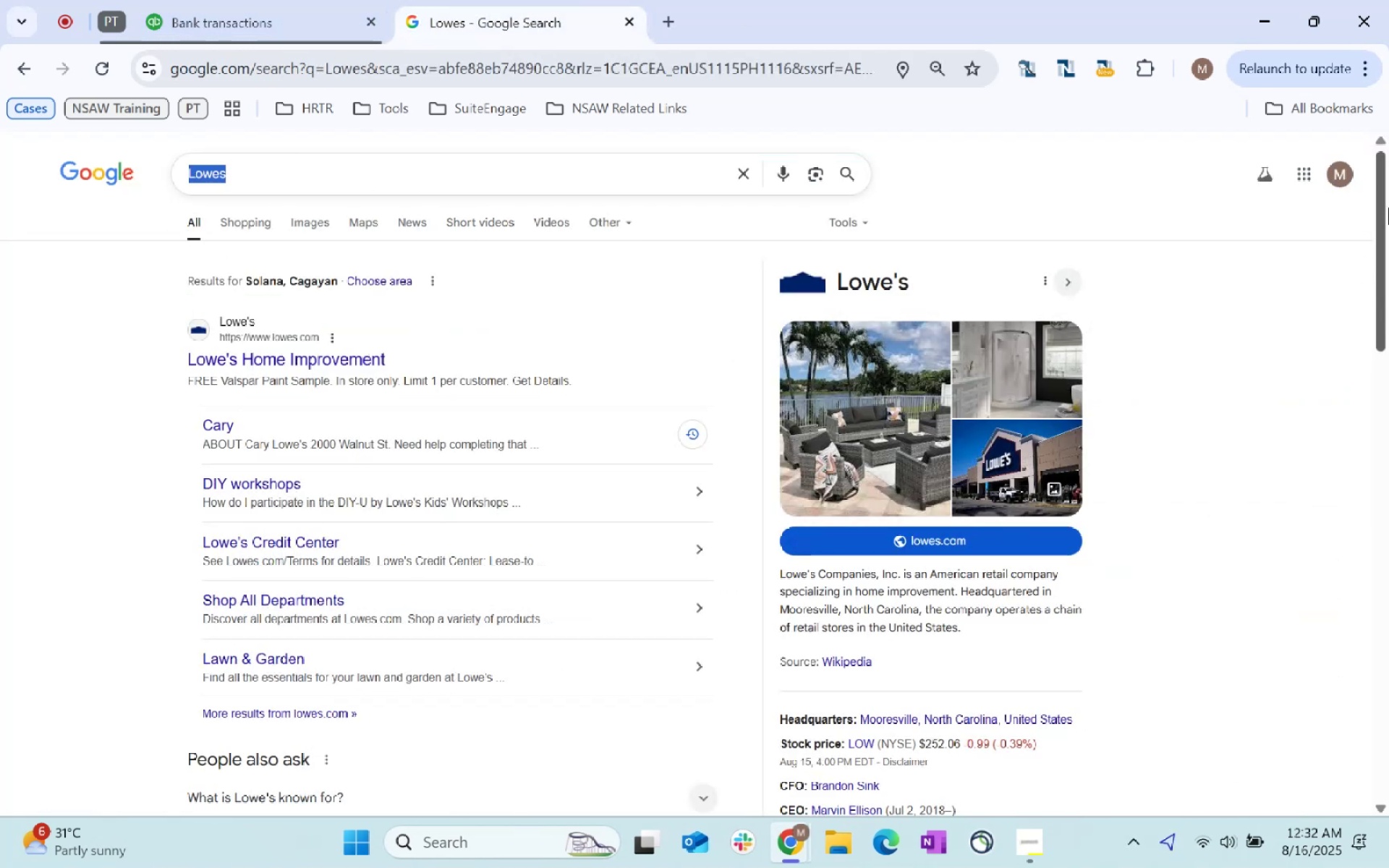 
type(MDC rer)
 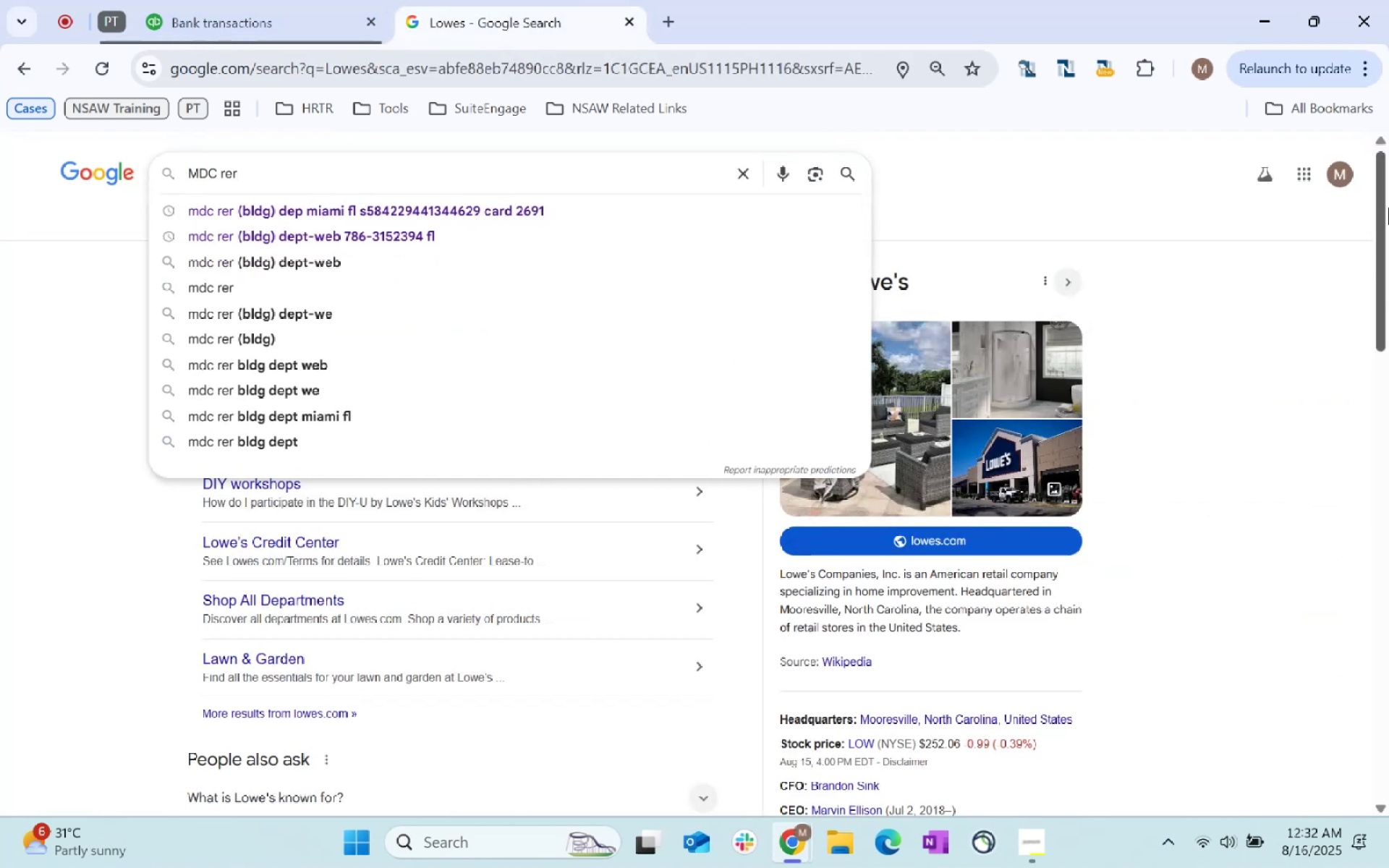 
key(Enter)
 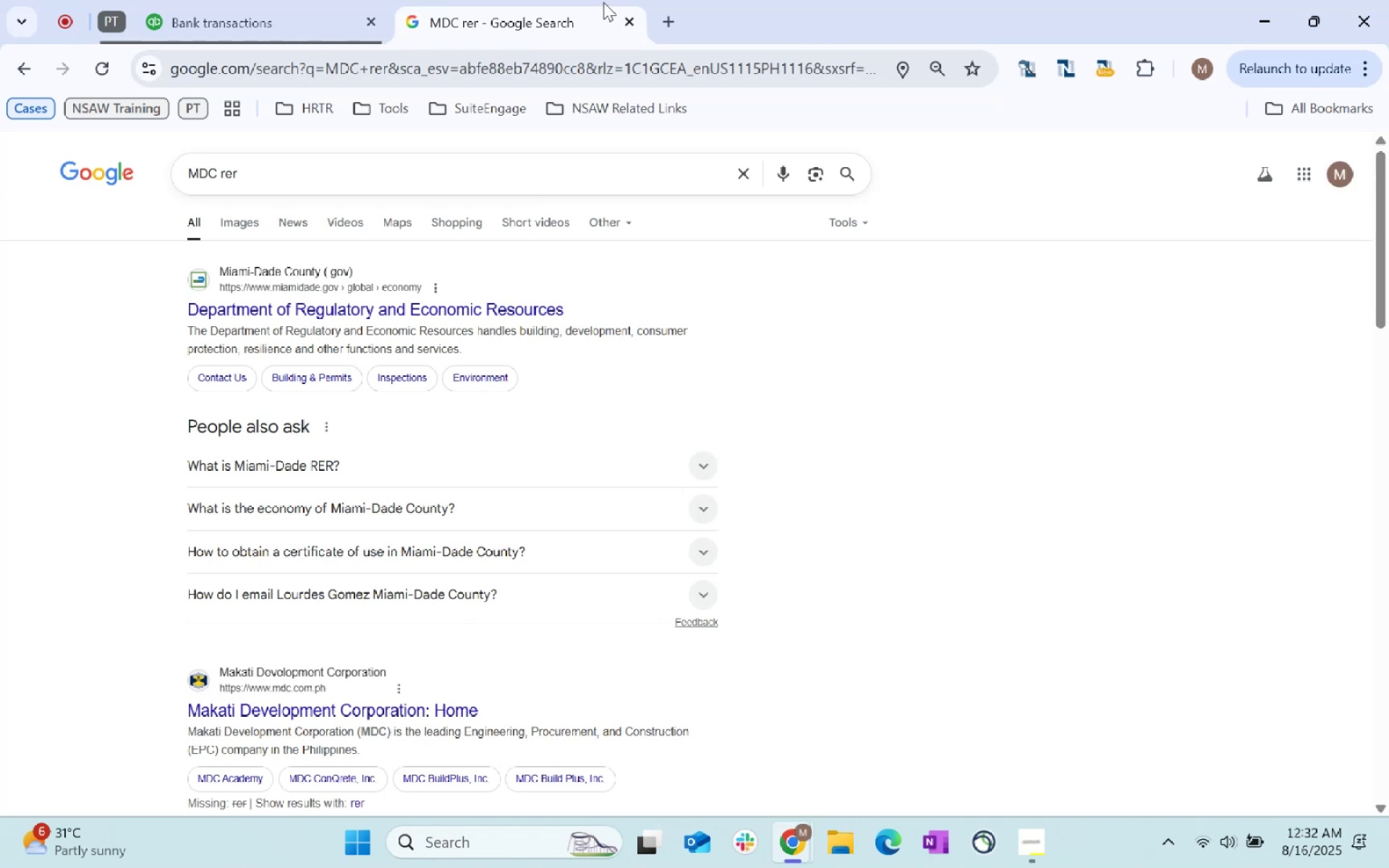 
left_click([273, 16])
 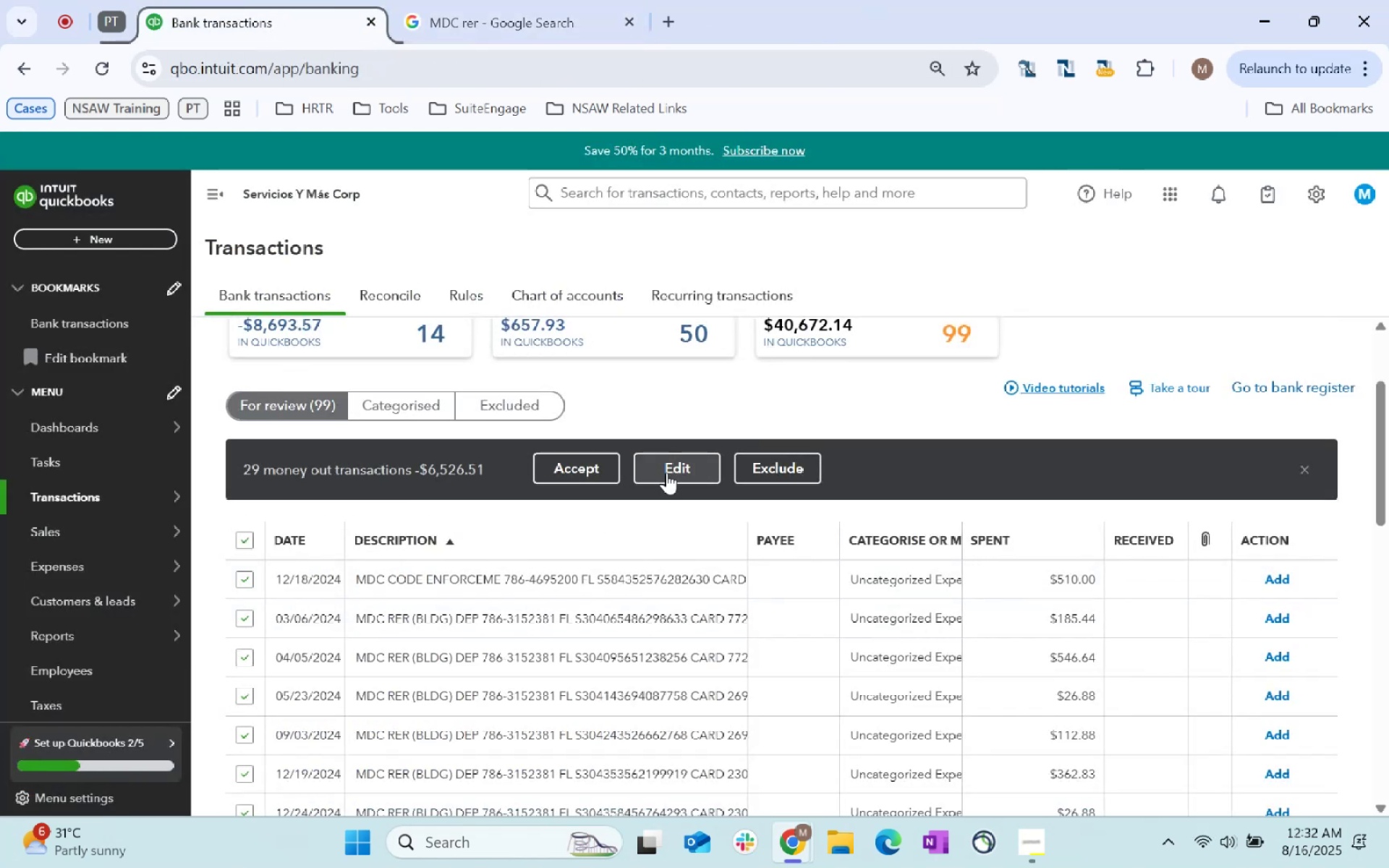 
left_click([657, 466])
 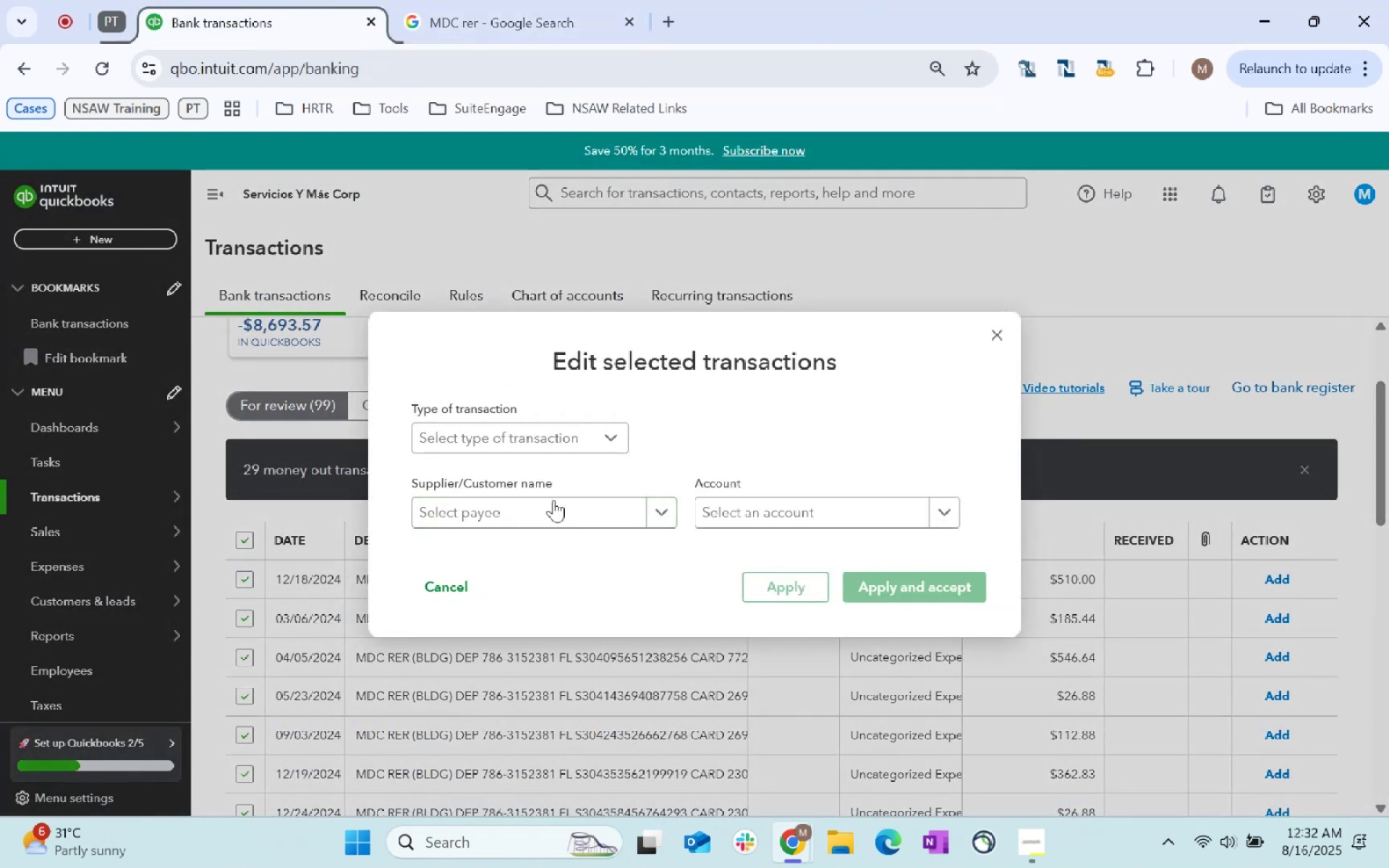 
left_click([553, 491])
 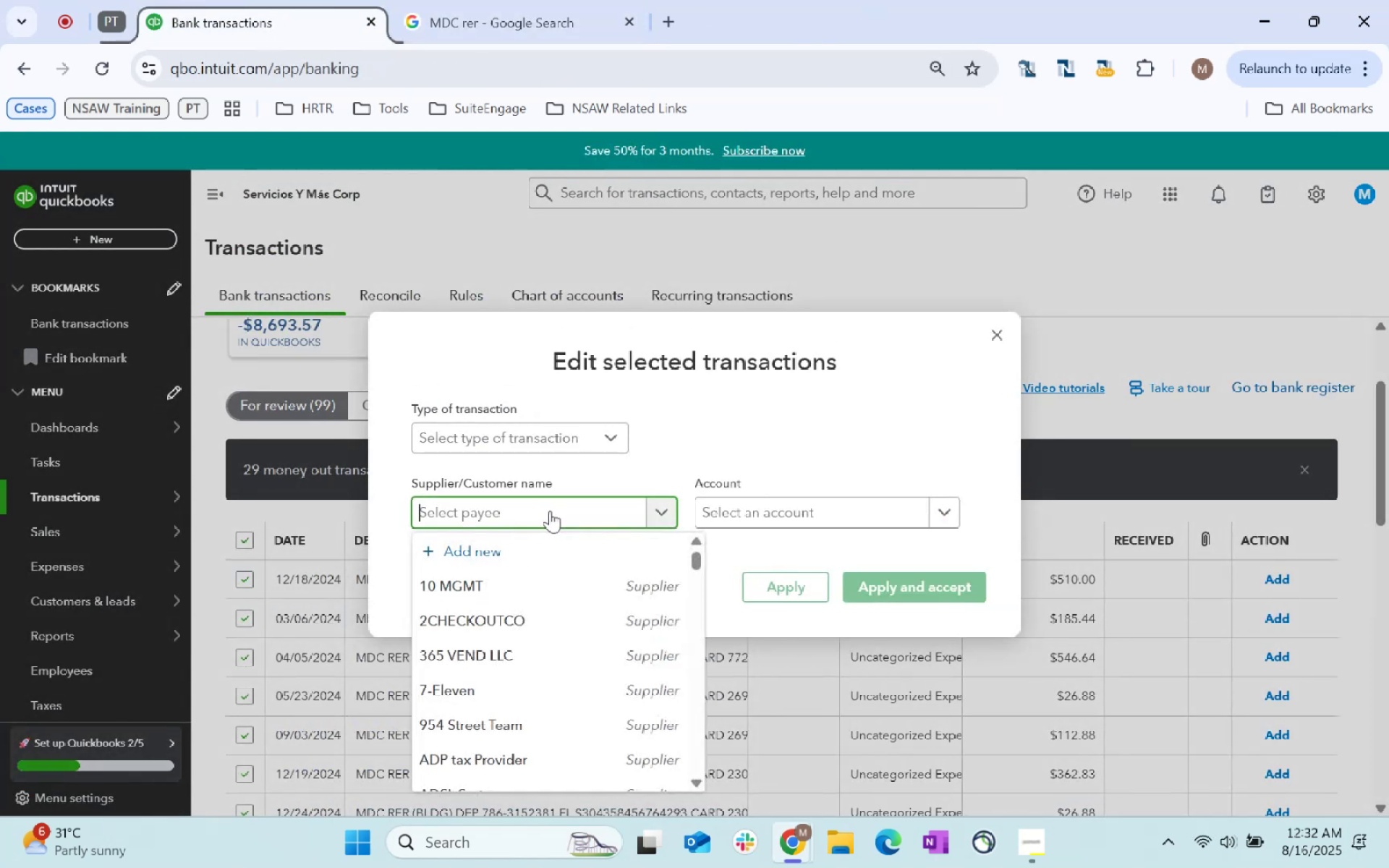 
type(Miami)
 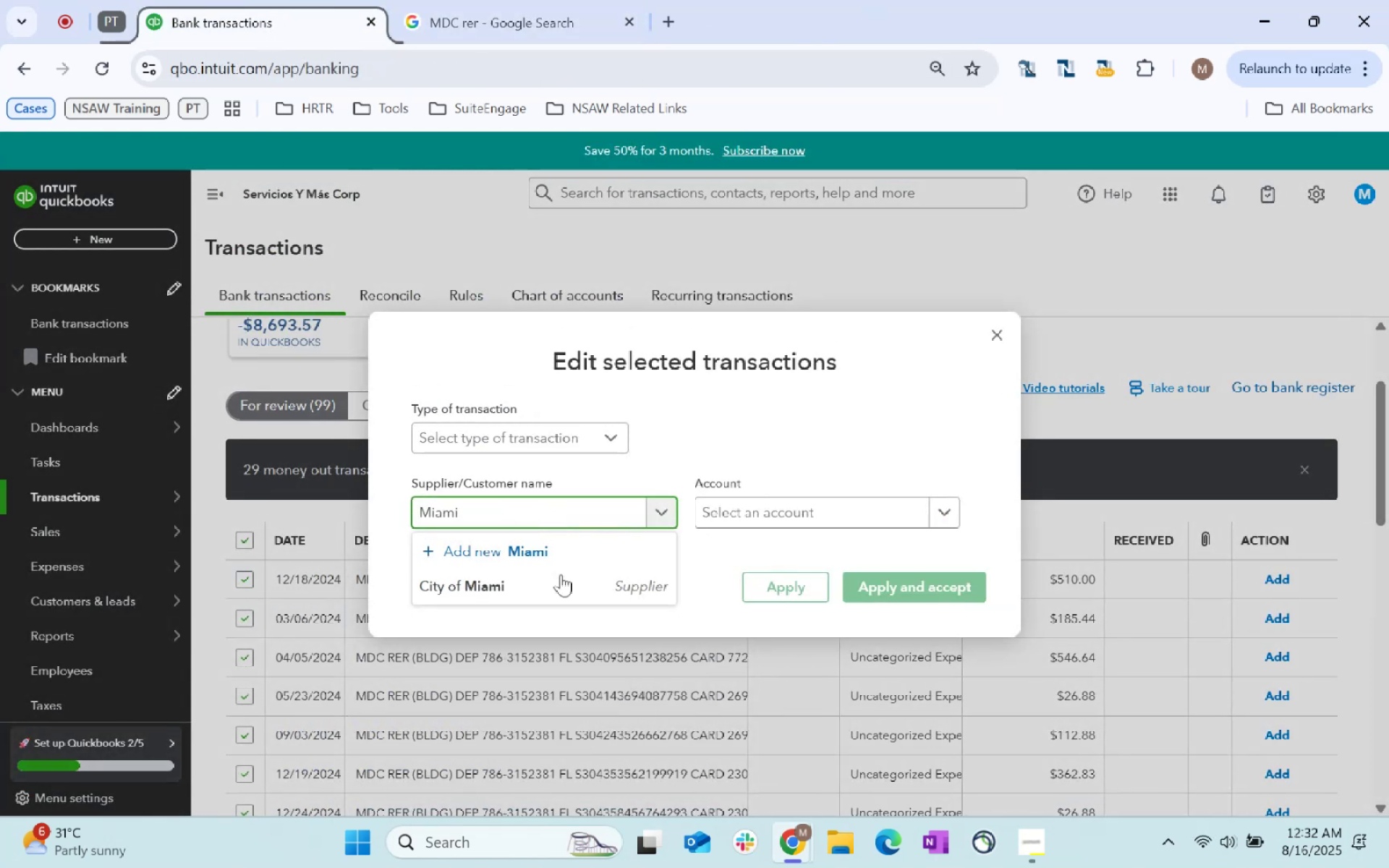 
left_click([566, 590])
 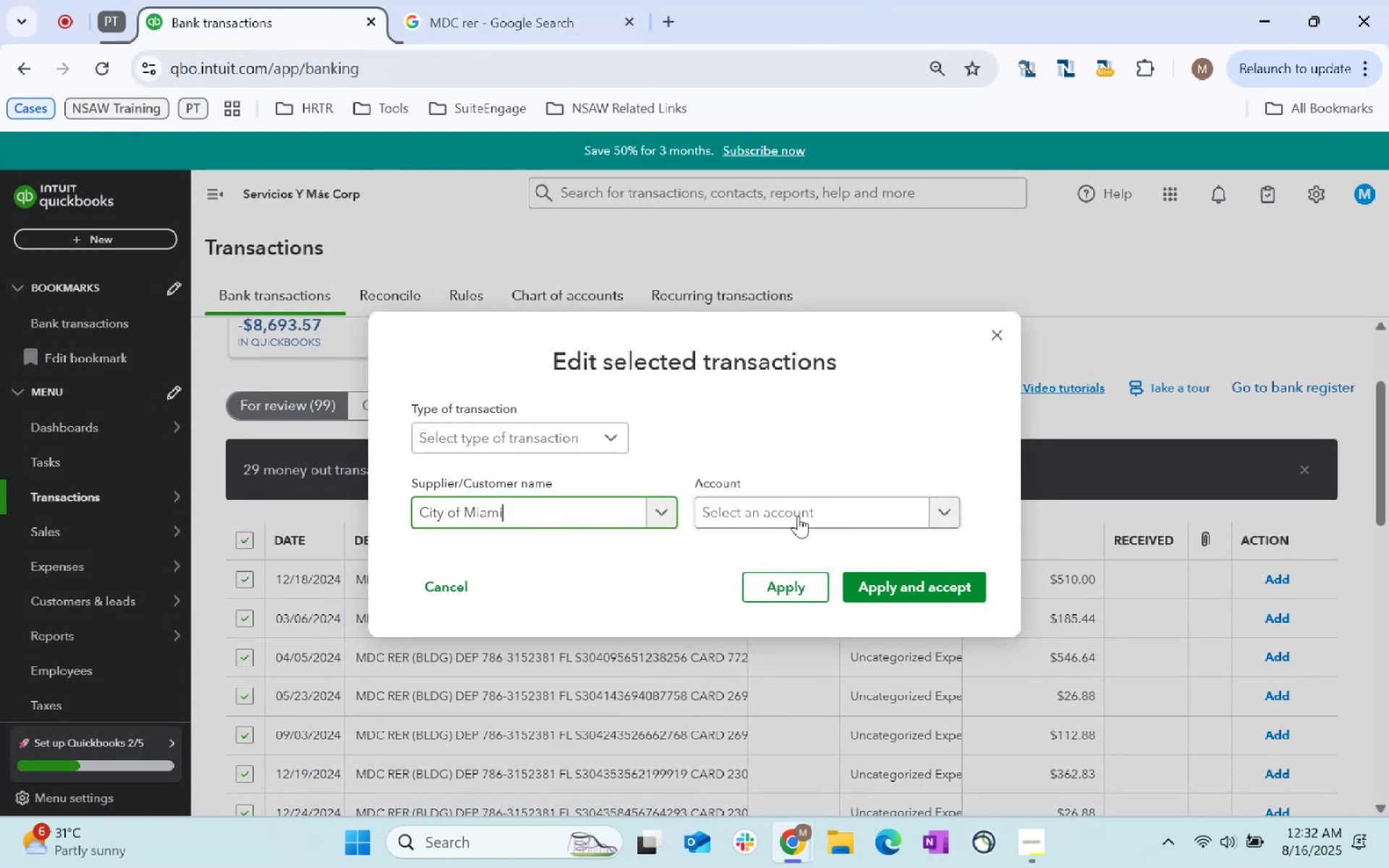 
left_click([798, 514])
 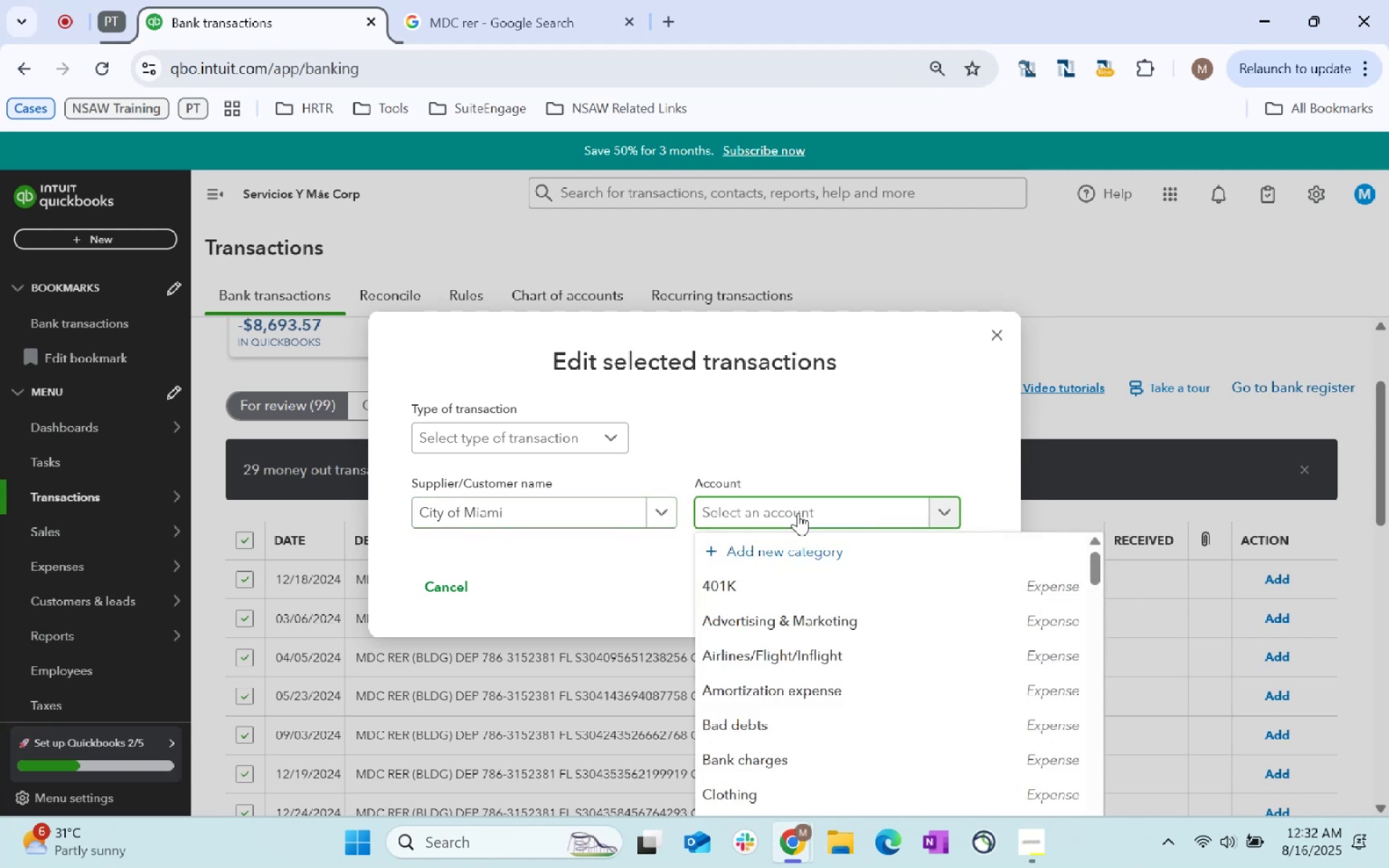 
type(liuce)
key(Backspace)
key(Backspace)
key(Backspace)
type(ce)
 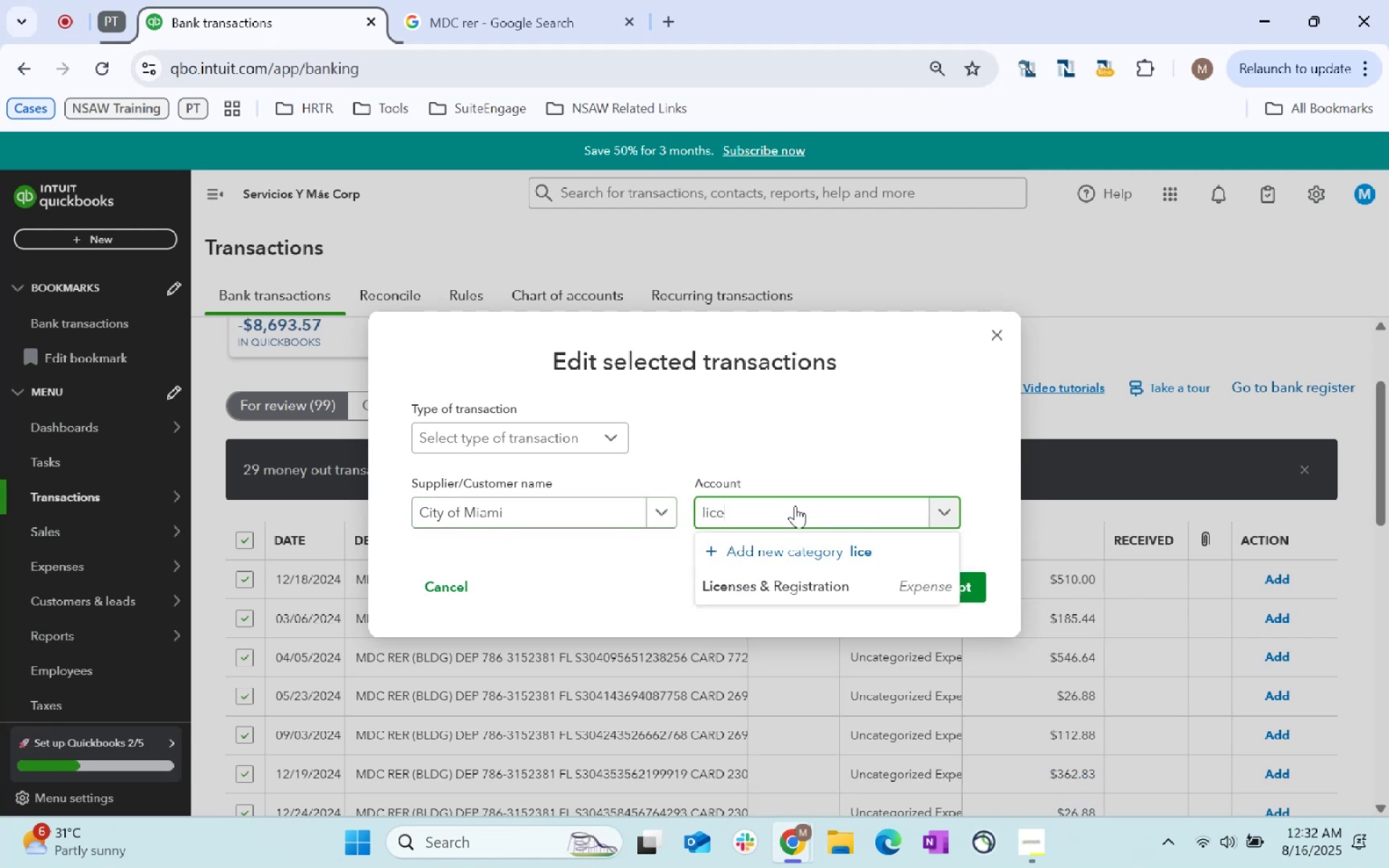 
left_click([834, 582])
 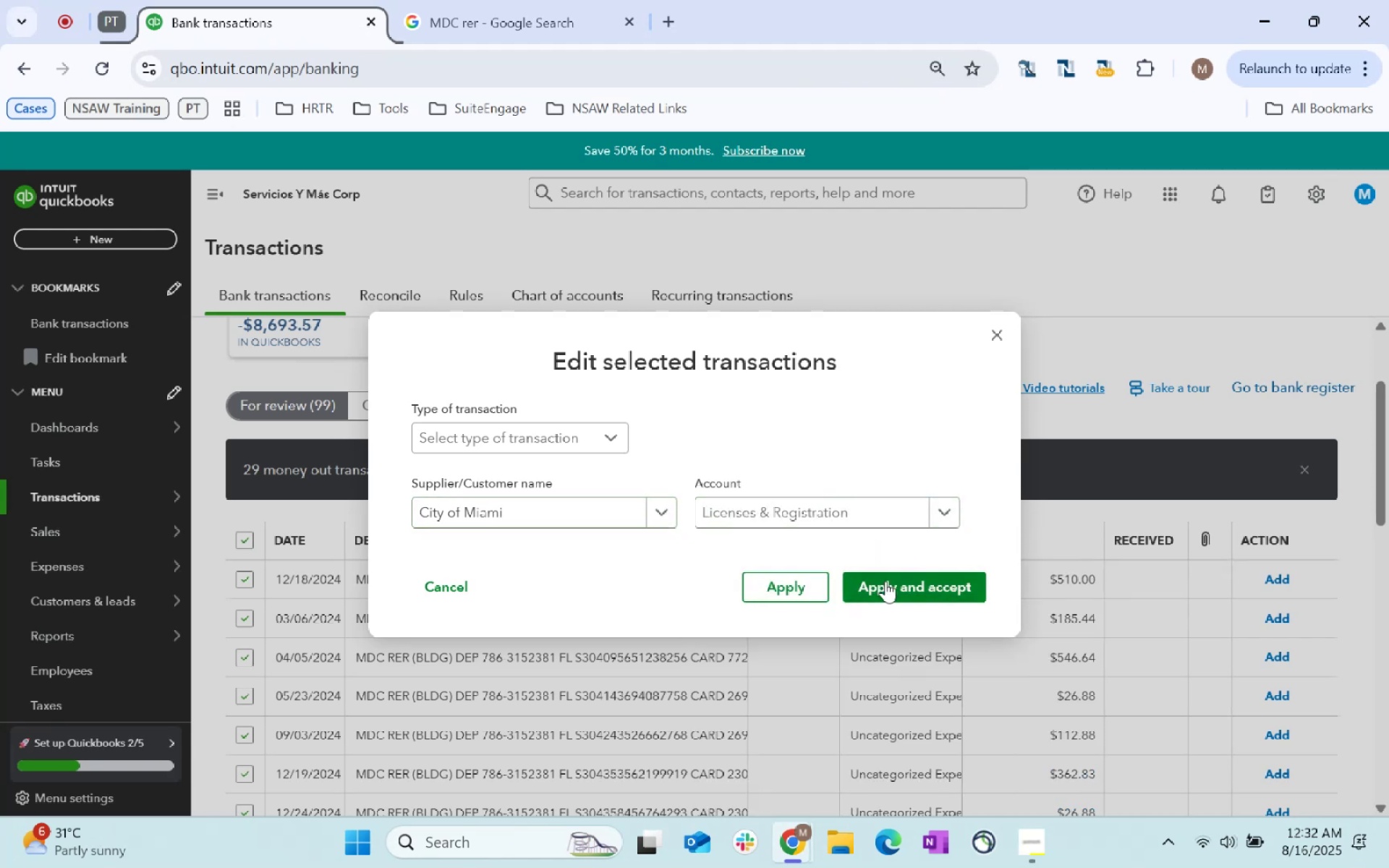 
left_click_drag(start_coordinate=[891, 580], to_coordinate=[894, 582])
 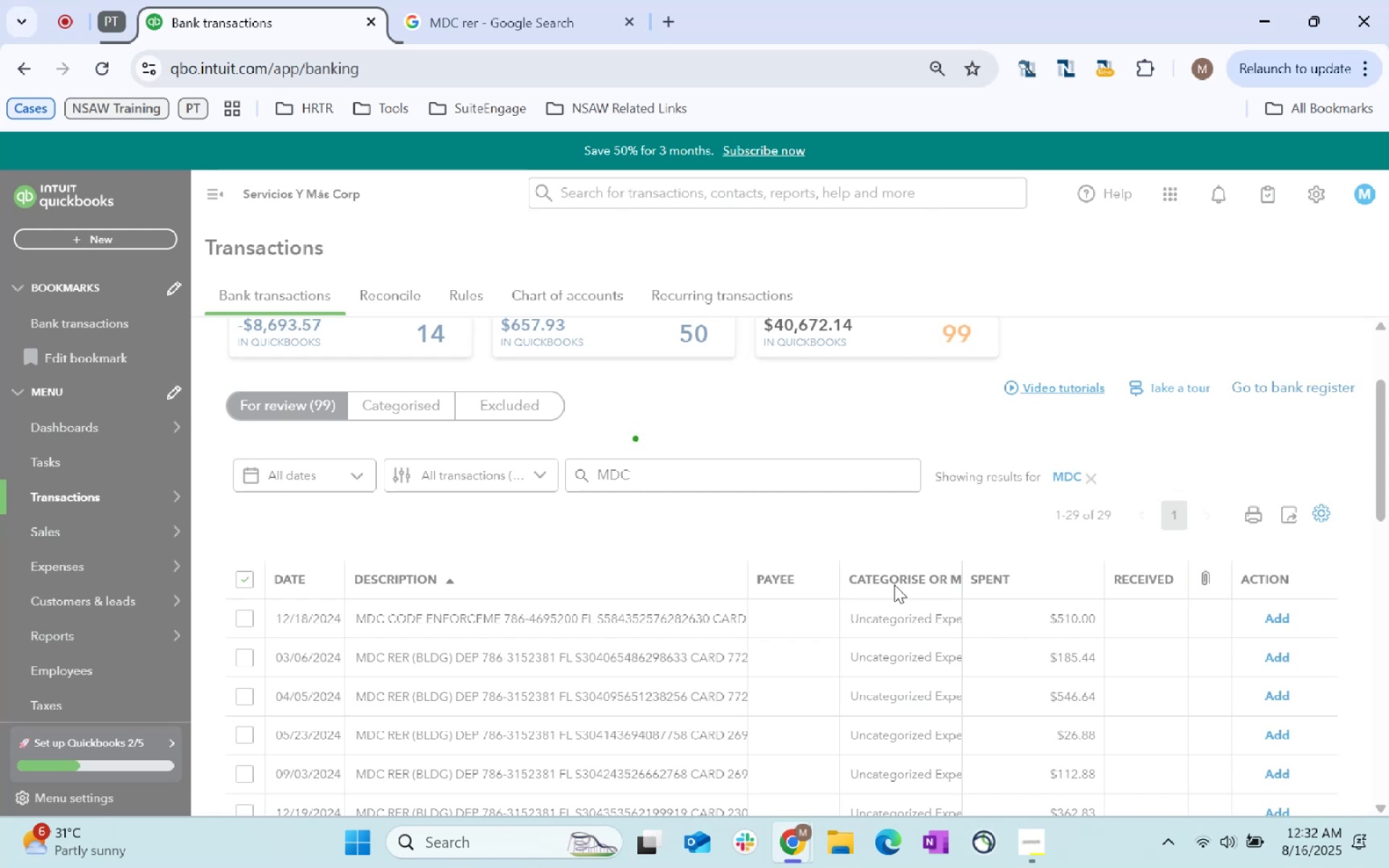 
wait(9.28)
 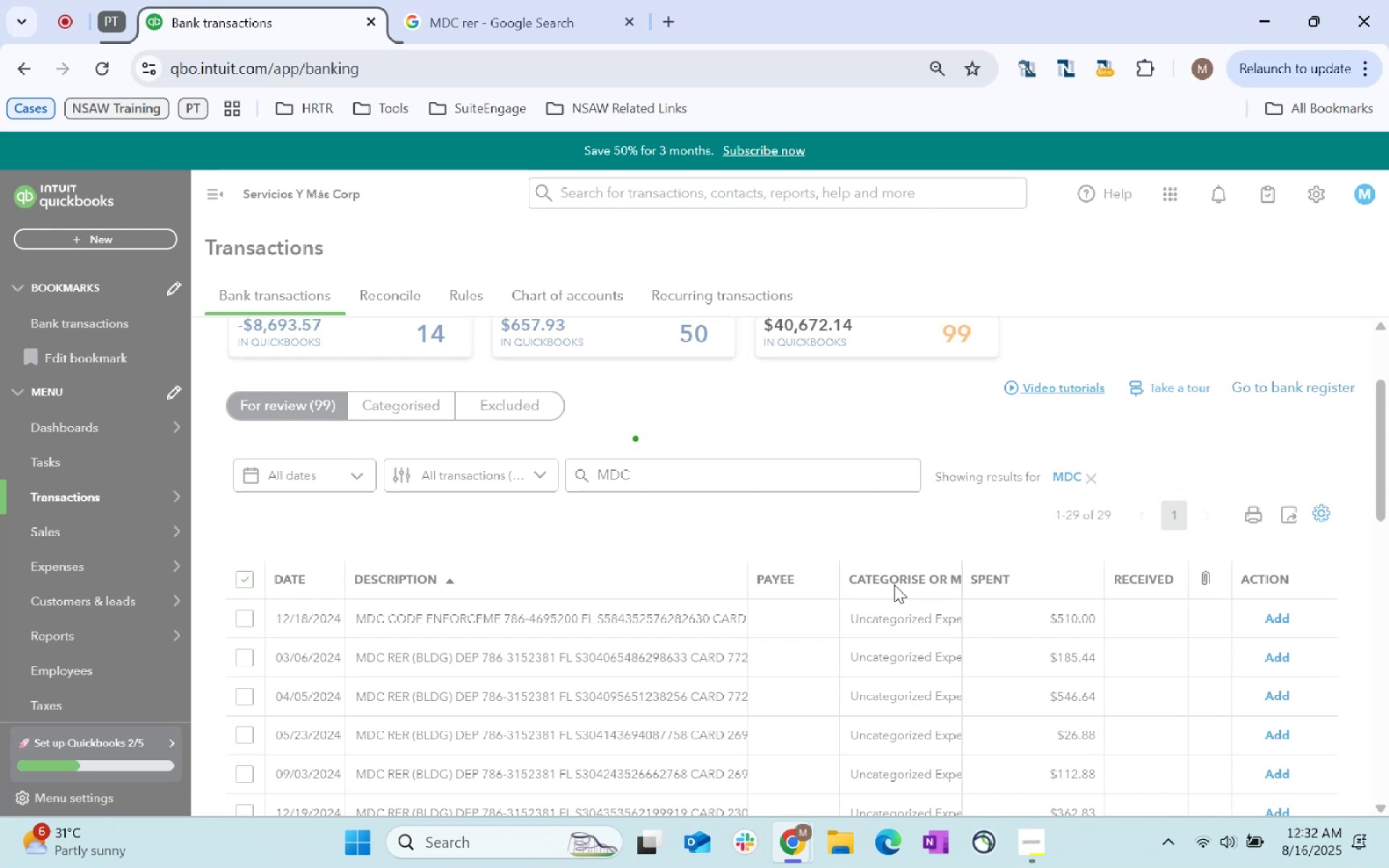 
scroll: coordinate [902, 467], scroll_direction: down, amount: 1.0
 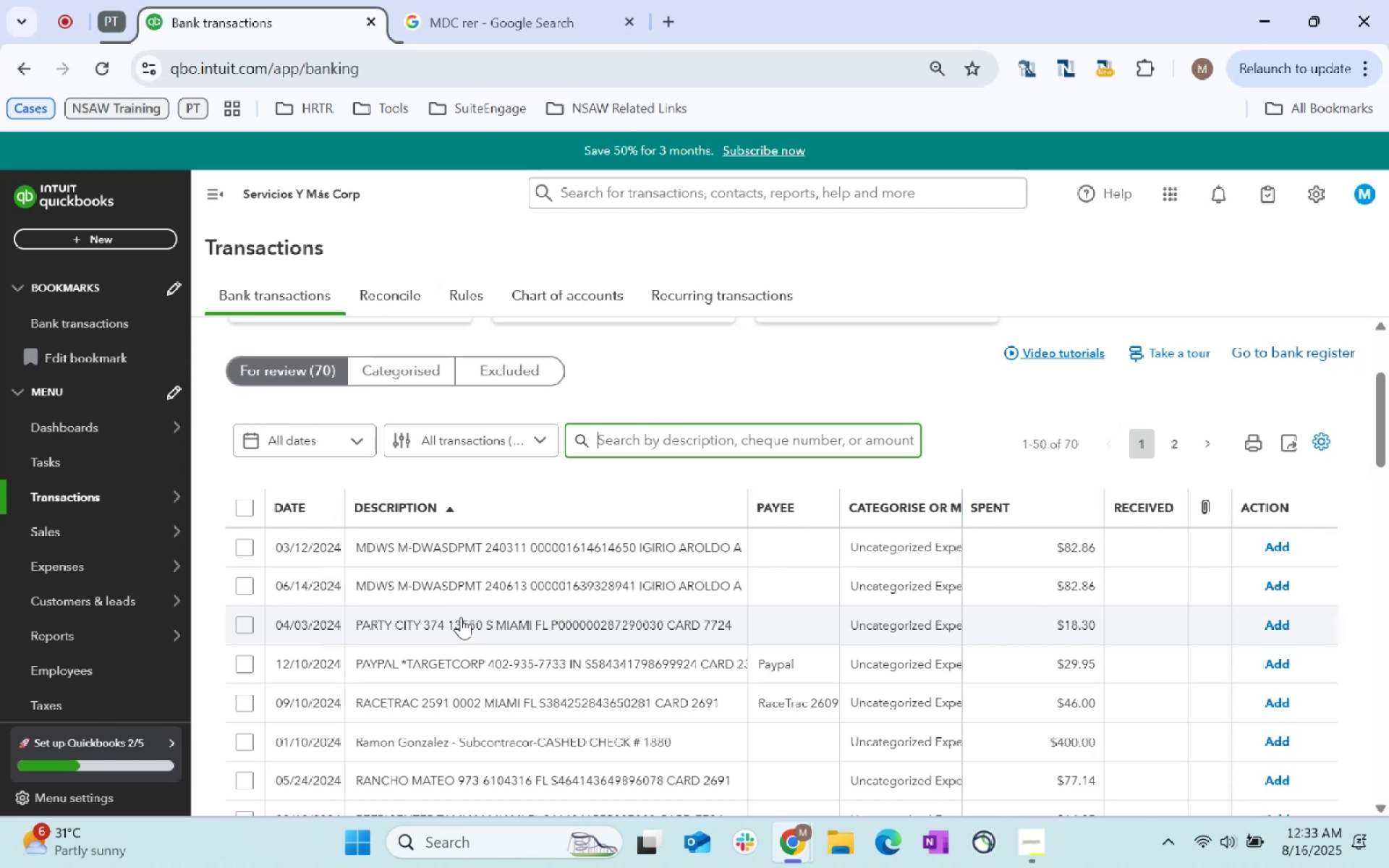 
wait(8.92)
 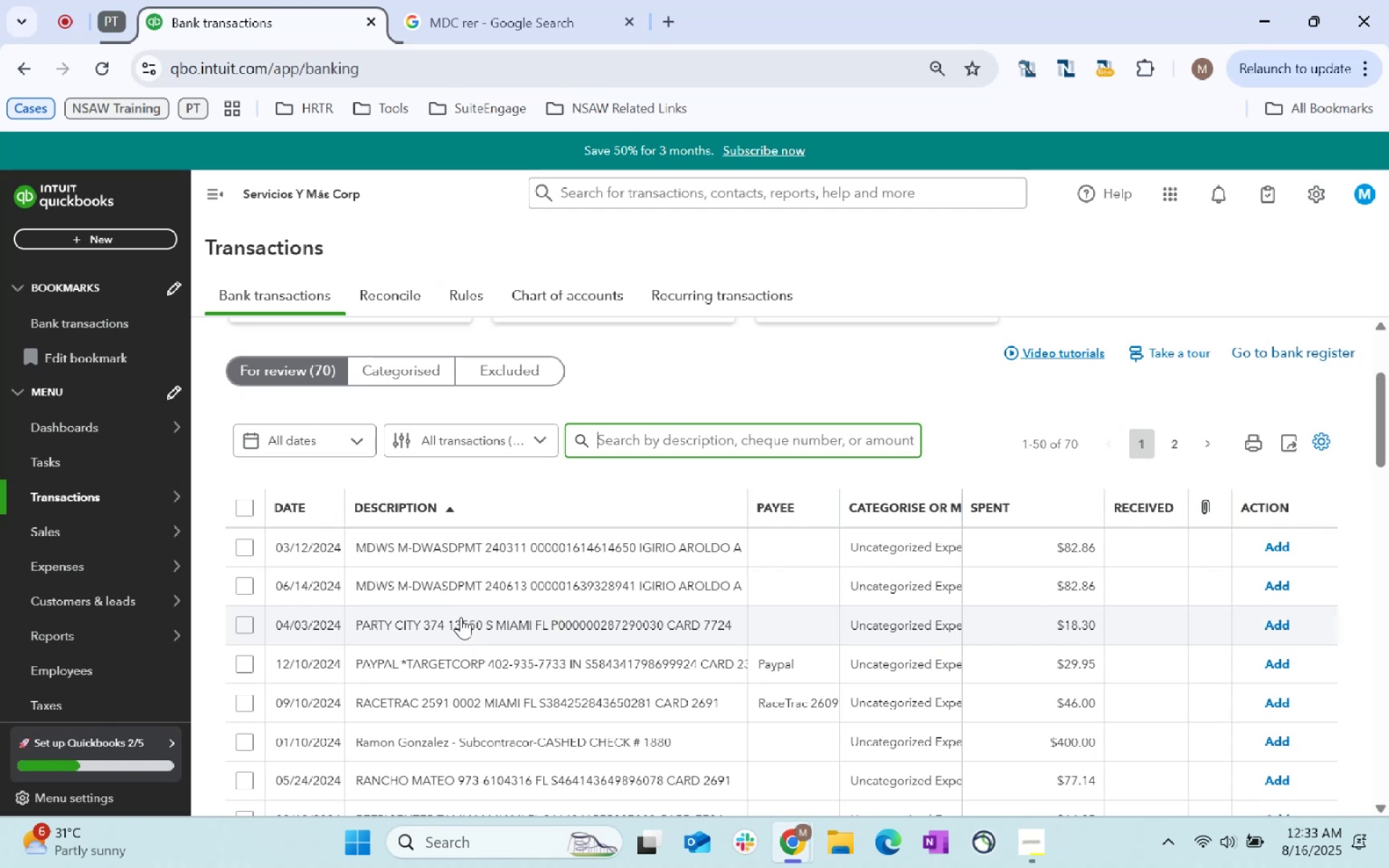 
left_click([455, 562])
 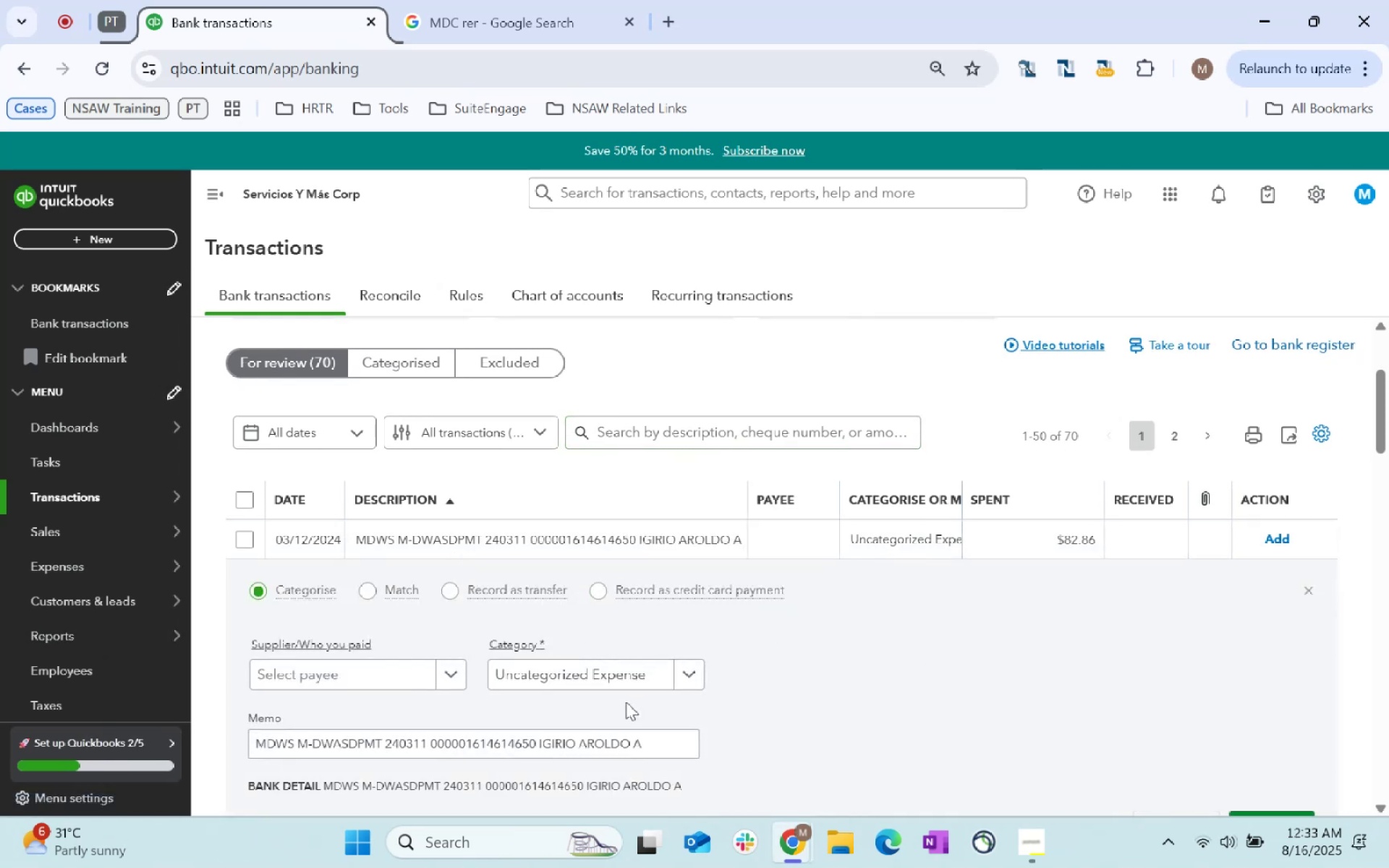 
left_click_drag(start_coordinate=[651, 746], to_coordinate=[51, 731])
 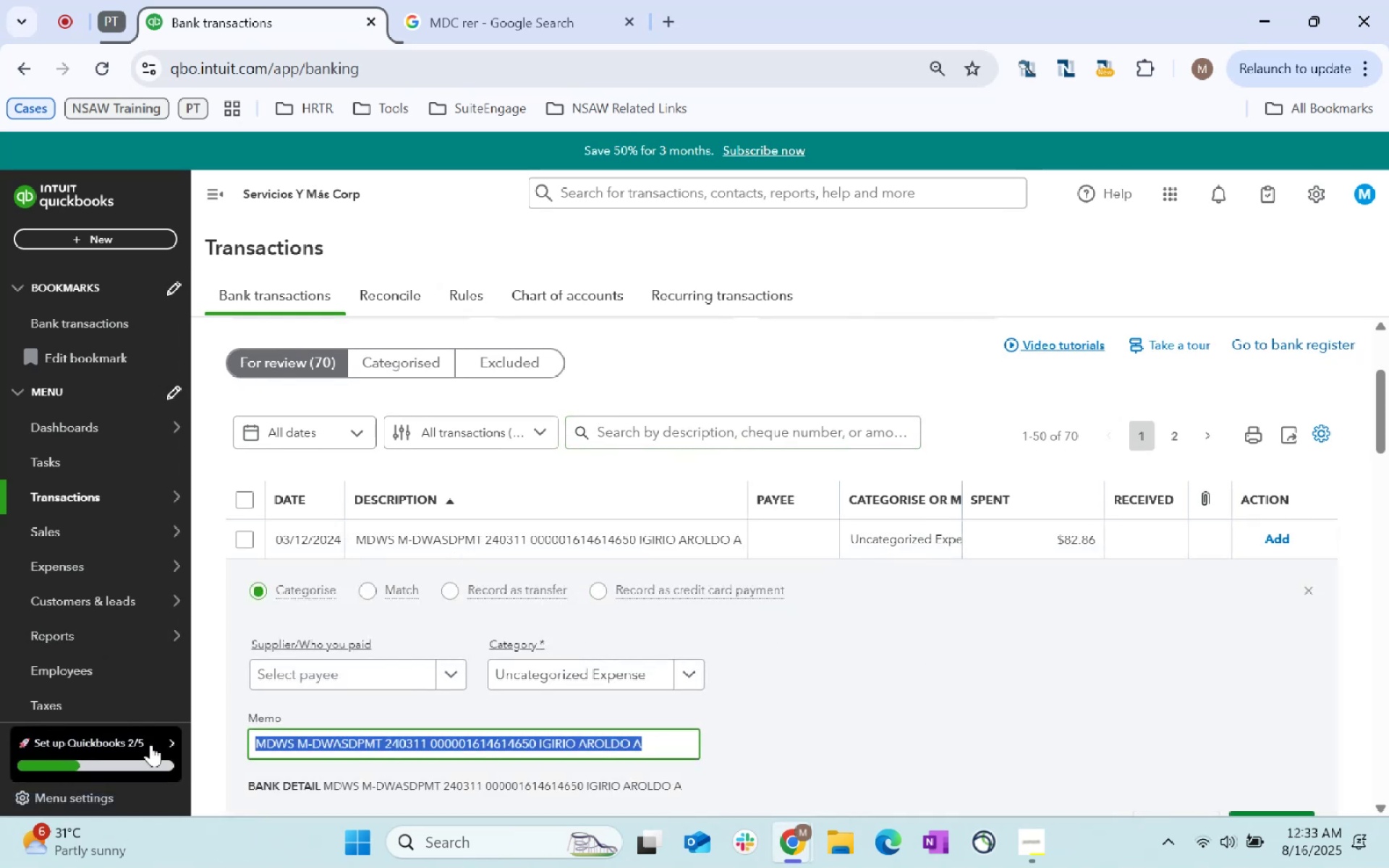 
key(Control+C)
 